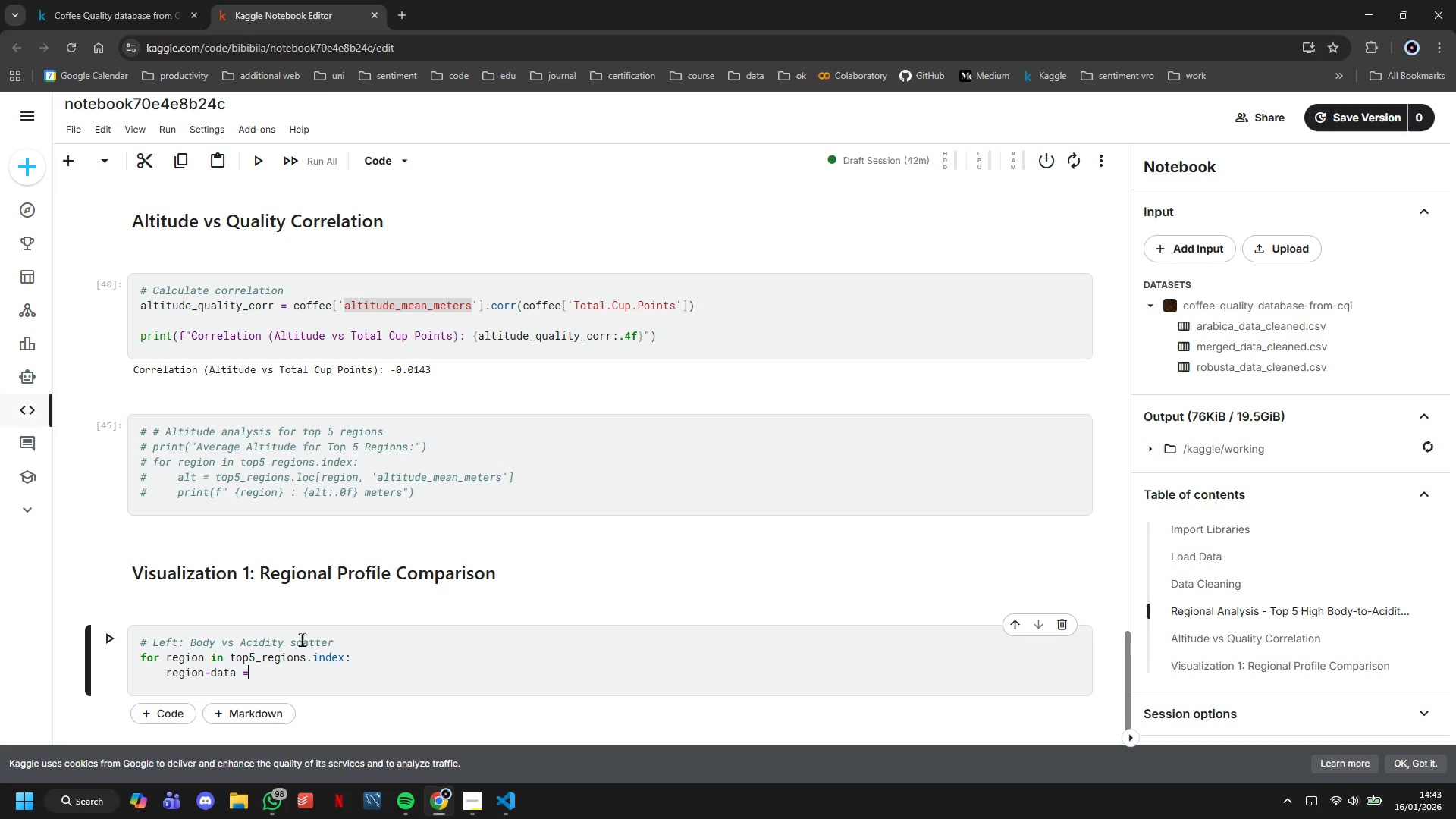 
key(ArrowLeft)
 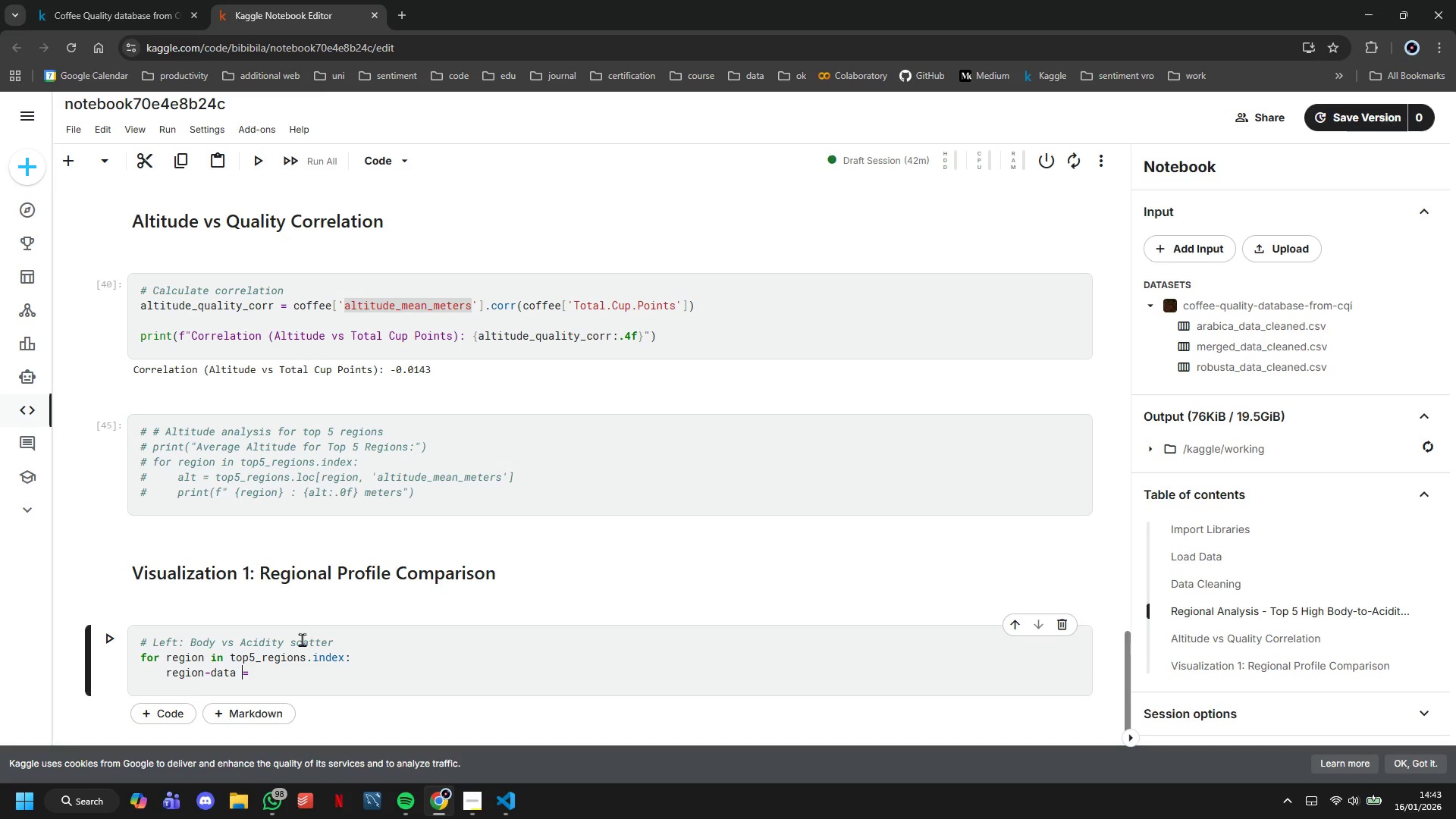 
key(ArrowLeft)
 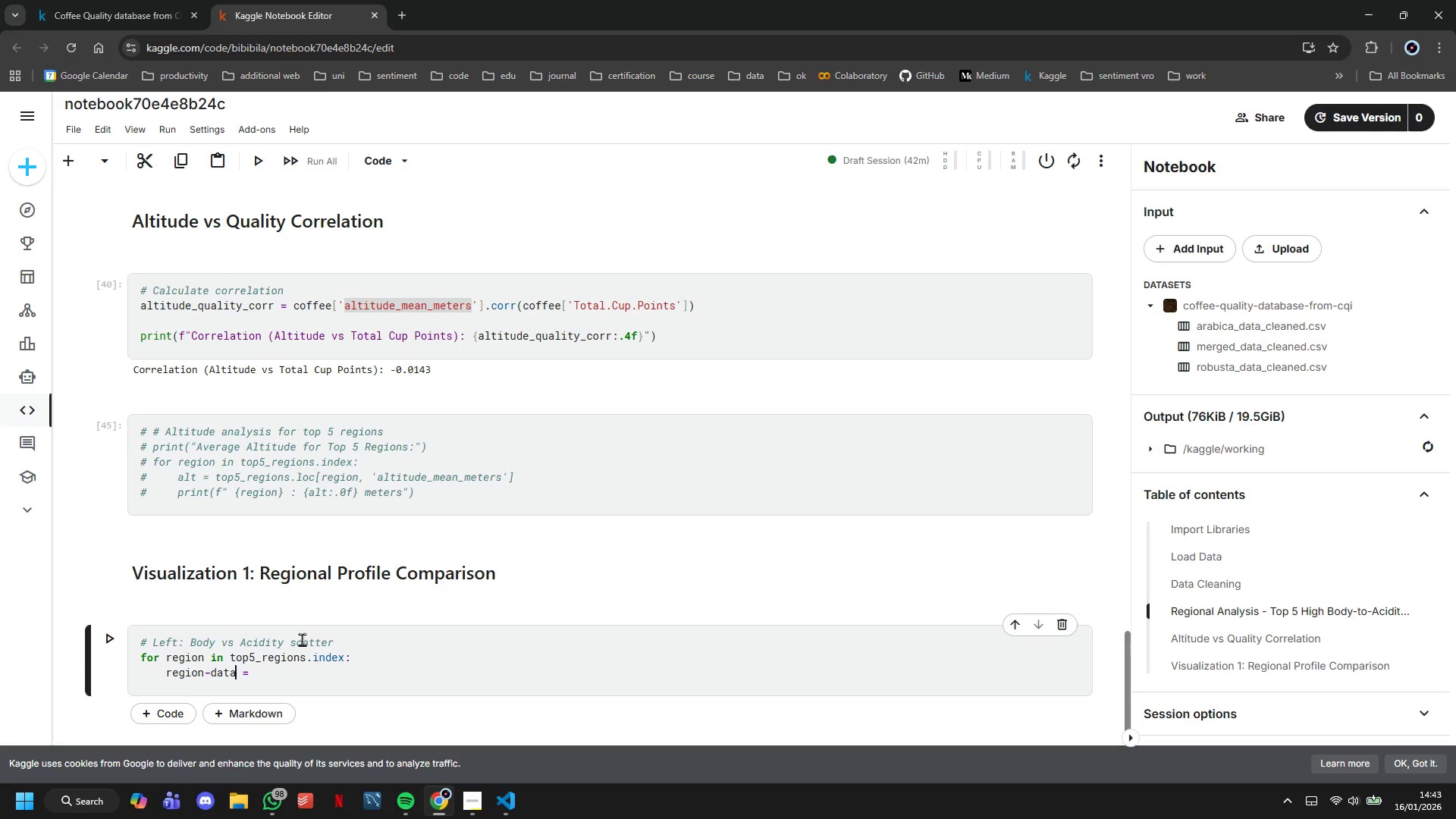 
key(ArrowLeft)
 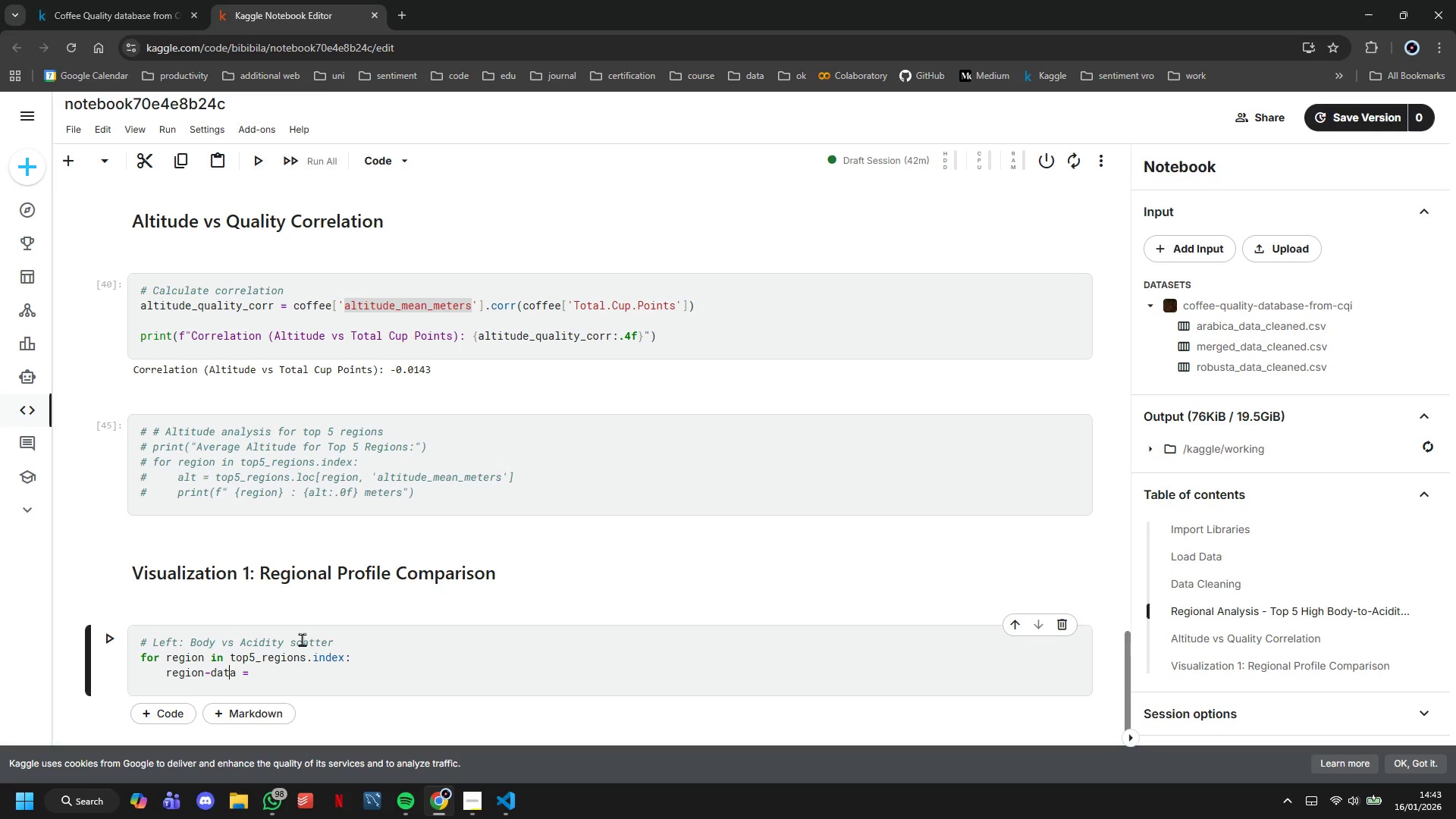 
key(ArrowLeft)
 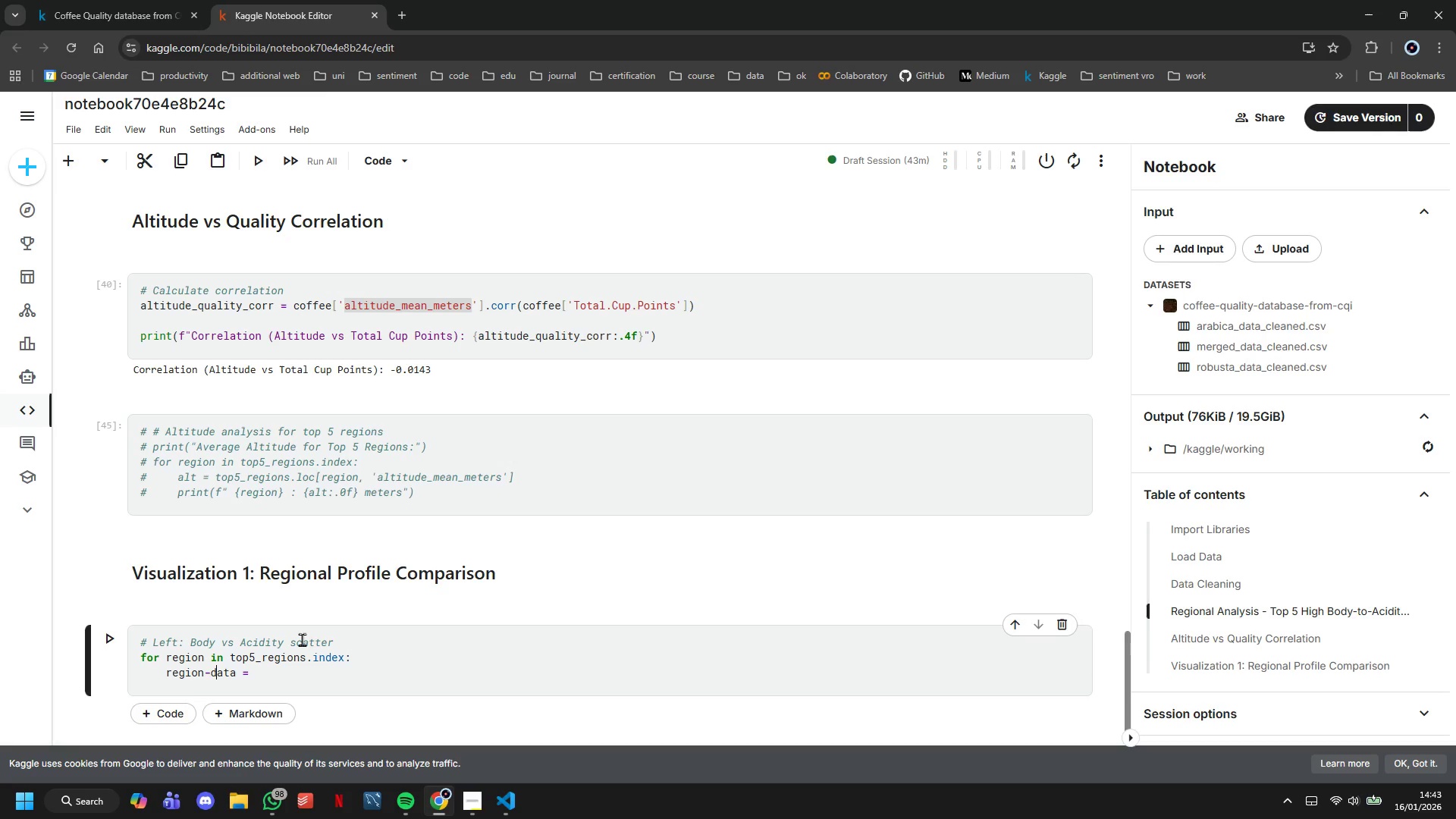 
key(ArrowLeft)
 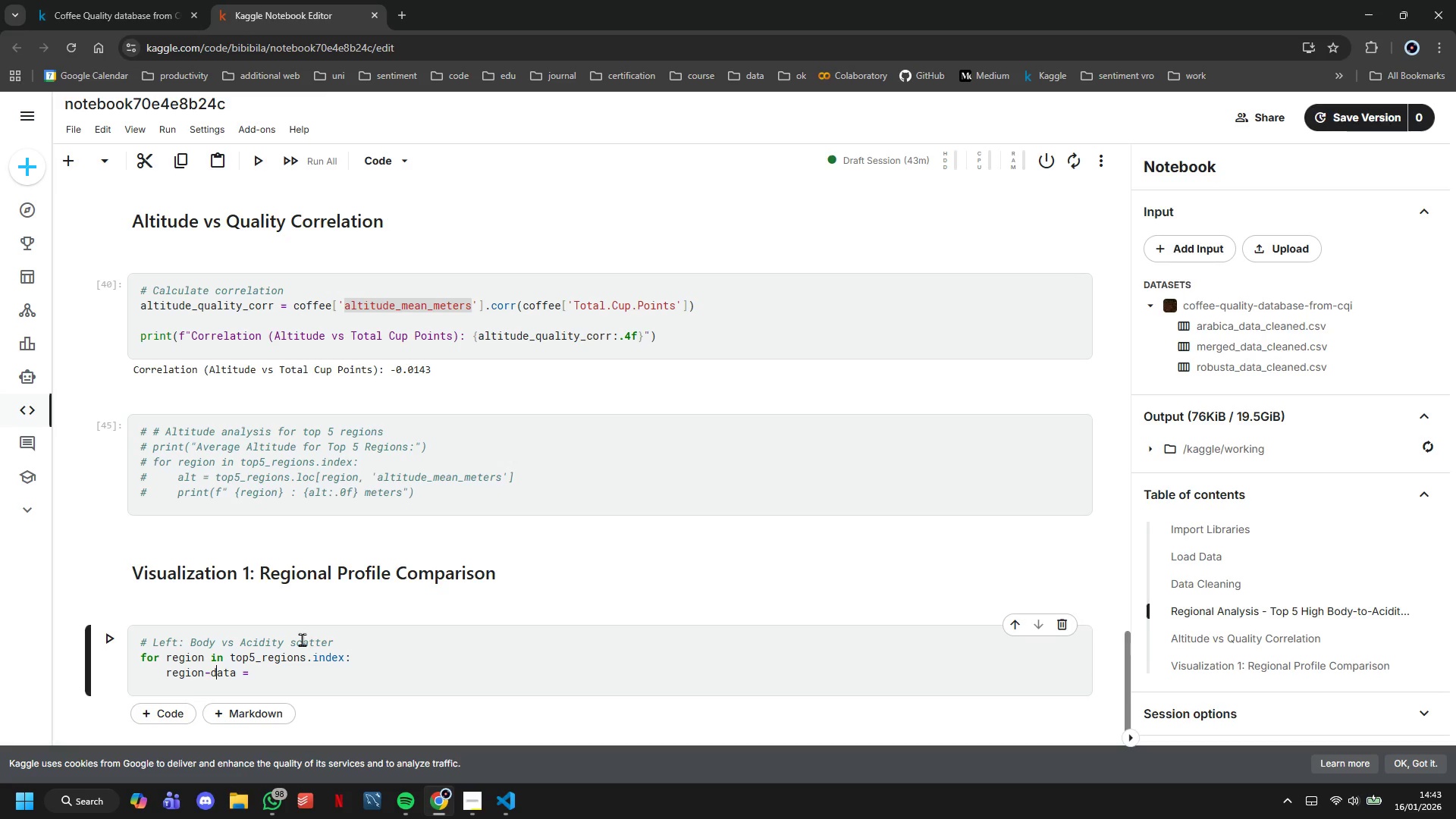 
key(ArrowLeft)
 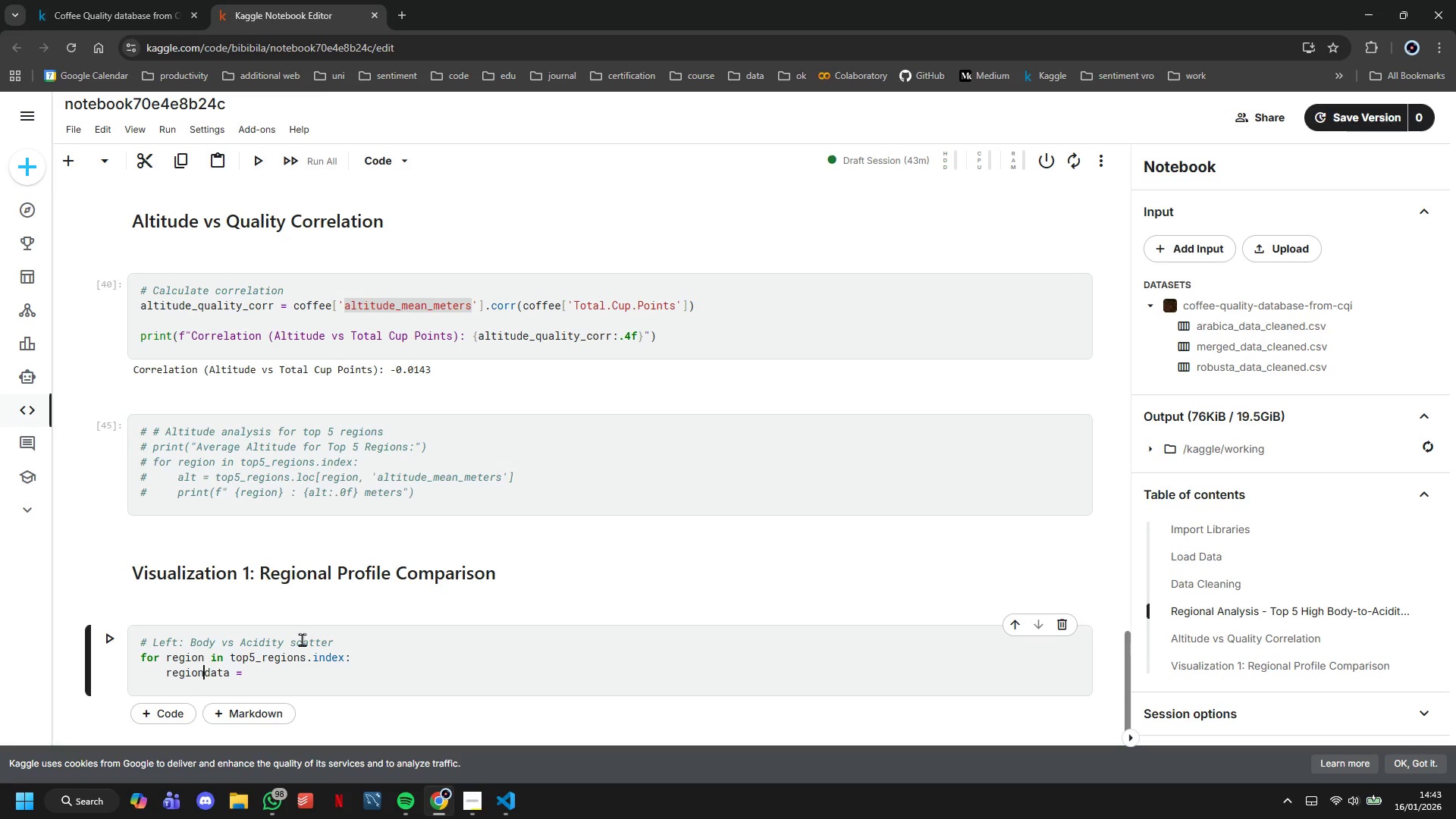 
key(Backspace)
 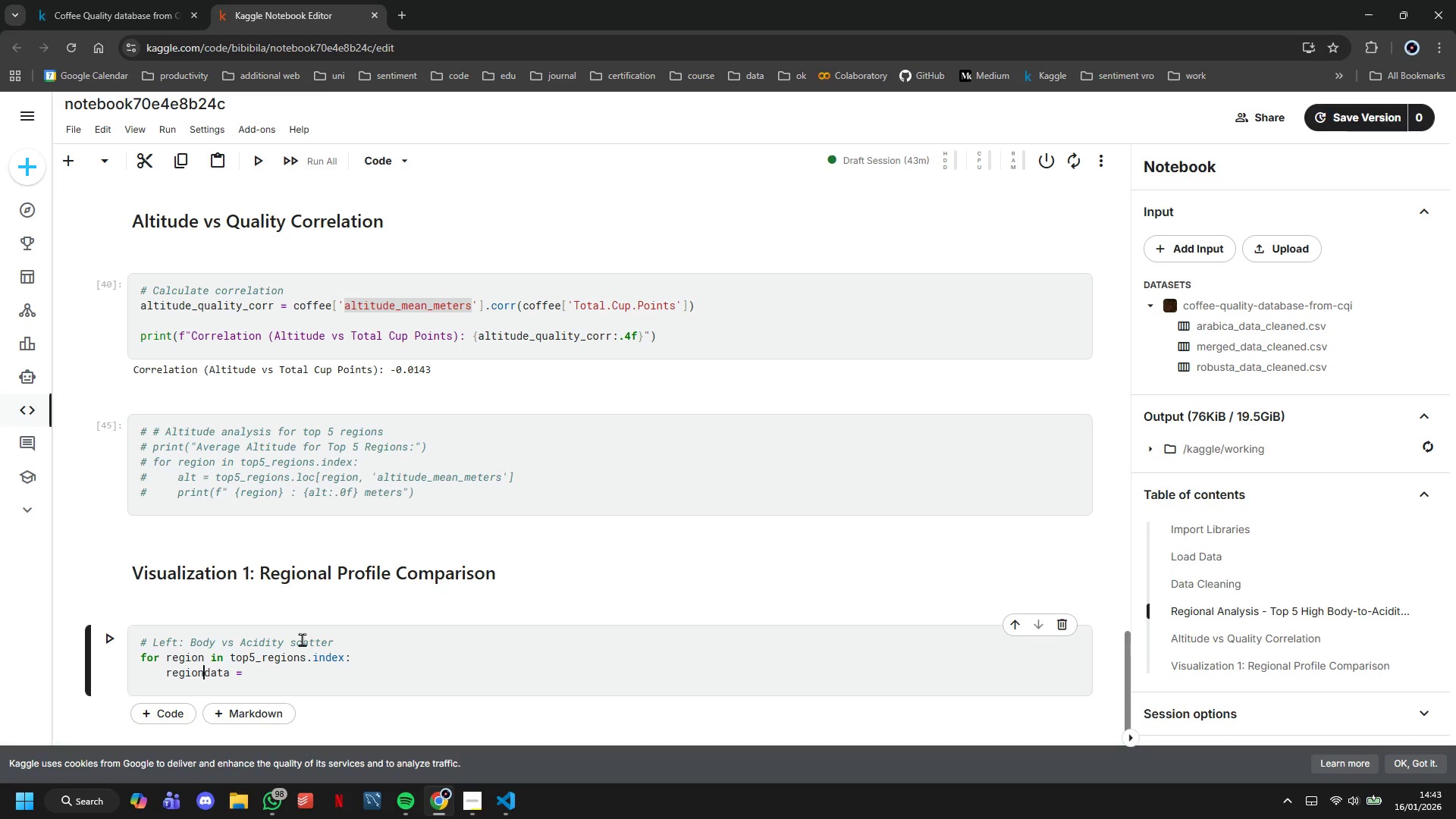 
key(Shift+Minus)
 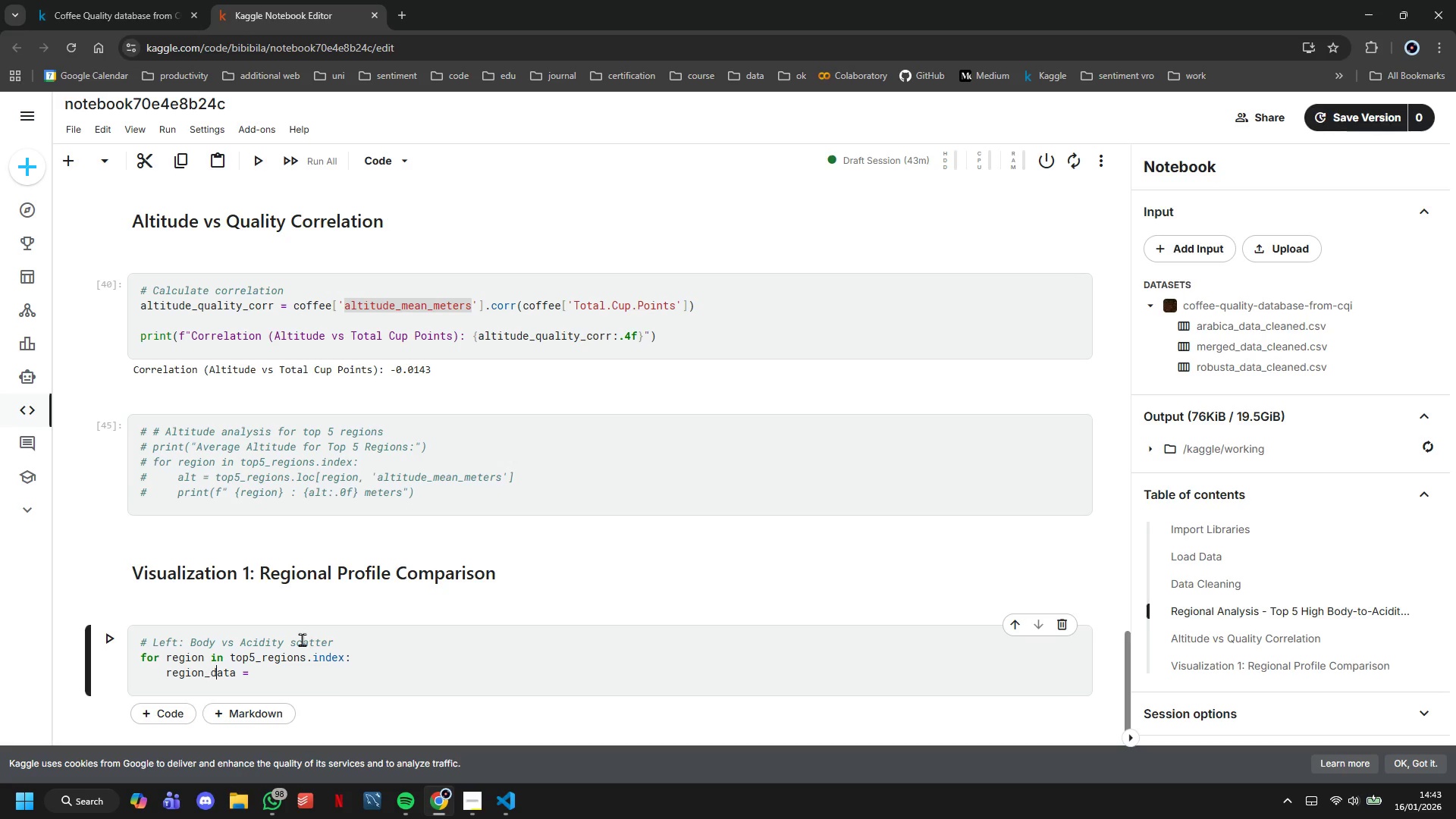 
key(ArrowRight)
 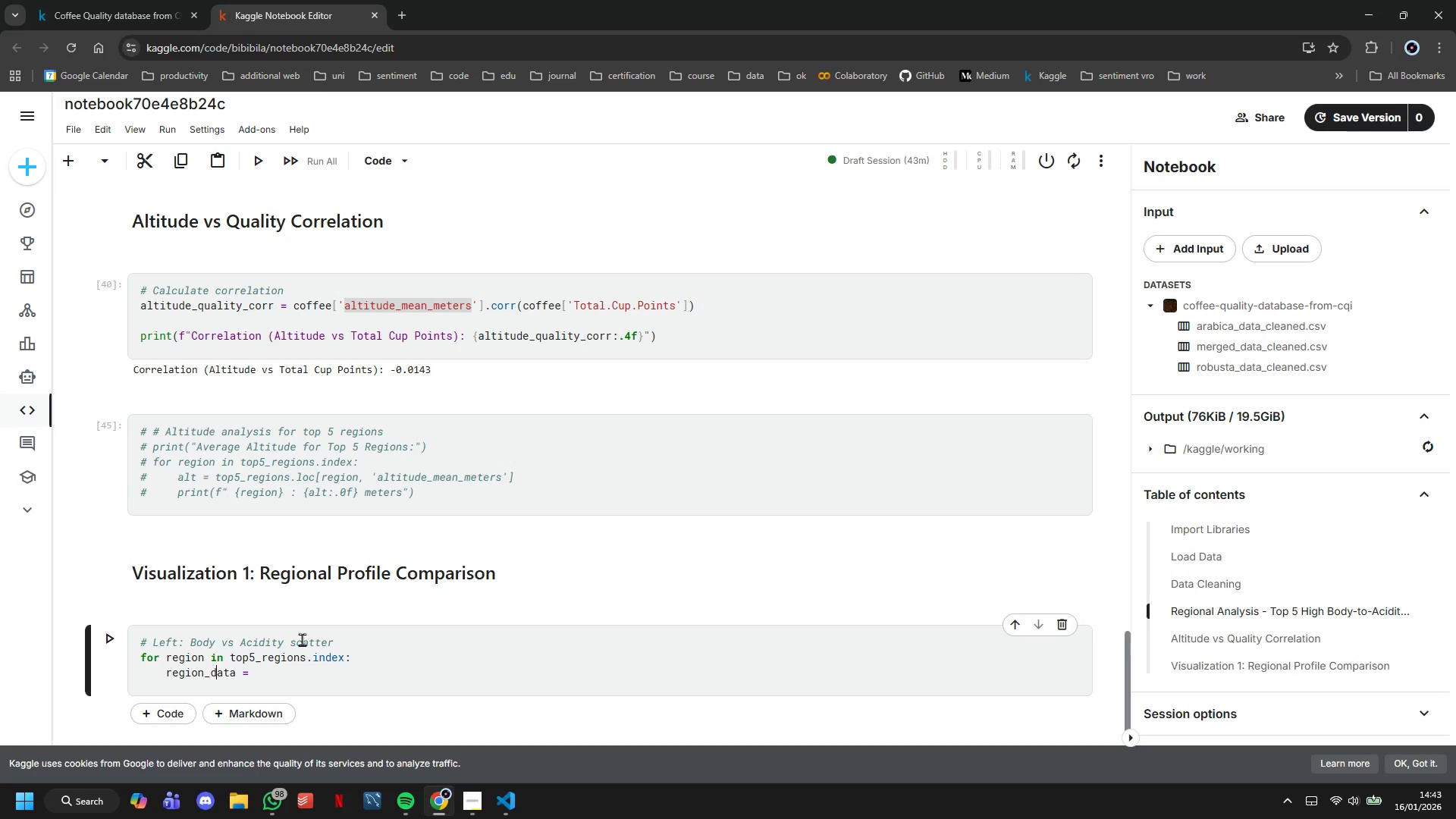 
key(ArrowRight)
 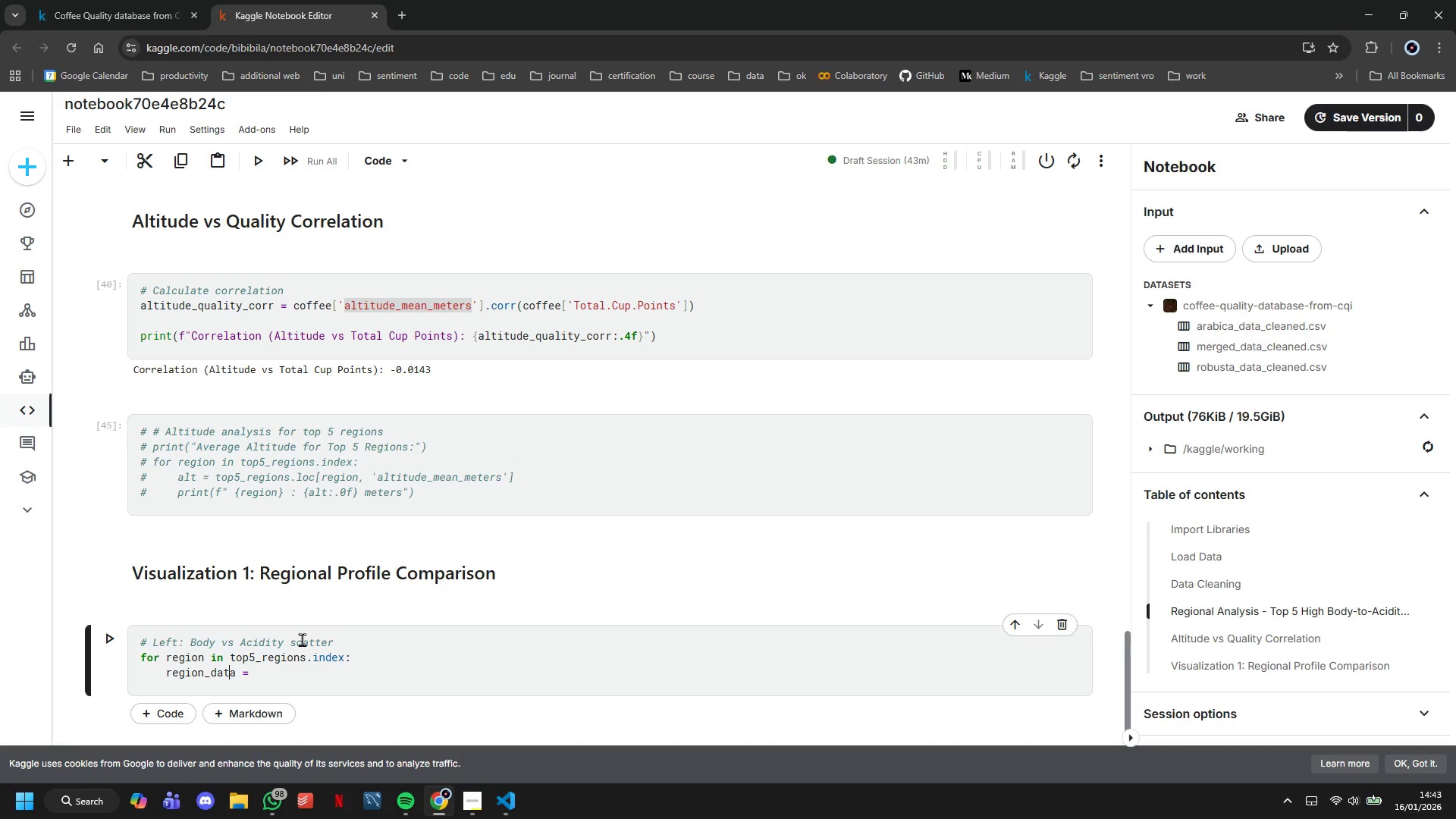 
key(ArrowRight)
 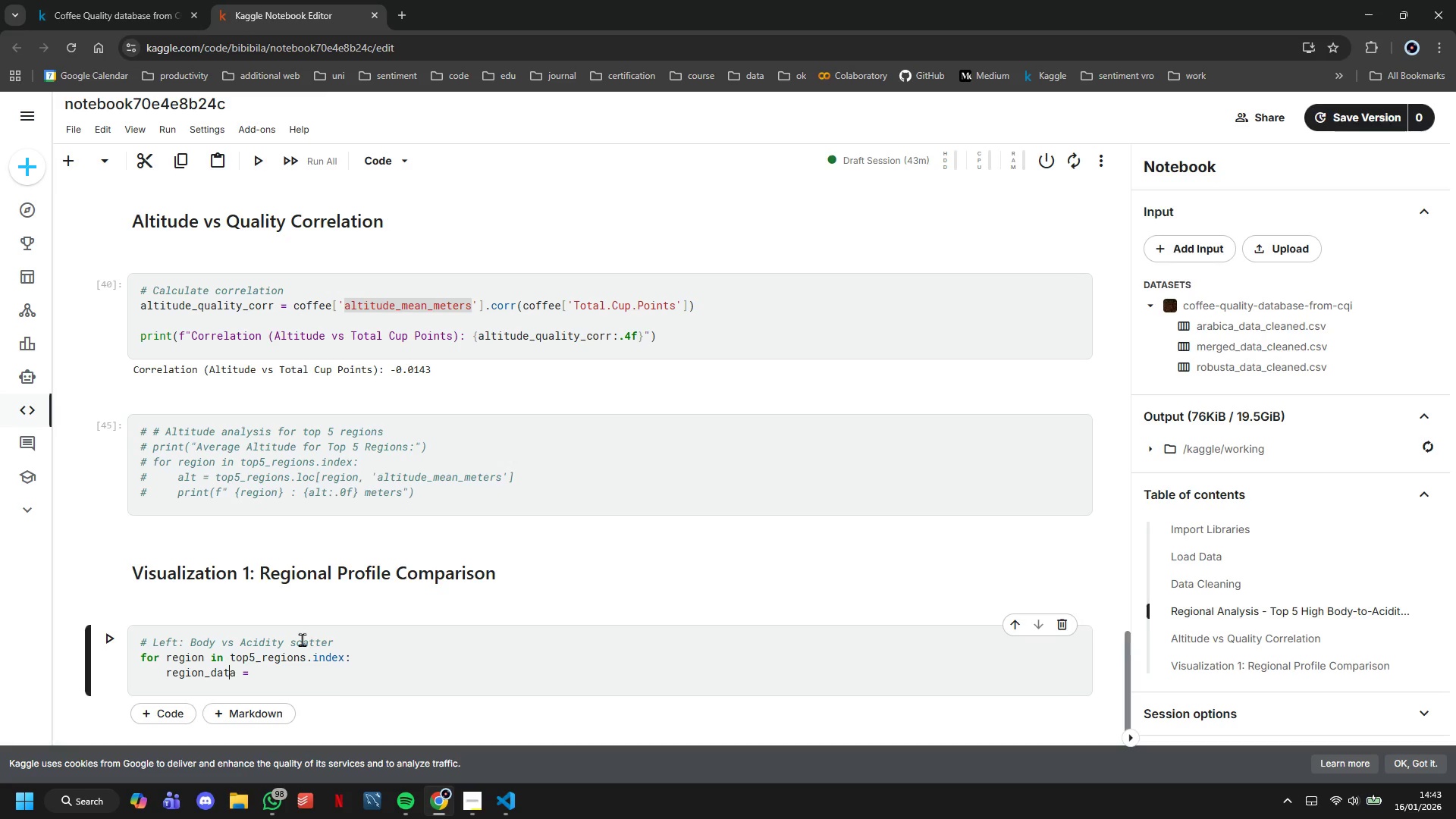 
key(ArrowRight)
 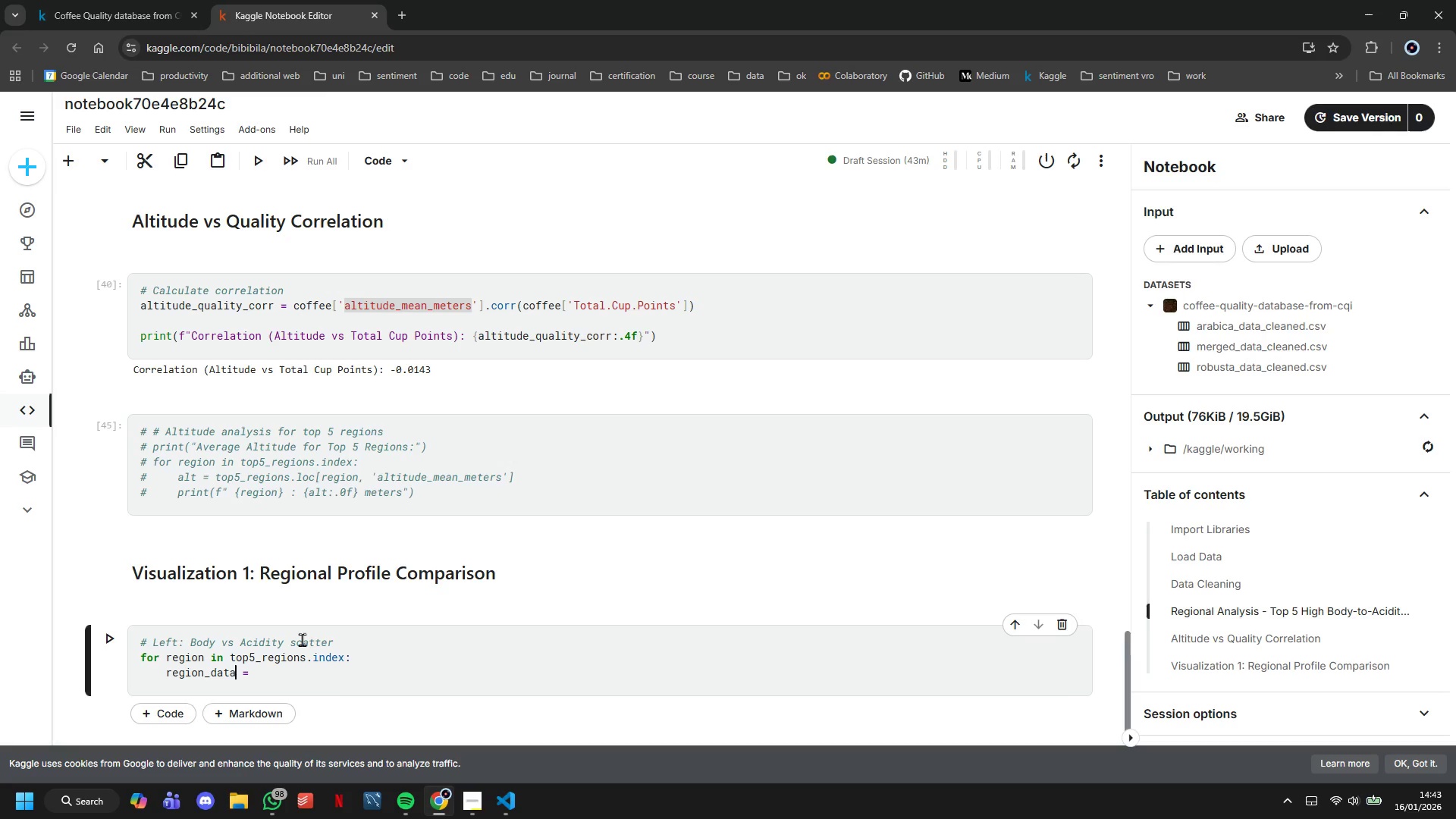 
key(ArrowRight)
 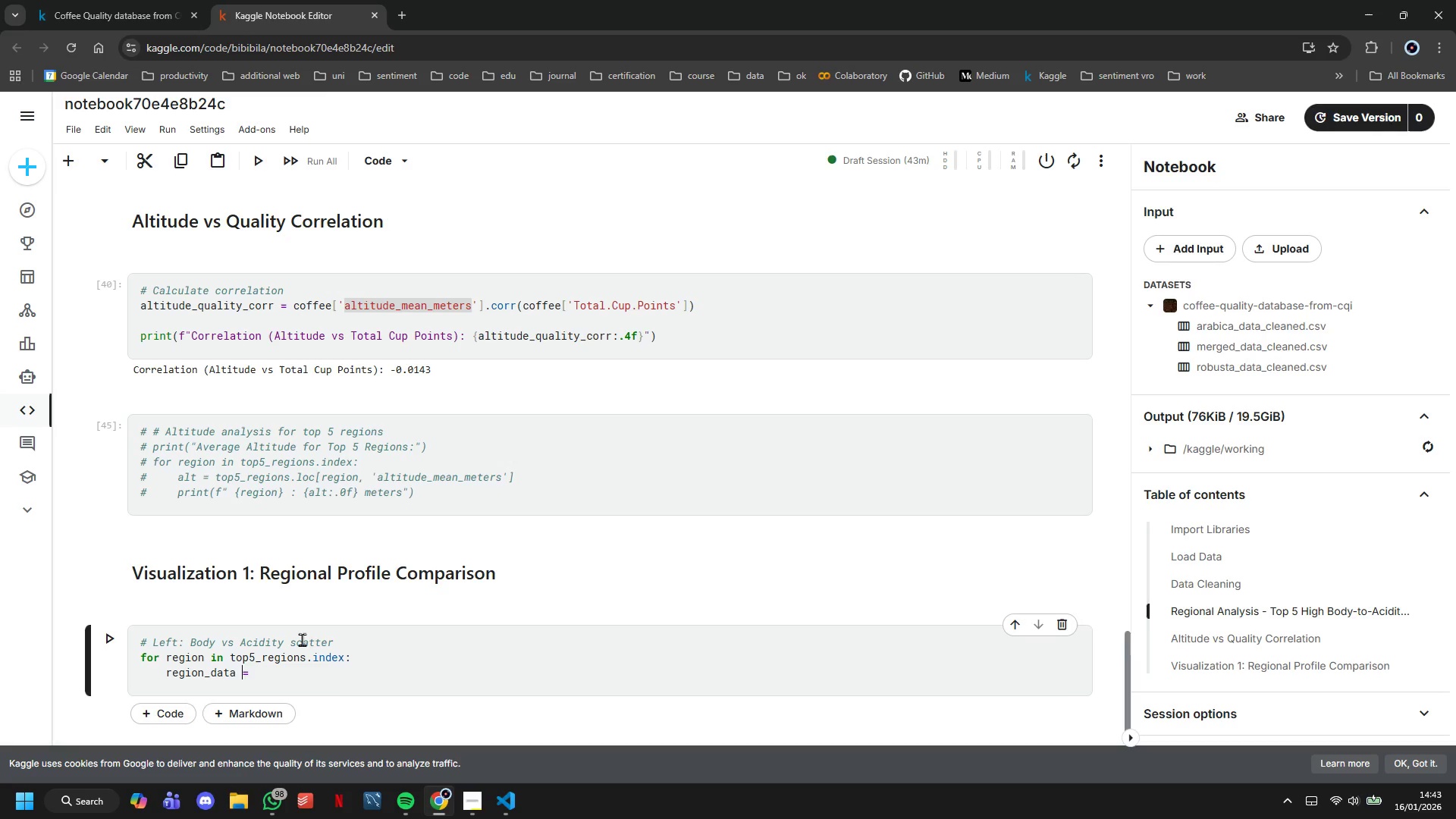 
key(ArrowRight)
 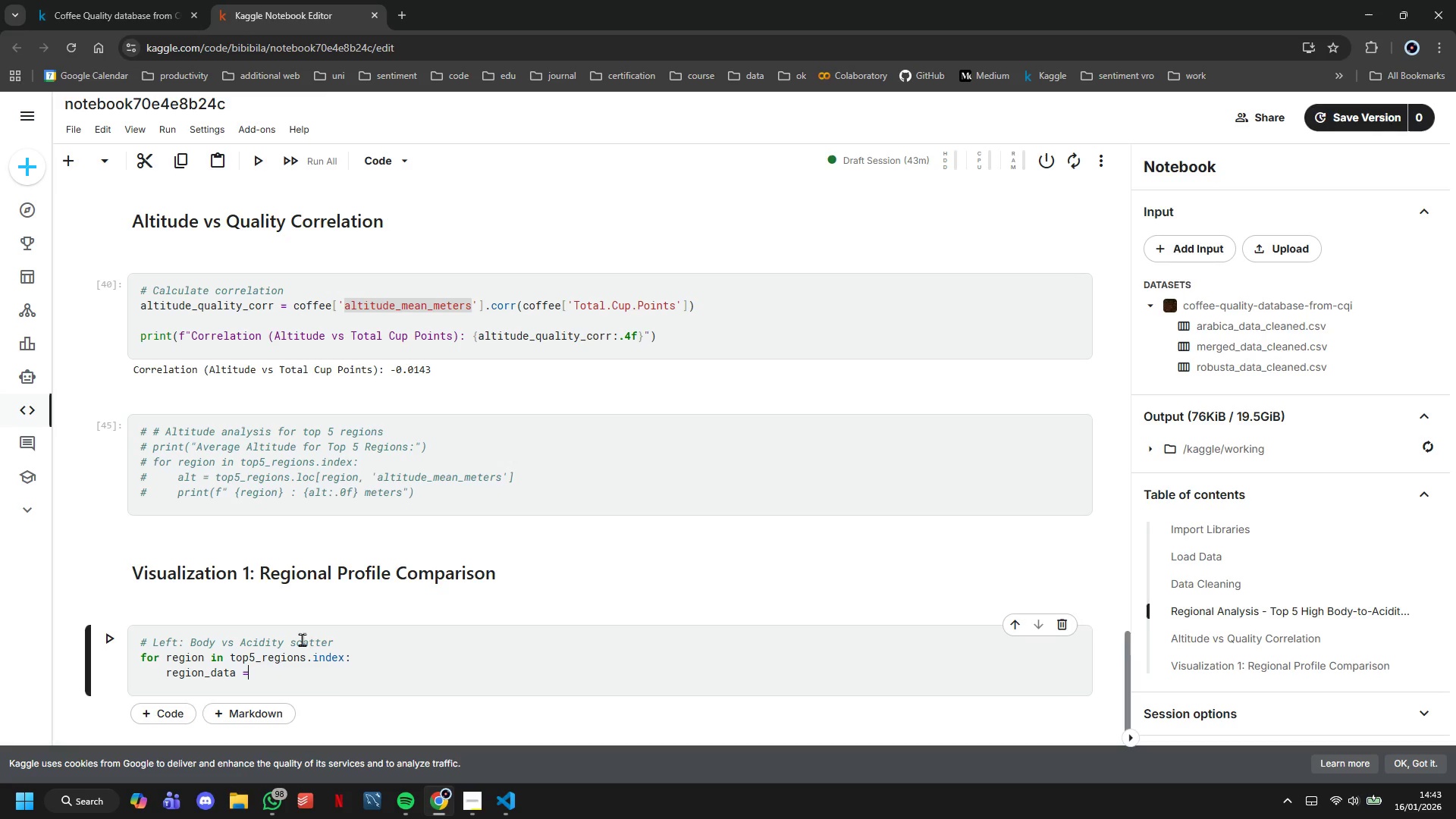 
key(Space)
 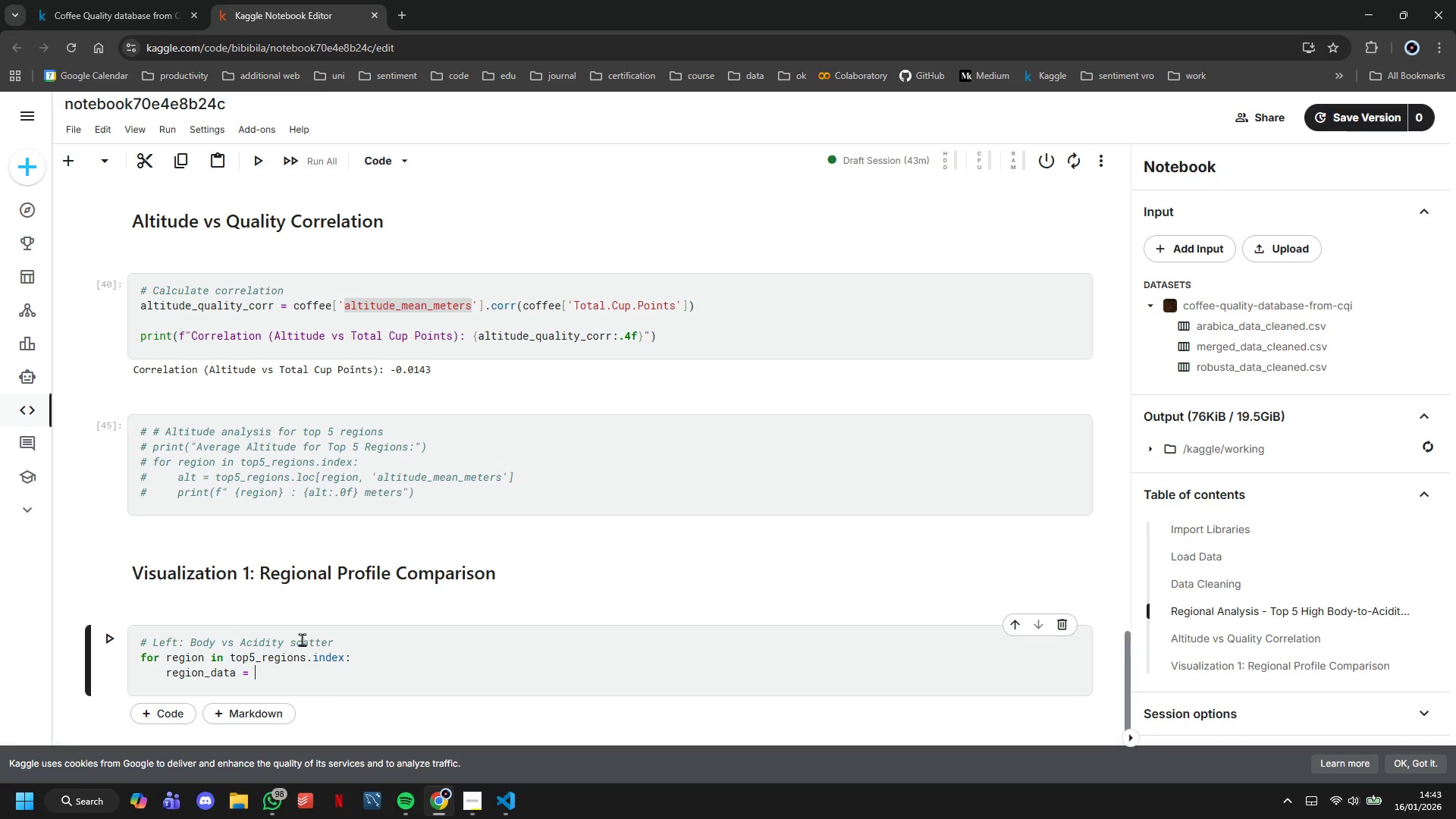 
wait(7.72)
 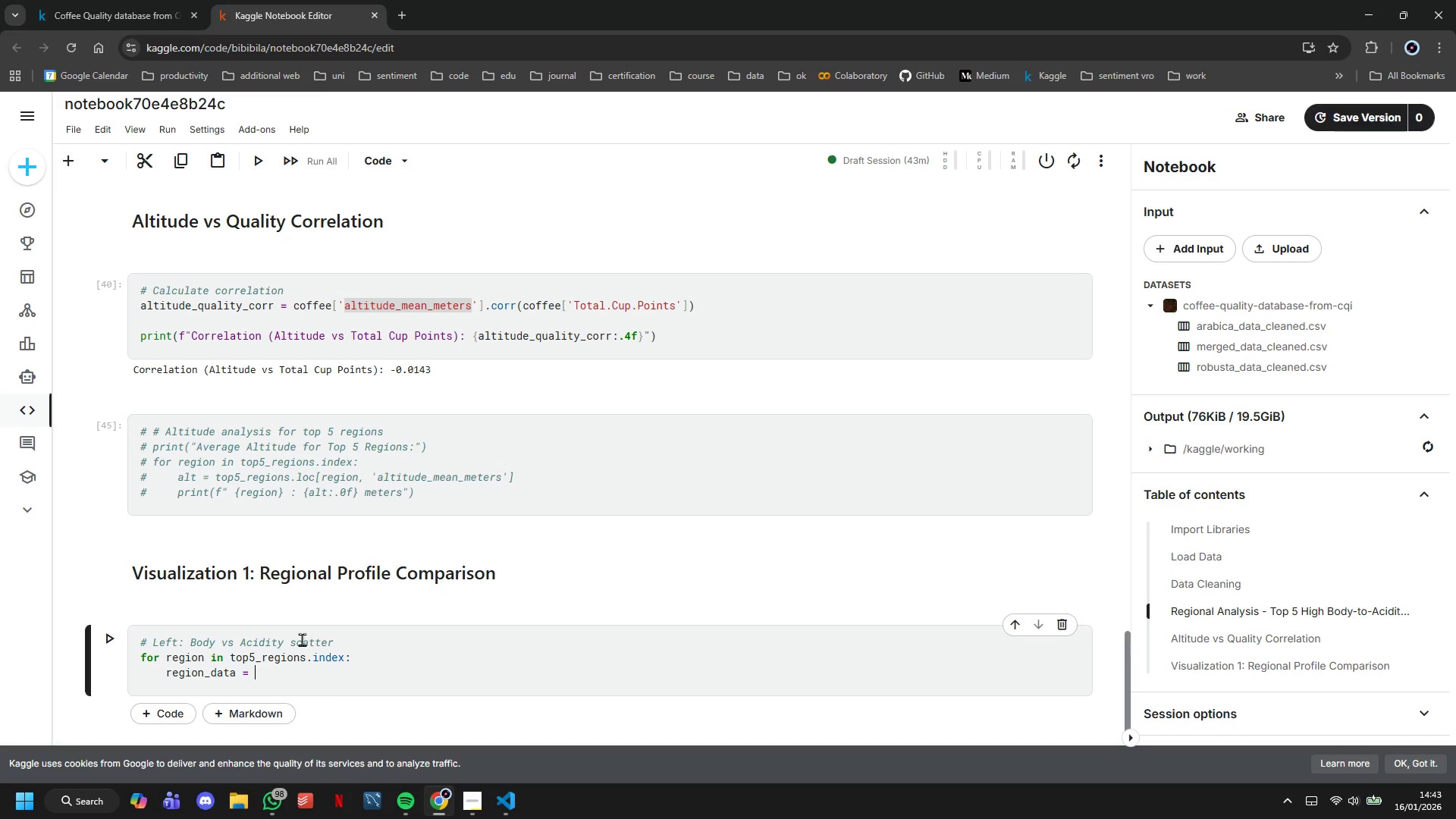 
key(C)
 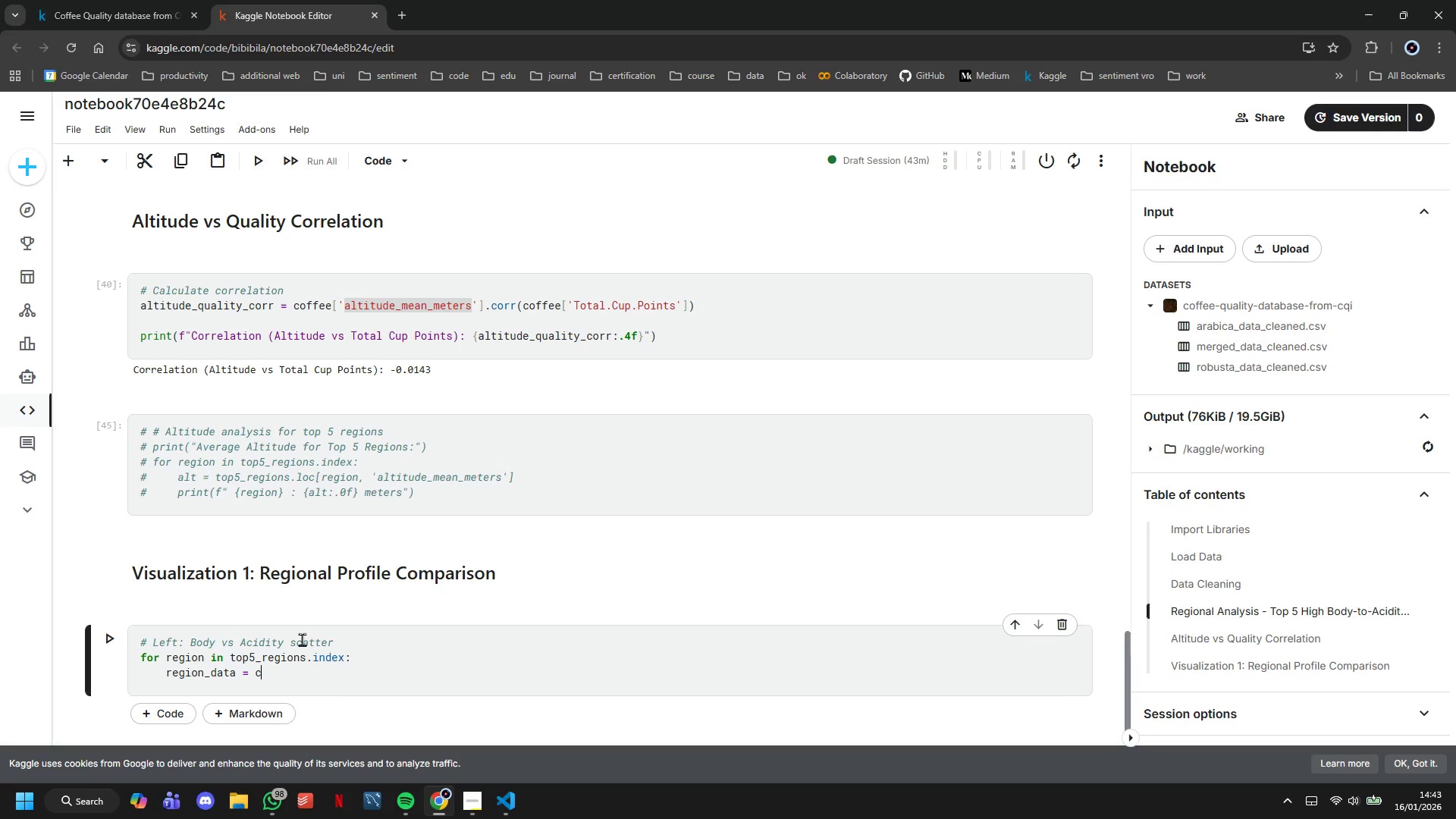 
type(offe[coffe)
 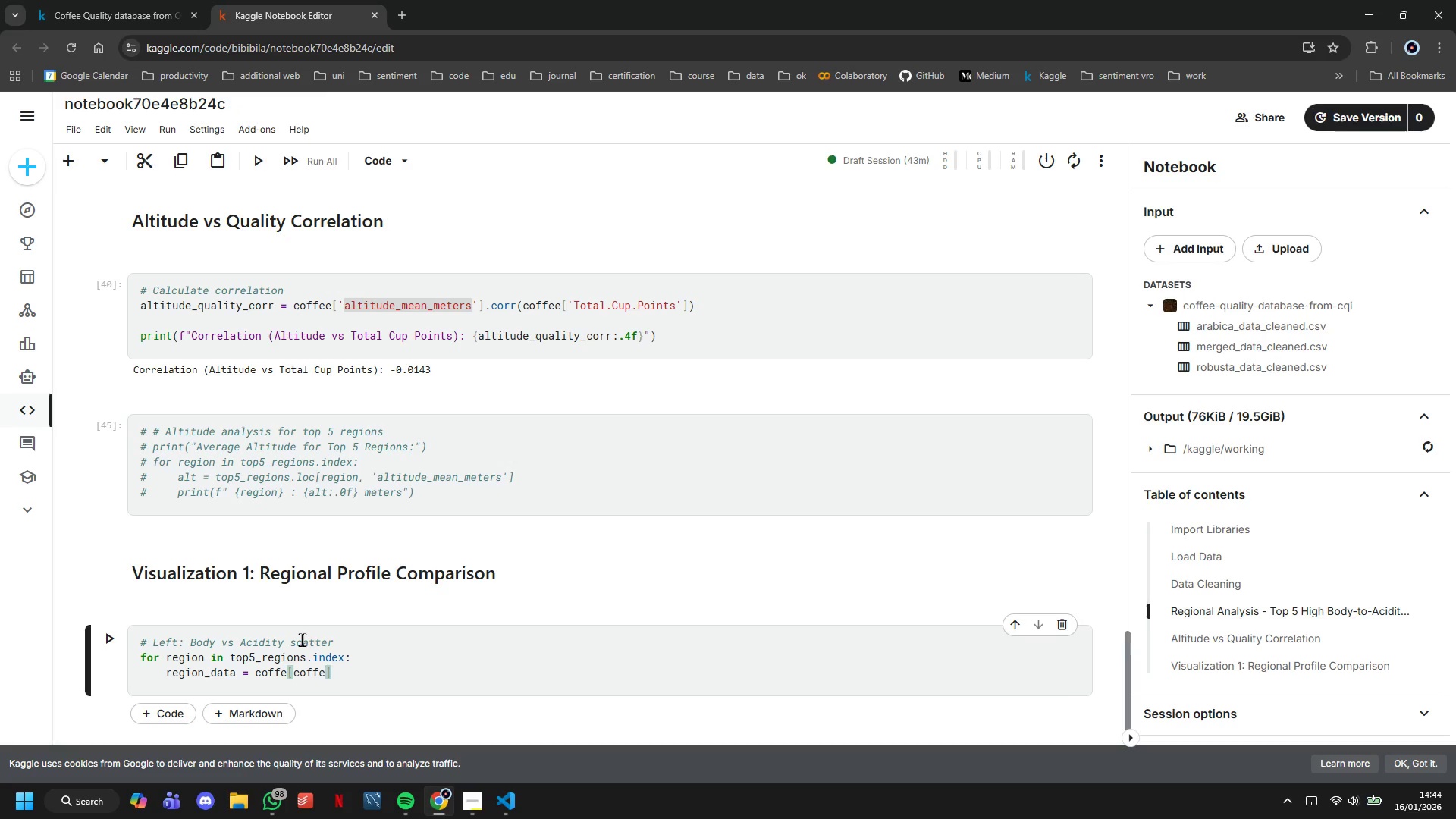 
type(e['Country)
 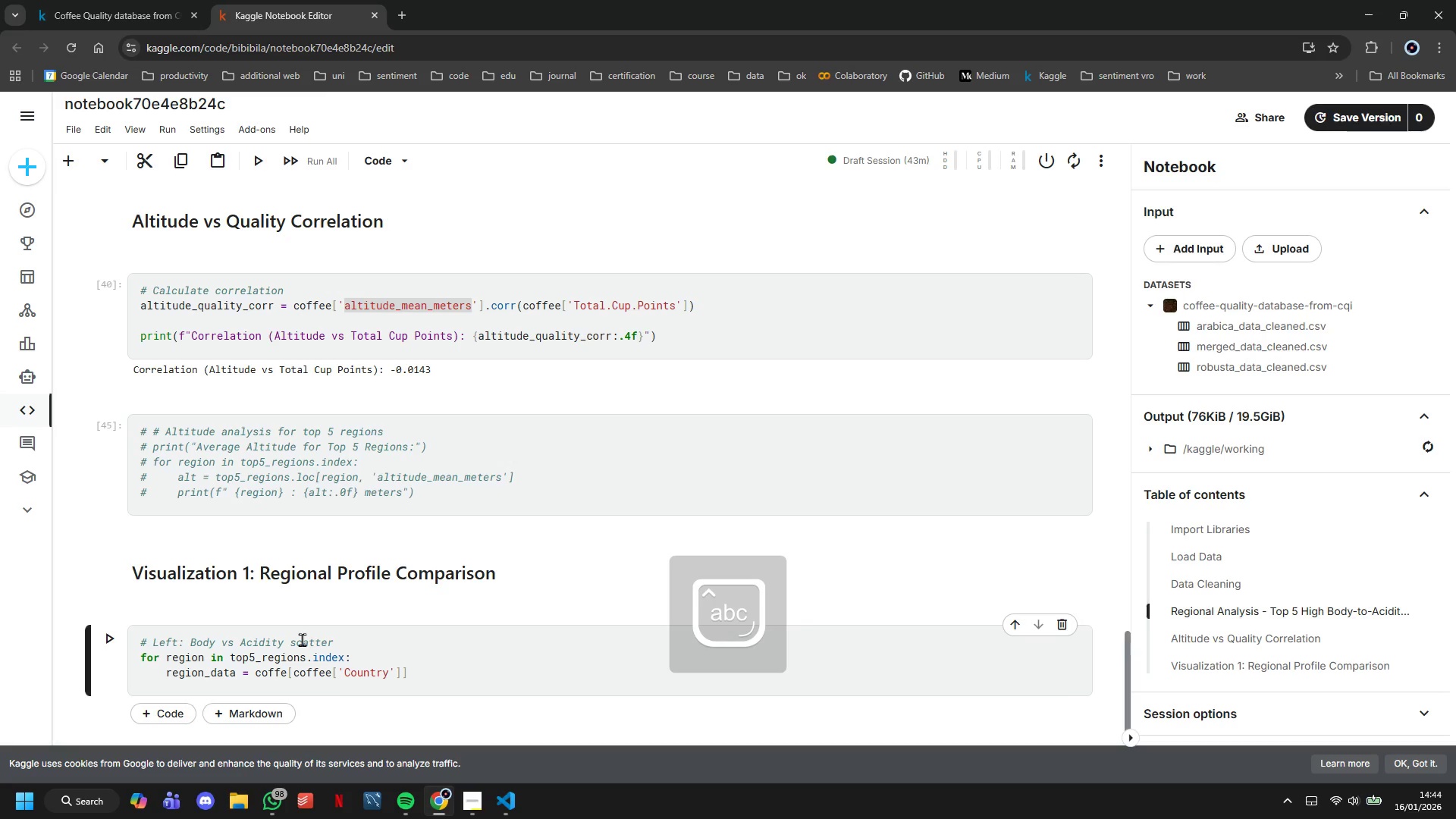 
hold_key(key=ShiftLeft, duration=0.34)
 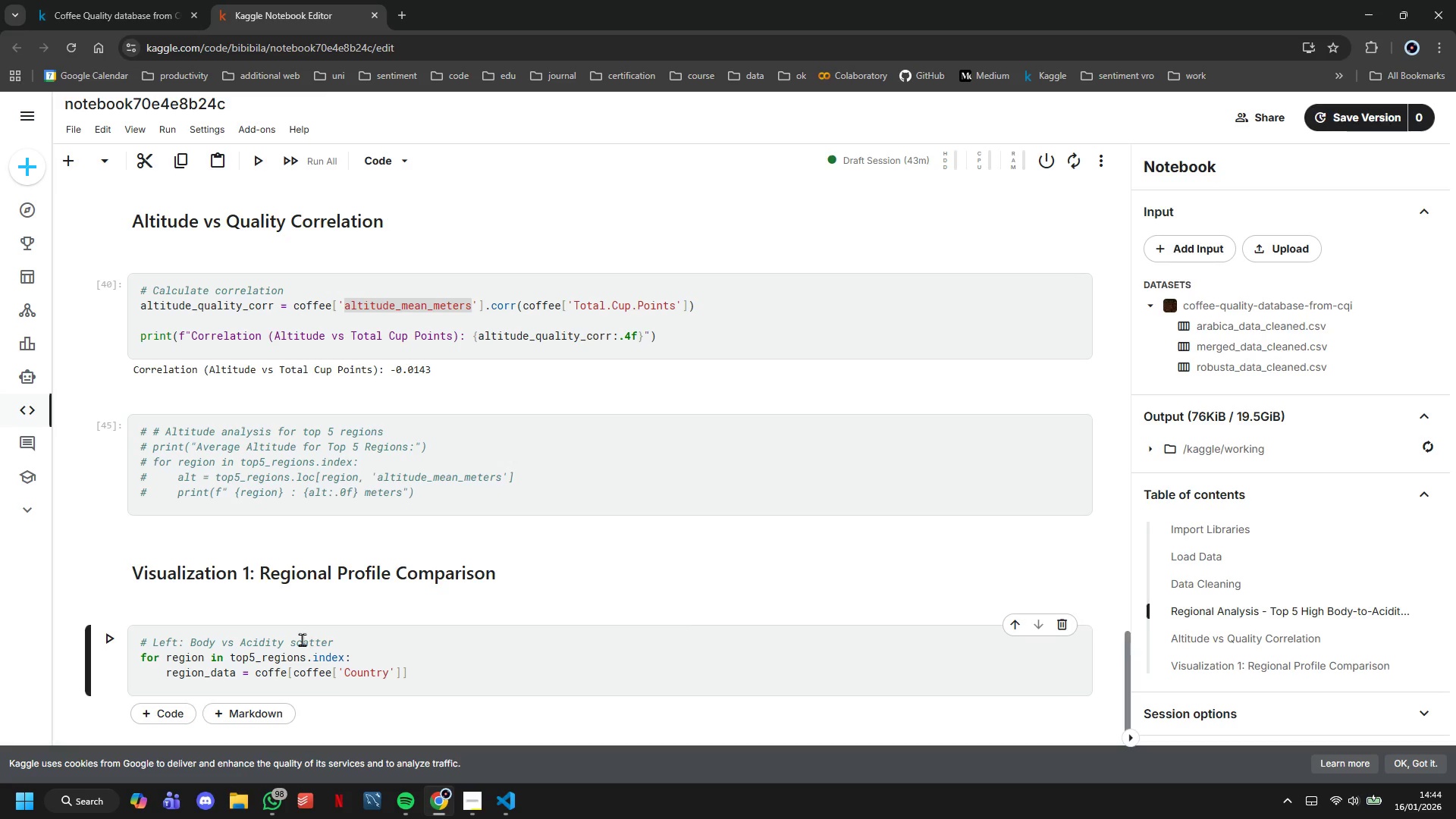 
type(.of.Origin)
 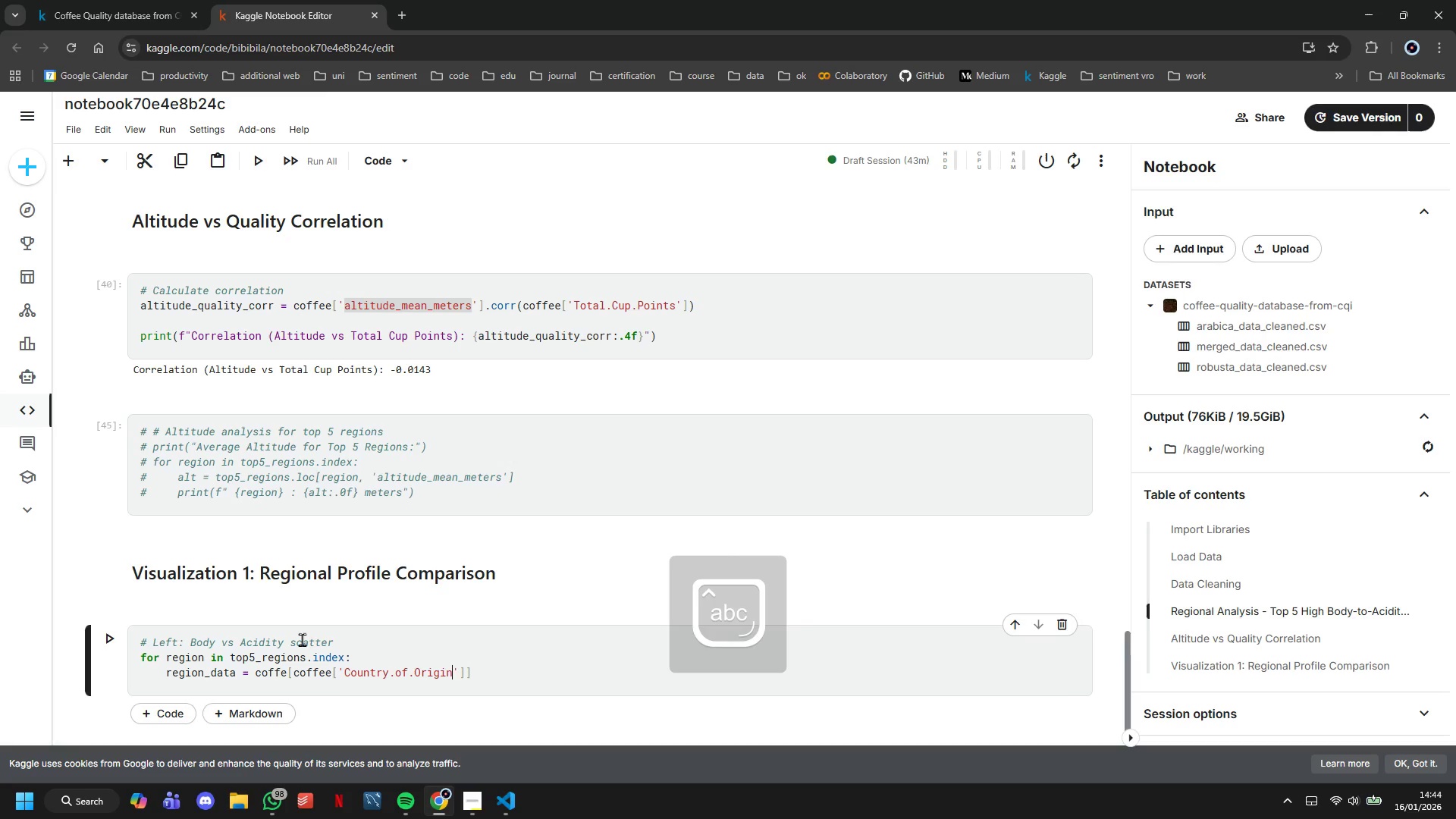 
key(ArrowRight)
 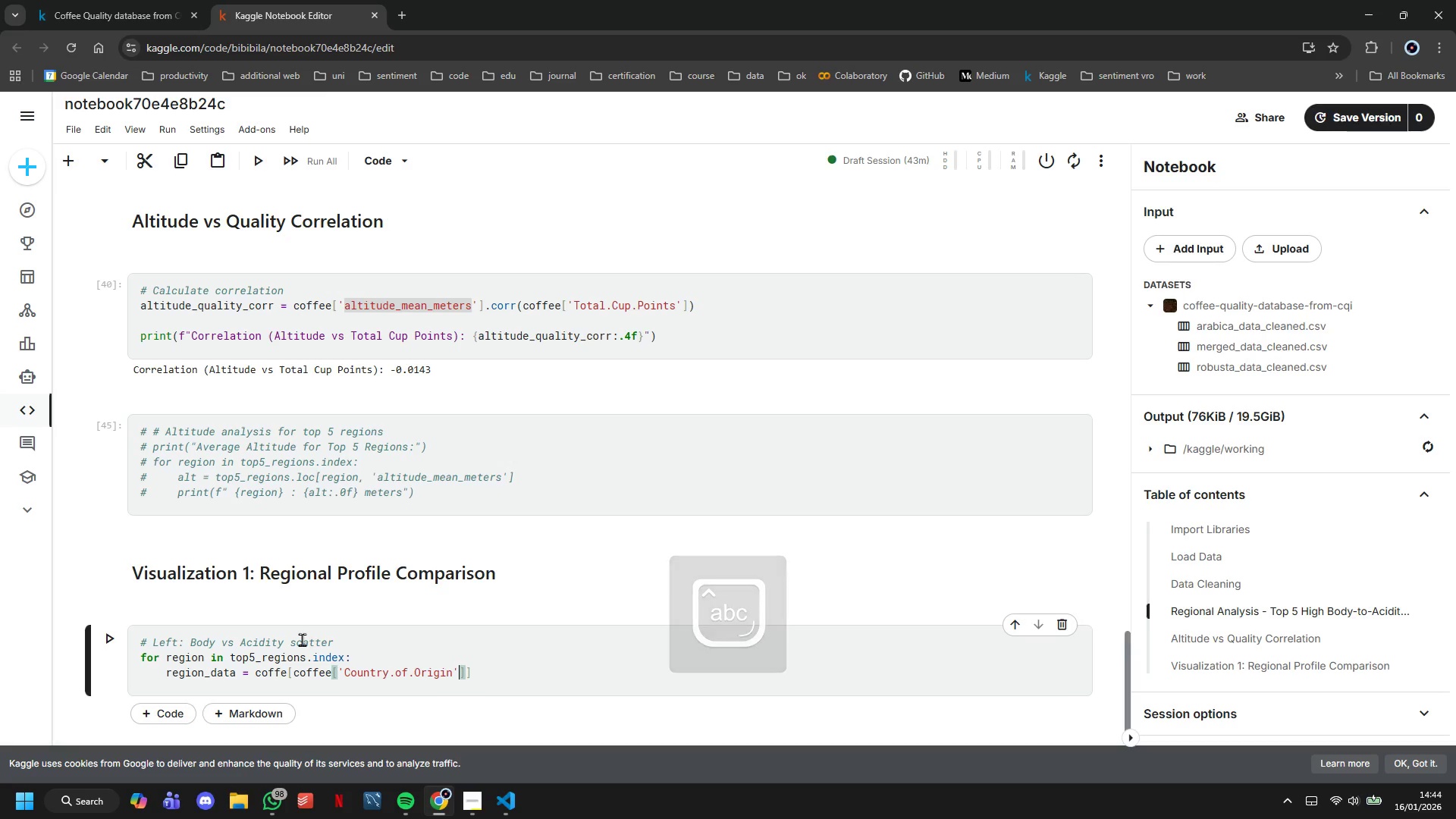 
key(ArrowRight)
 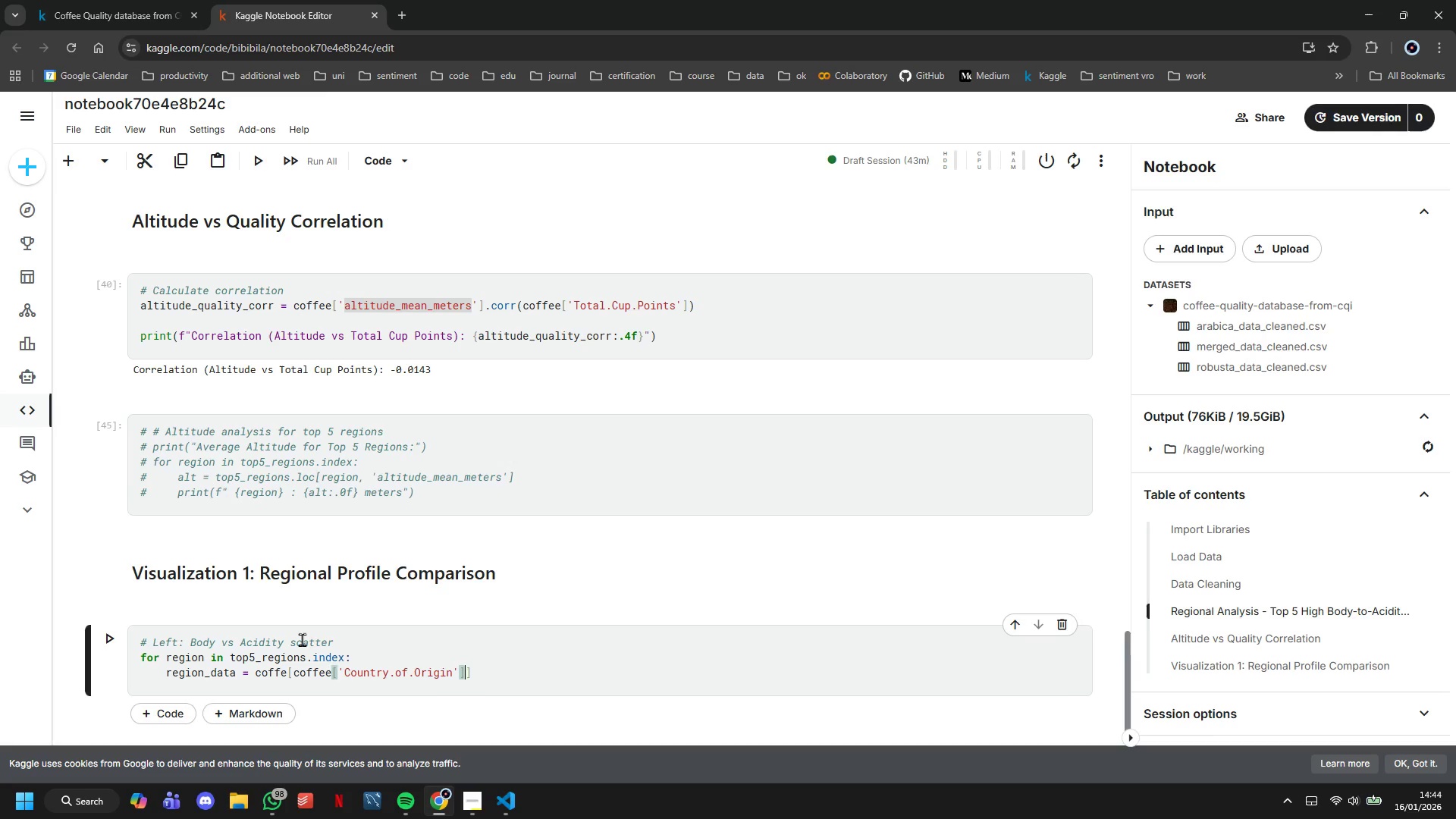 
type( == region)
 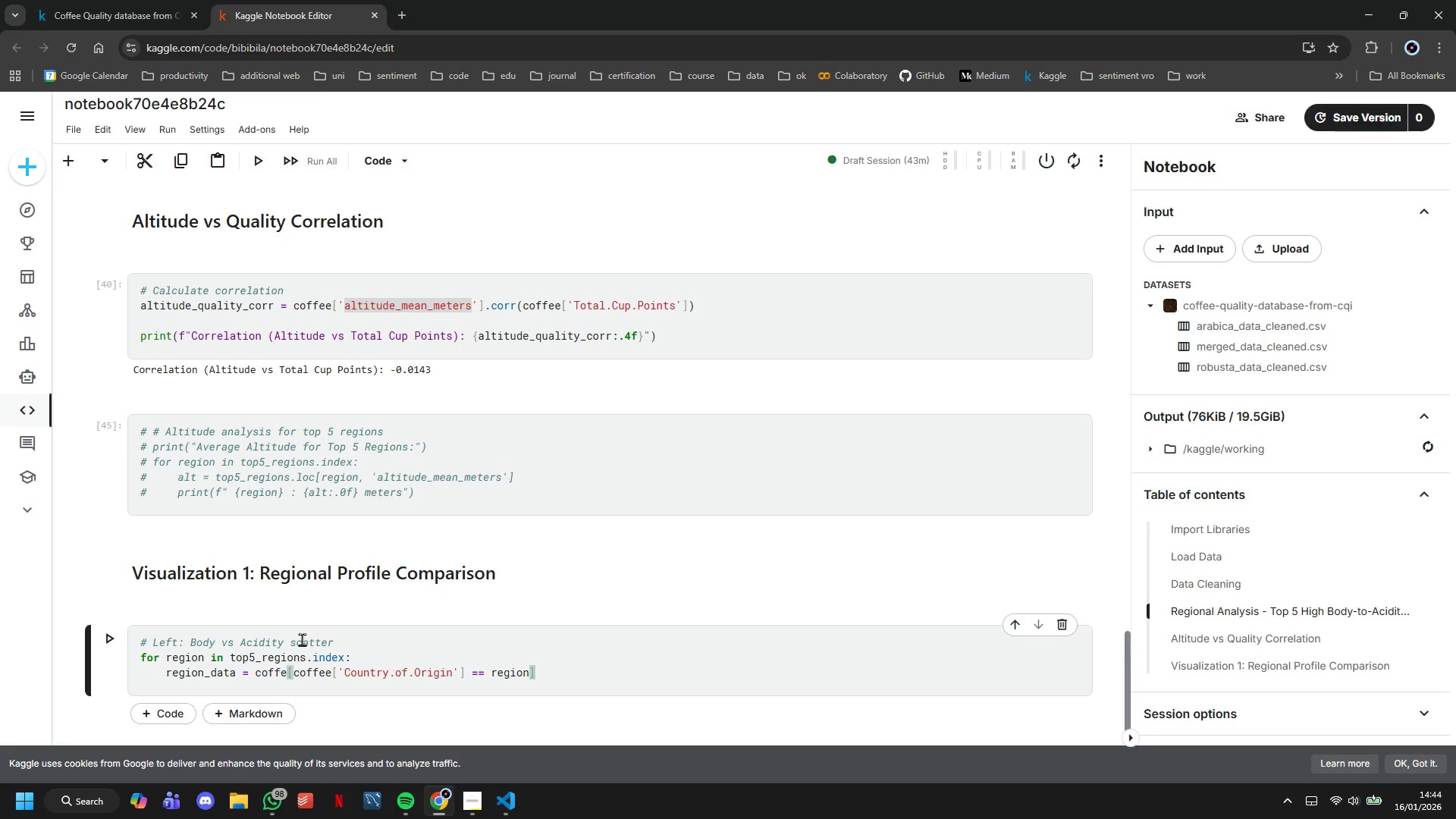 
key(ArrowRight)
 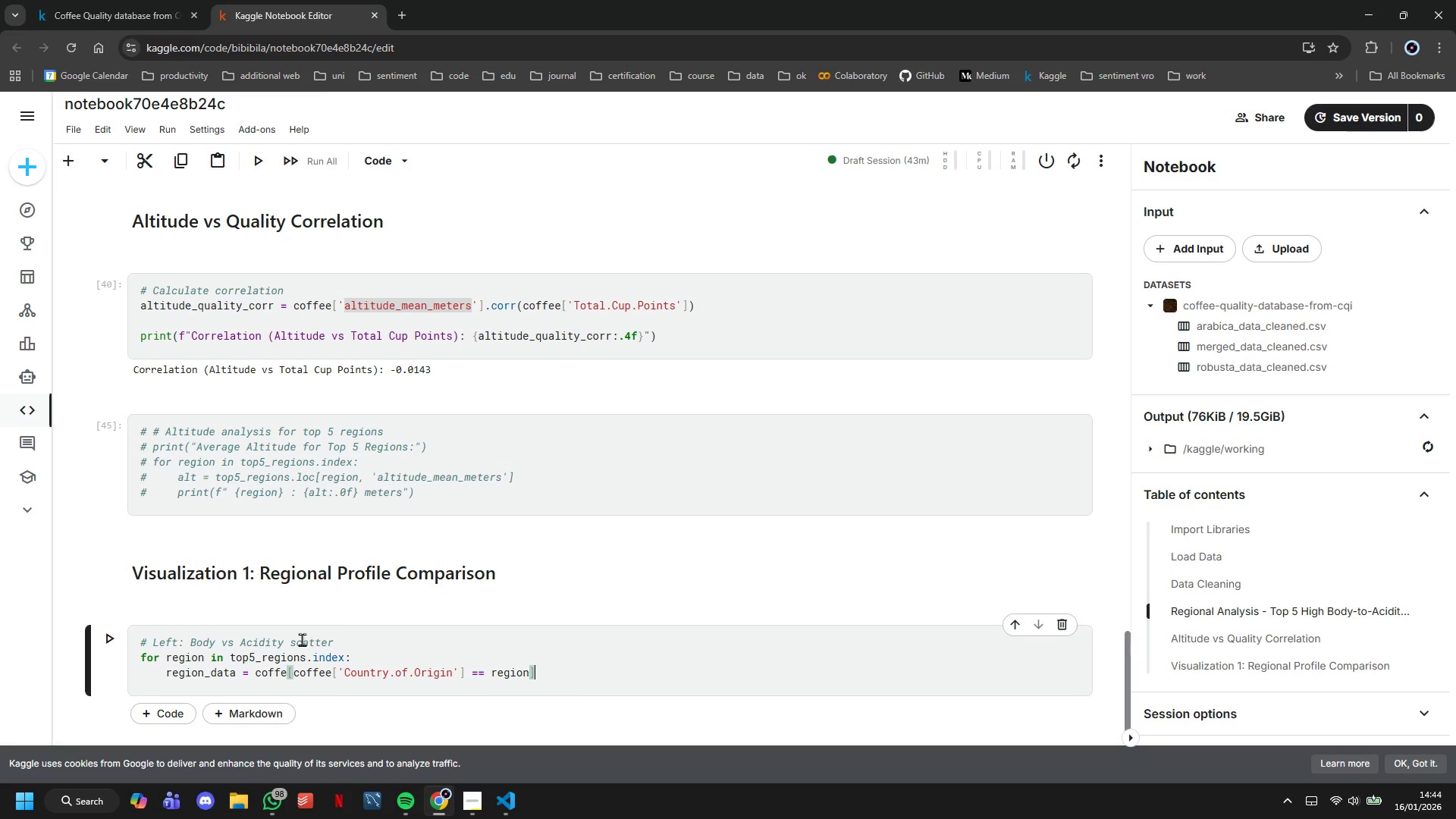 
key(Enter)
 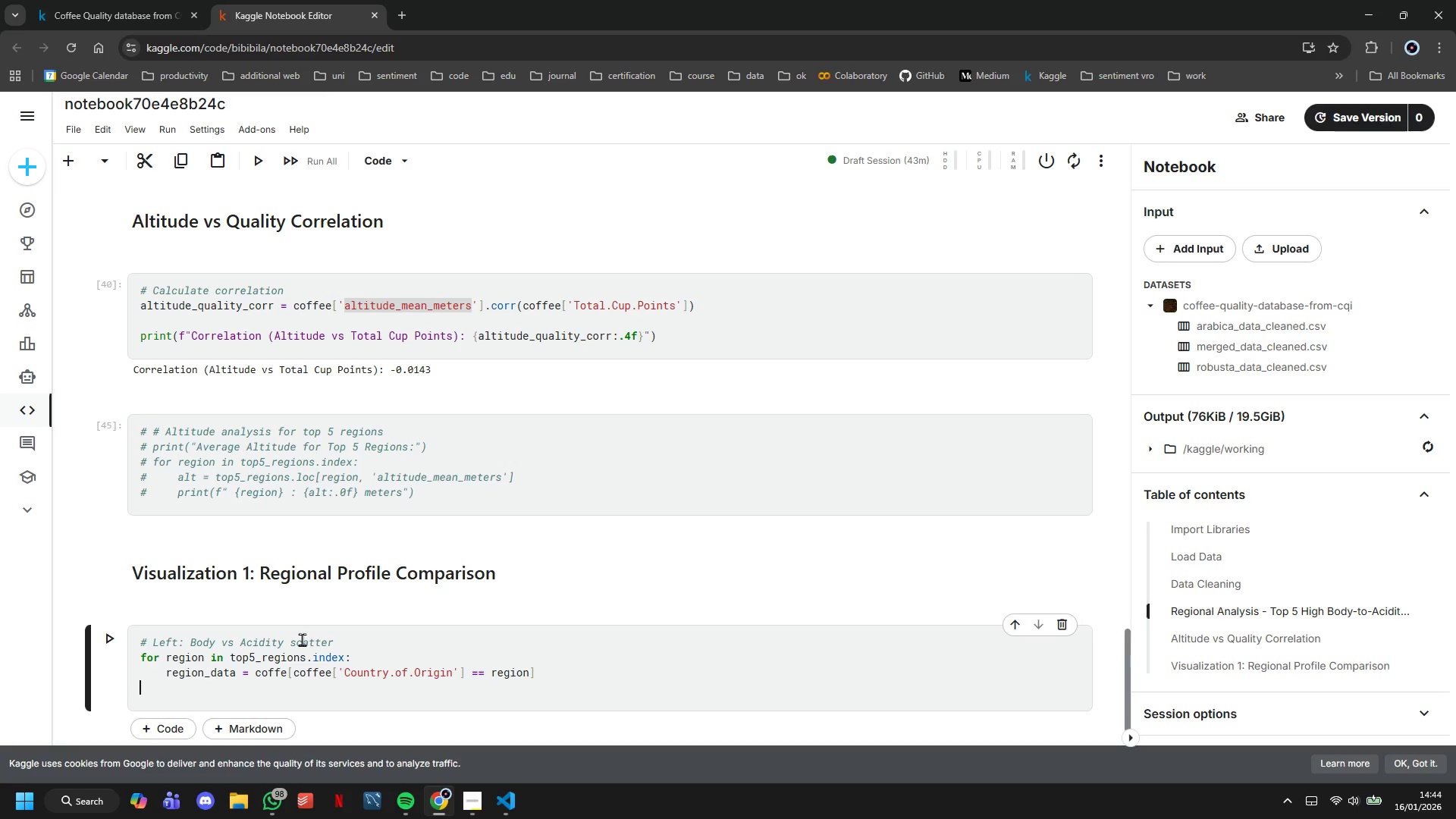 
type(axe)
 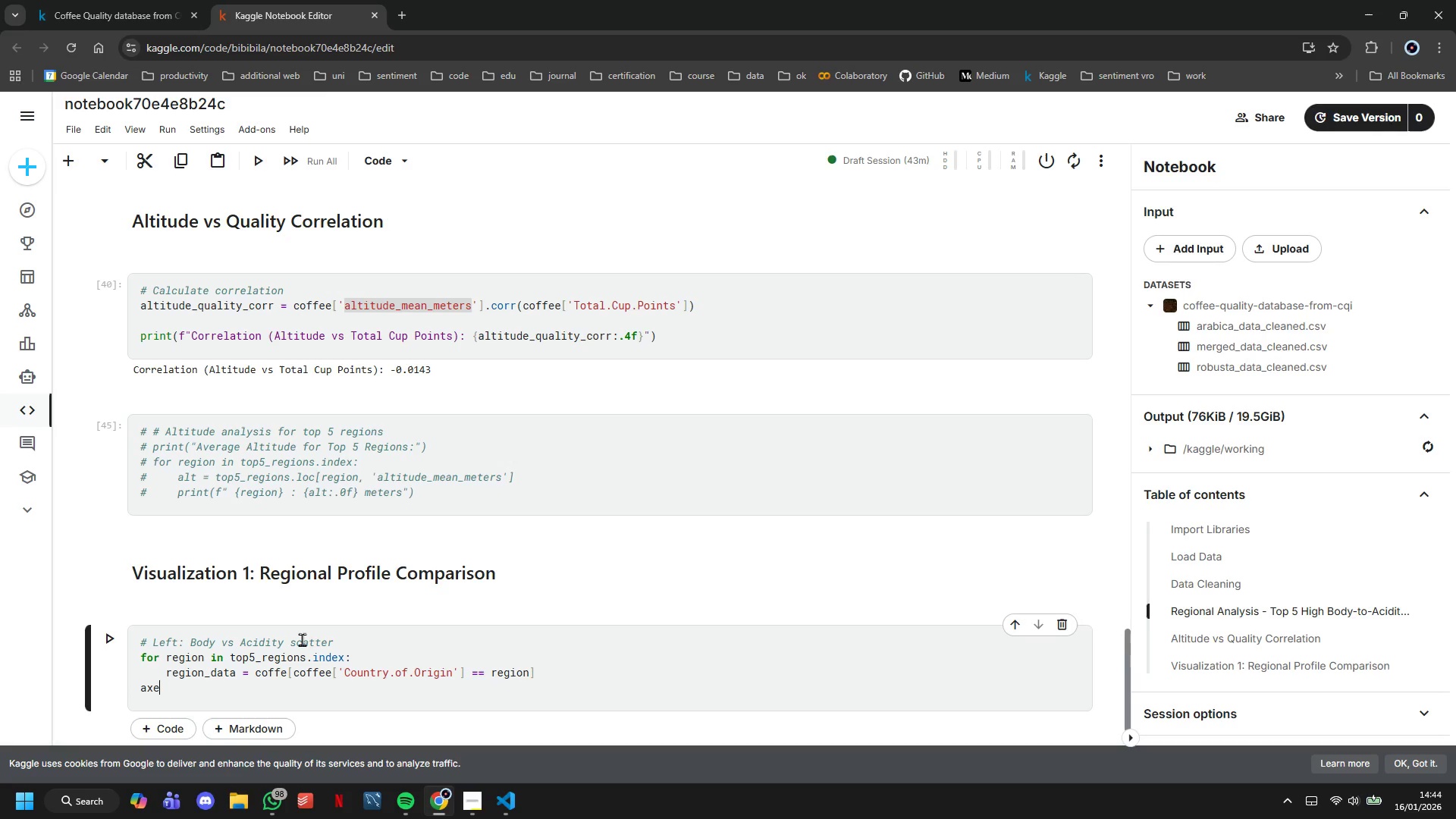 
key(Backspace)
 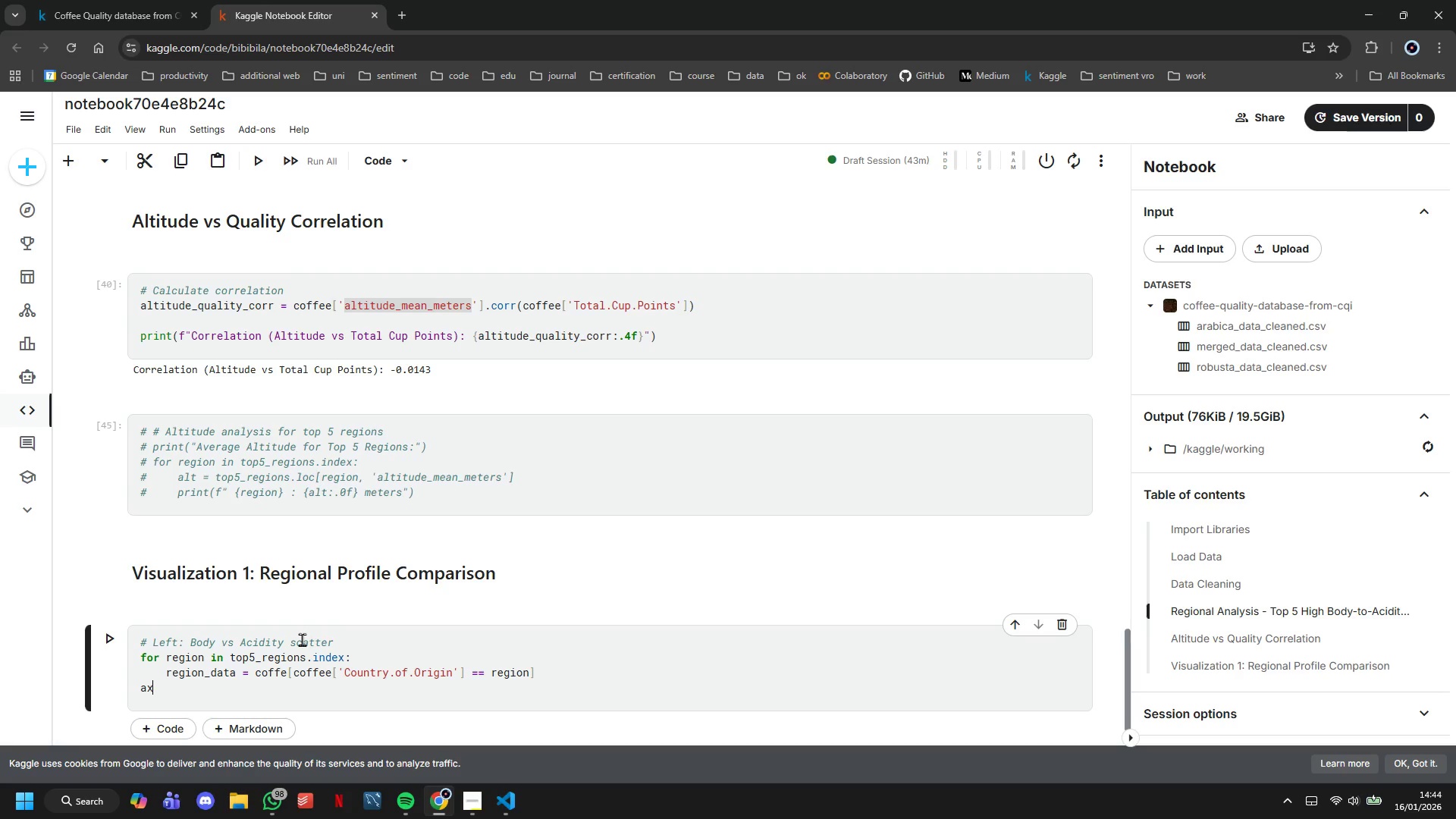 
key(Backspace)
 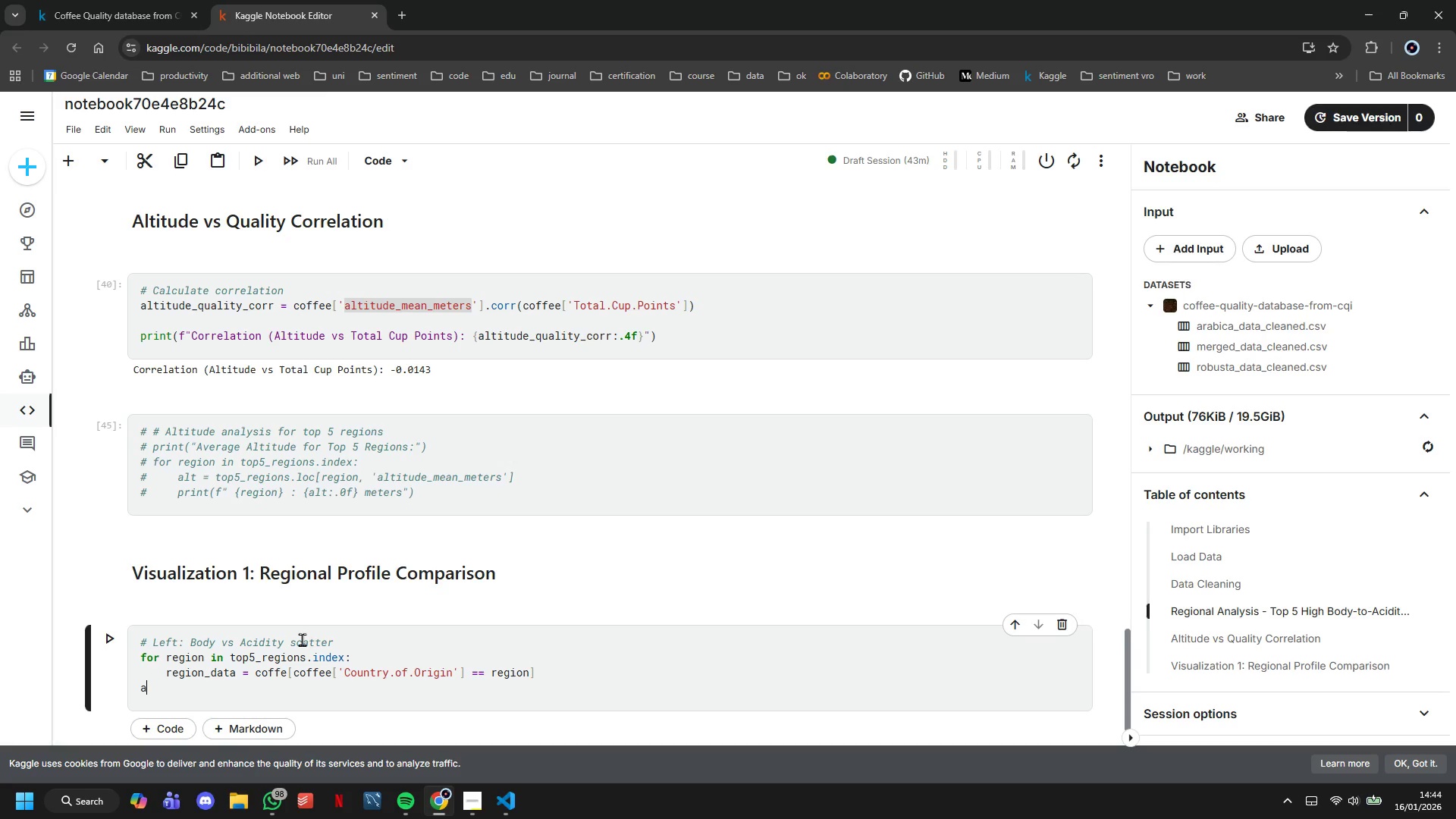 
key(Backspace)
 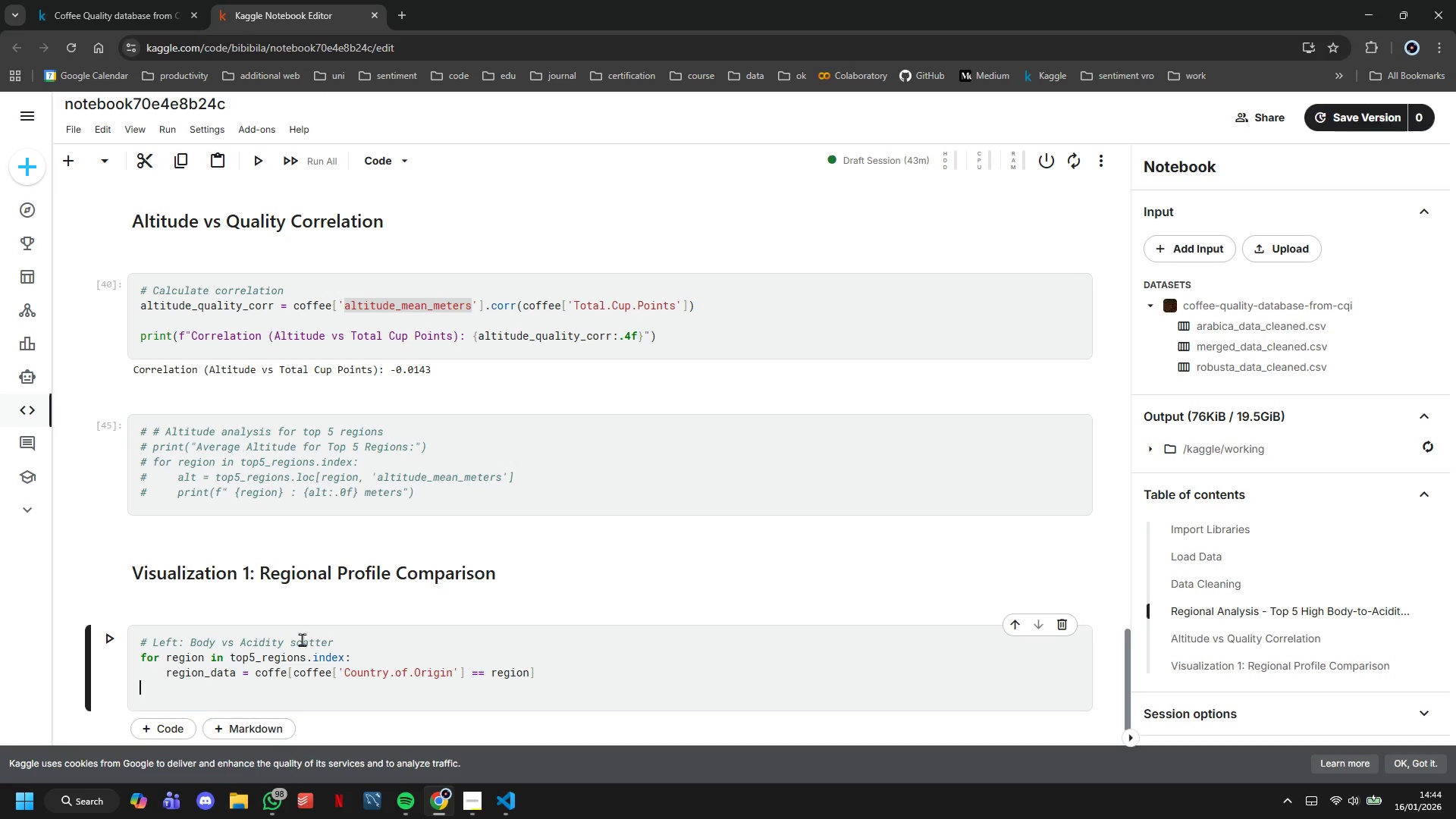 
key(Backspace)
 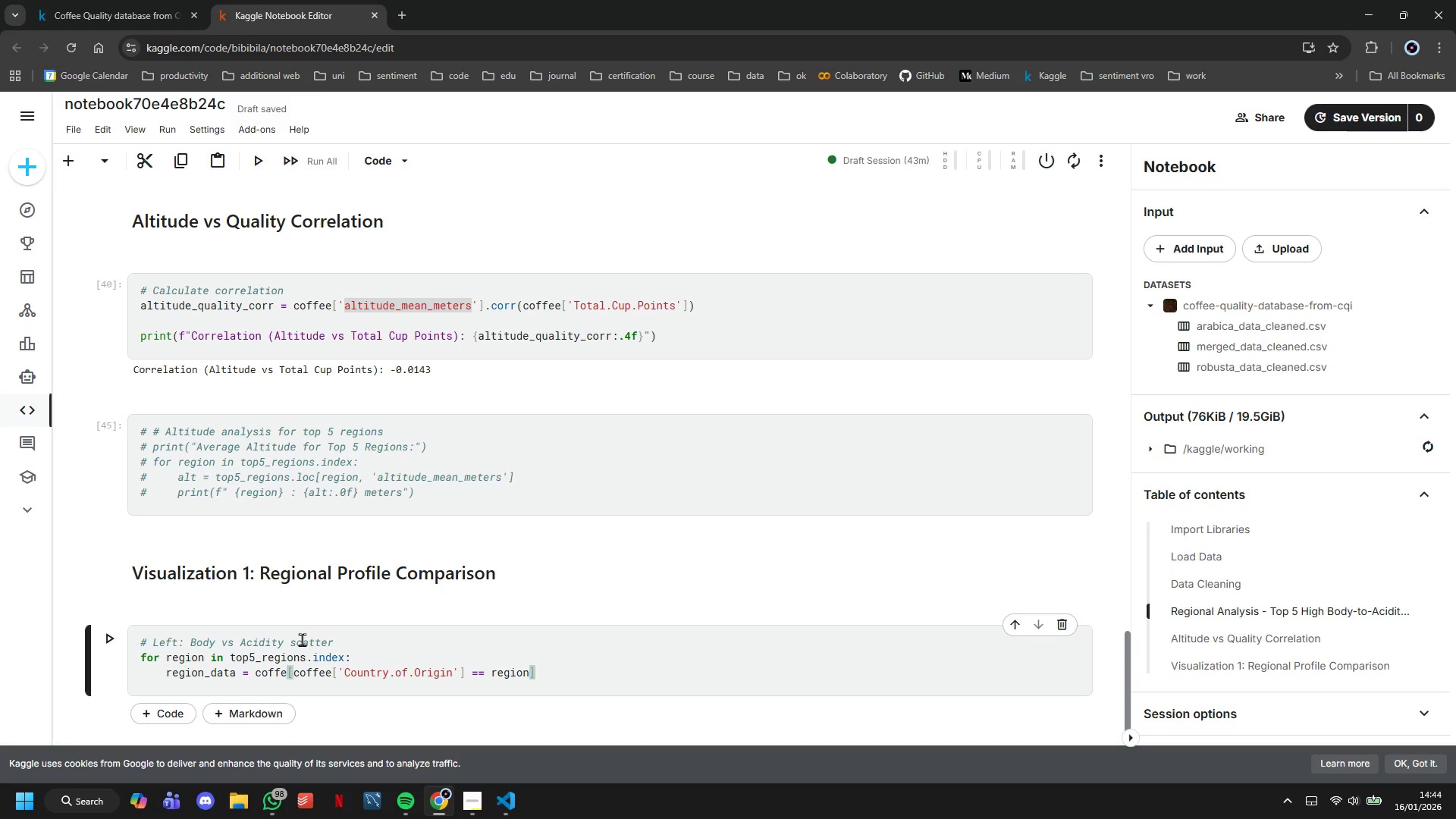 
wait(12.0)
 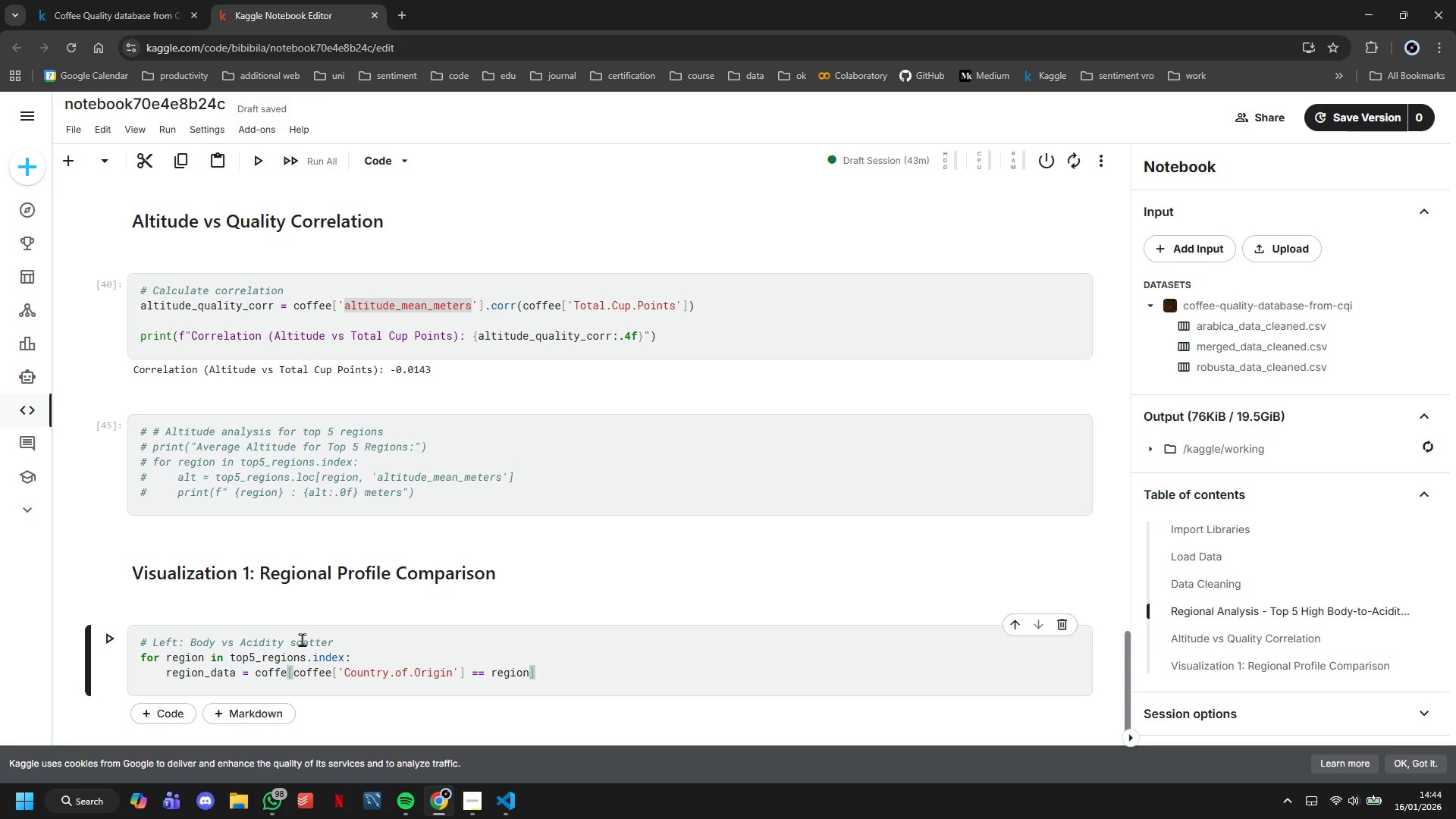 
key(Enter)
 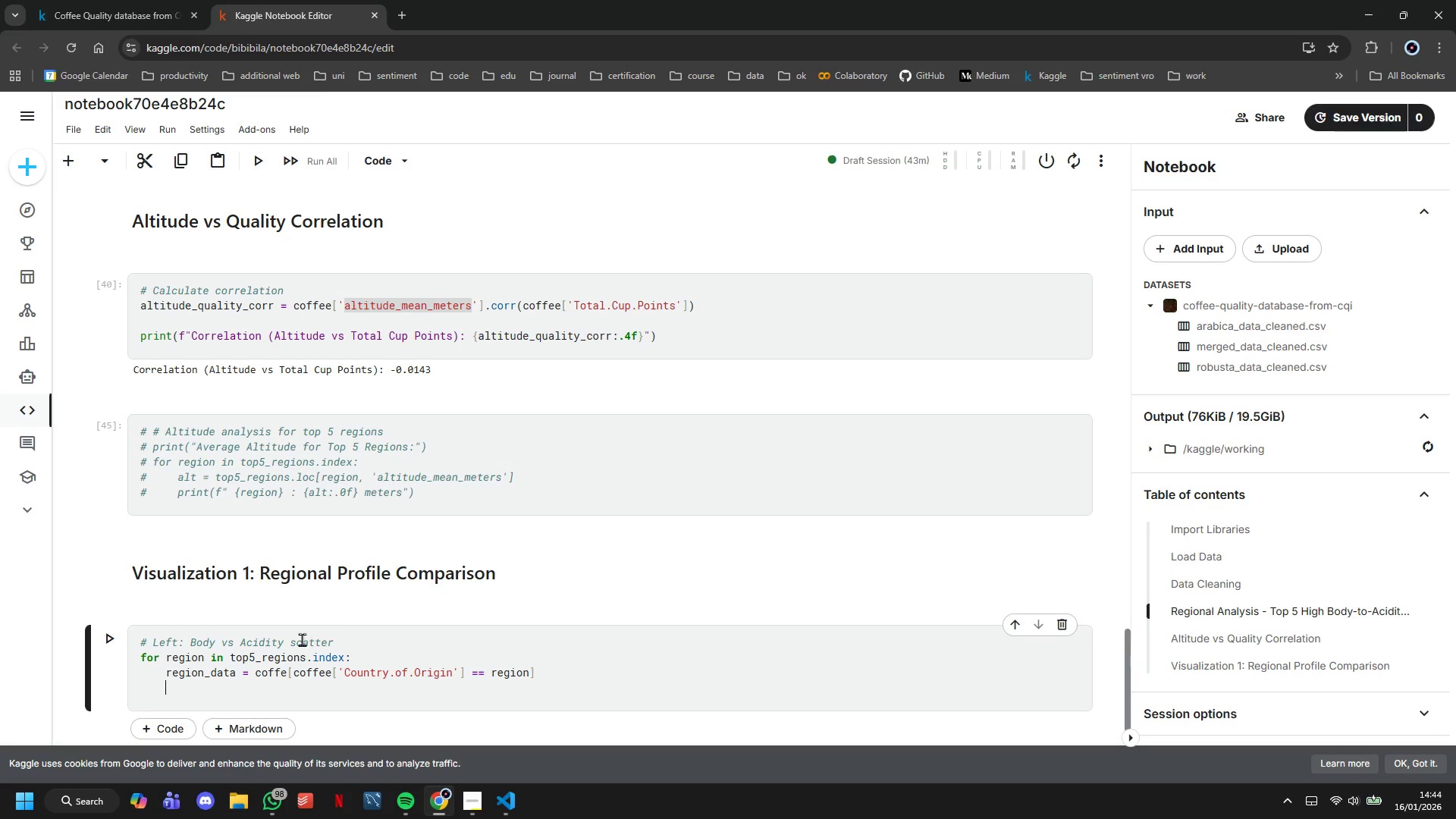 
type(axes[0)
 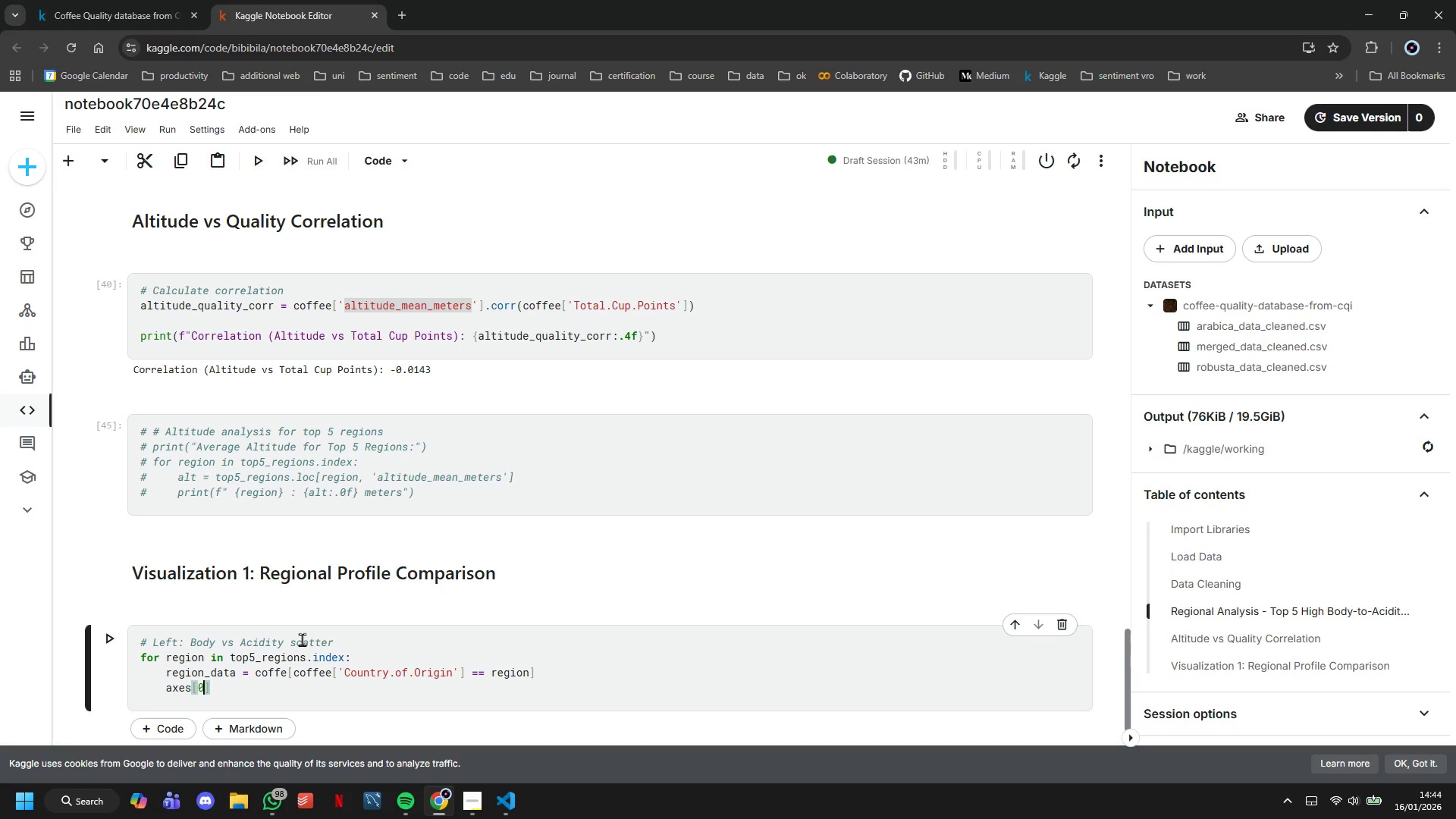 
key(ArrowRight)
 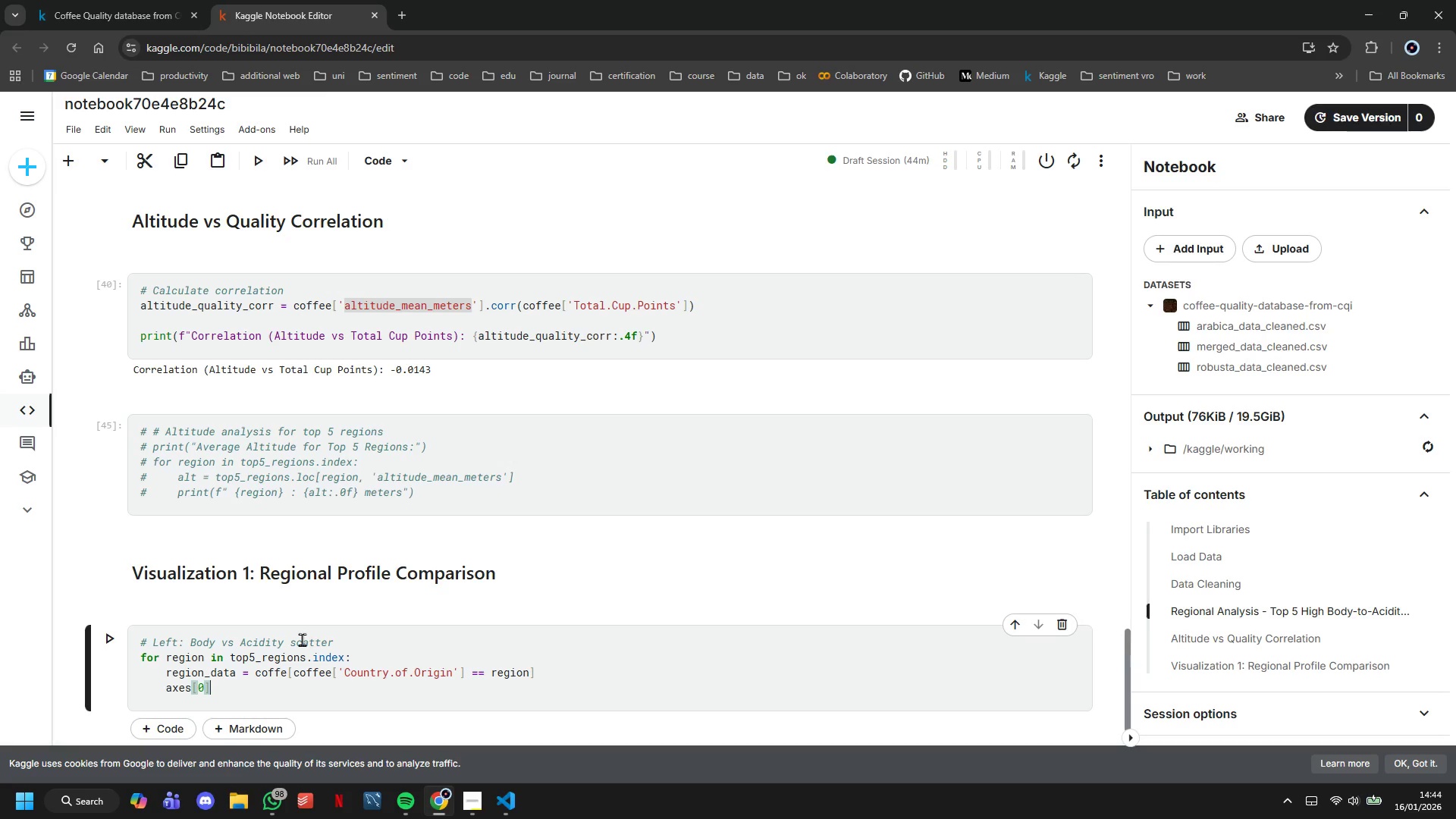 
type(.scatter(region_data['Acidity)
 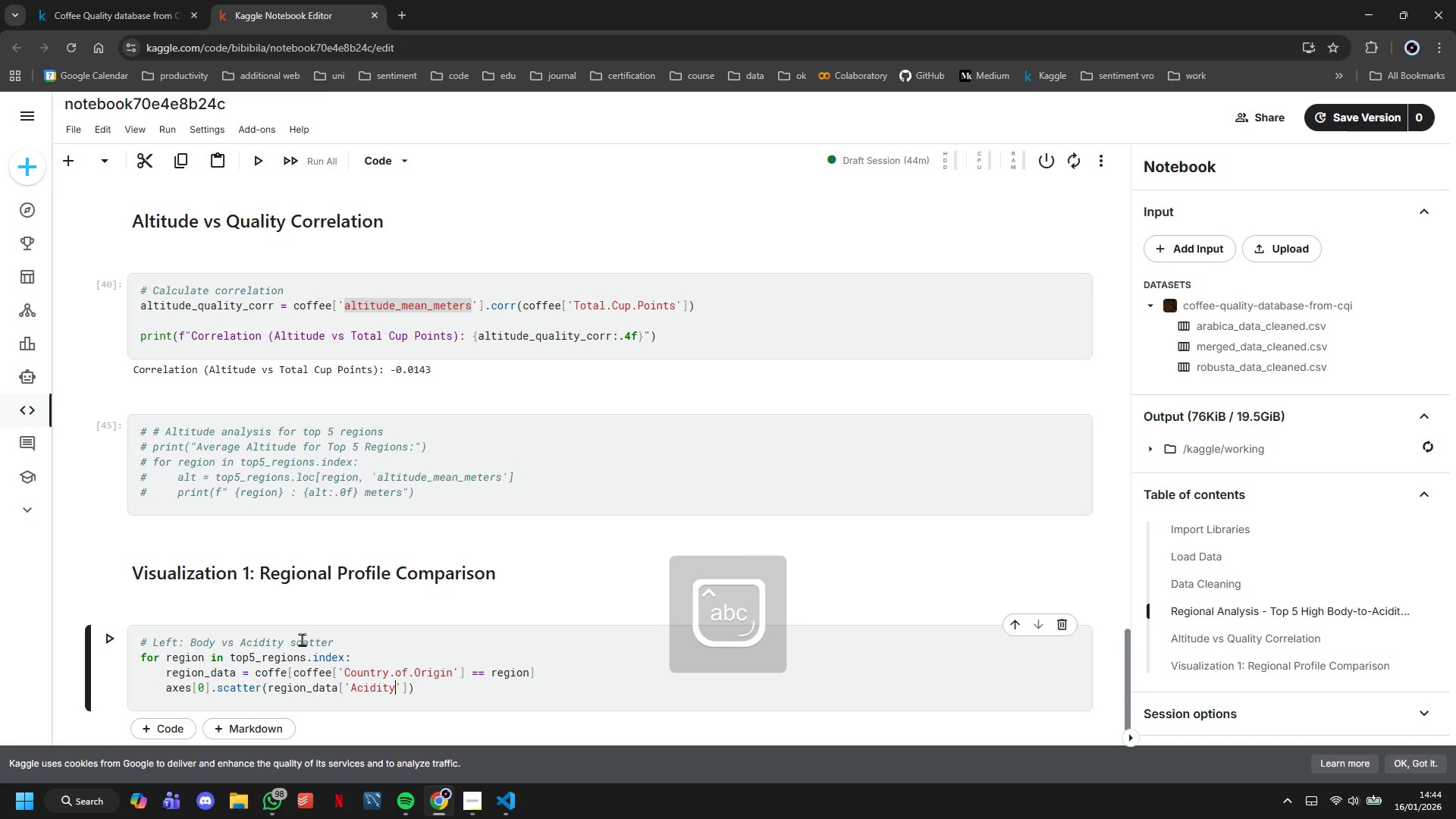 
key(ArrowRight)
 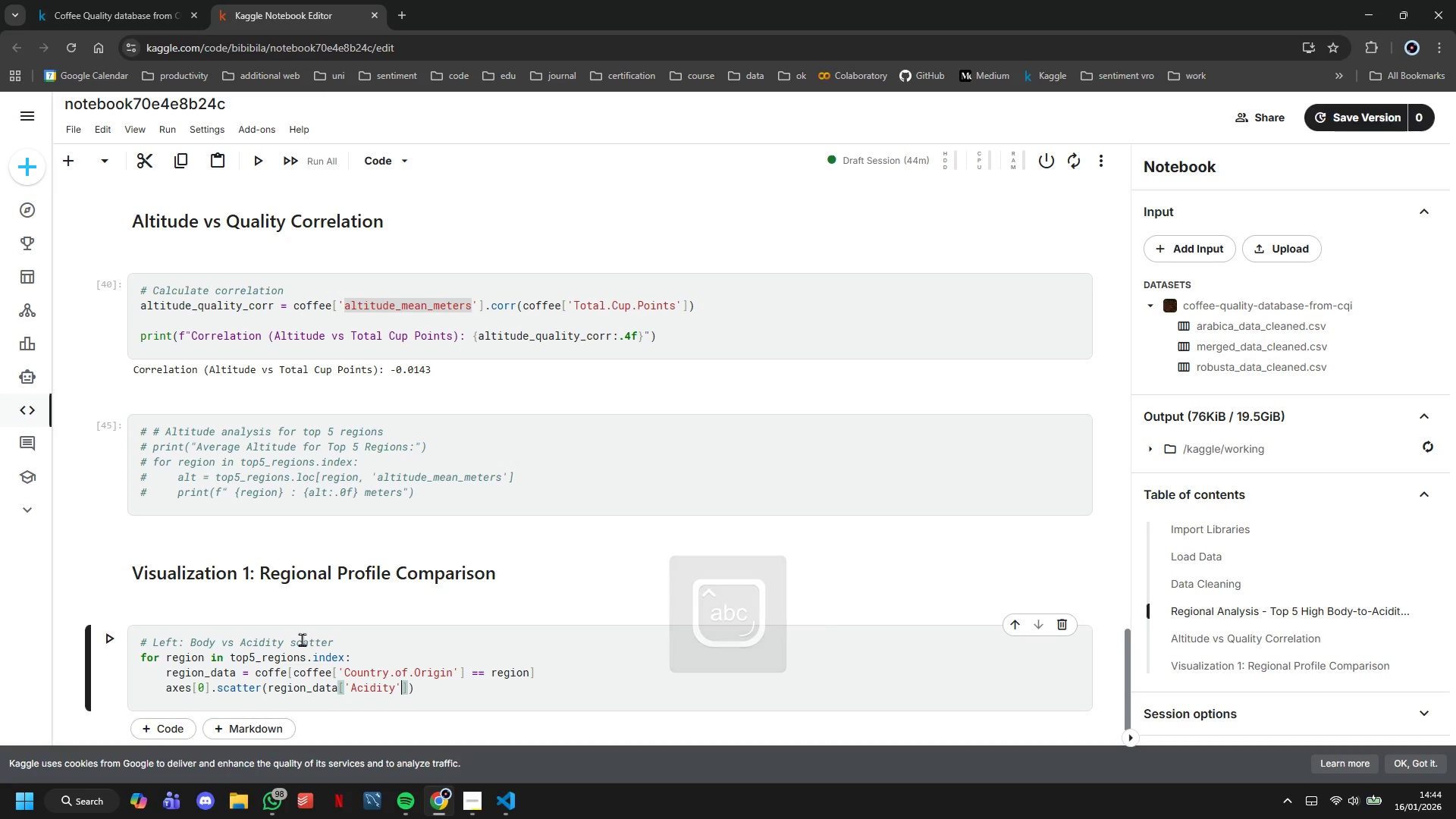 
key(ArrowRight)
 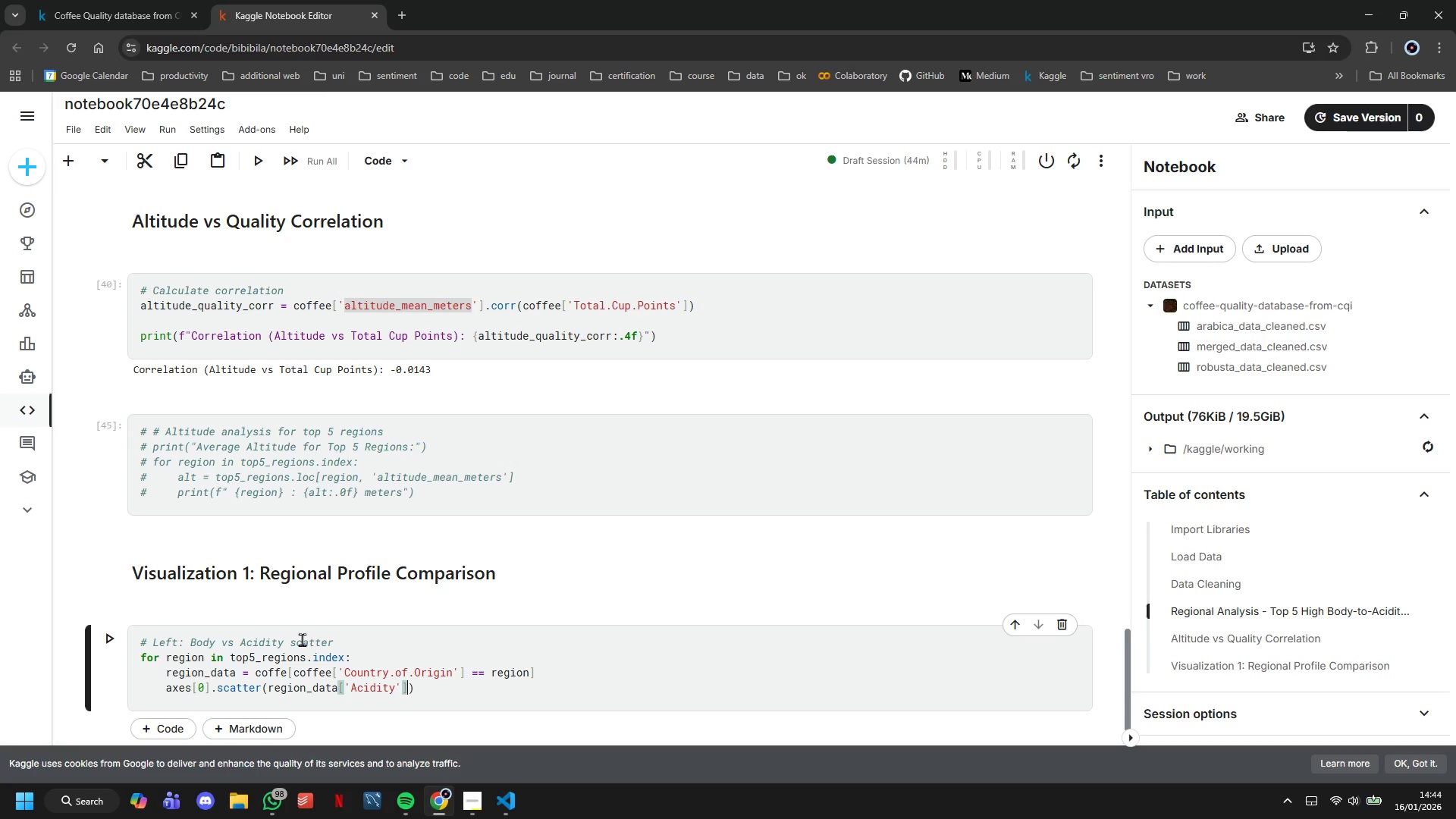 
type(, region_data['Bodt)
key(Backspace)
type(y)
 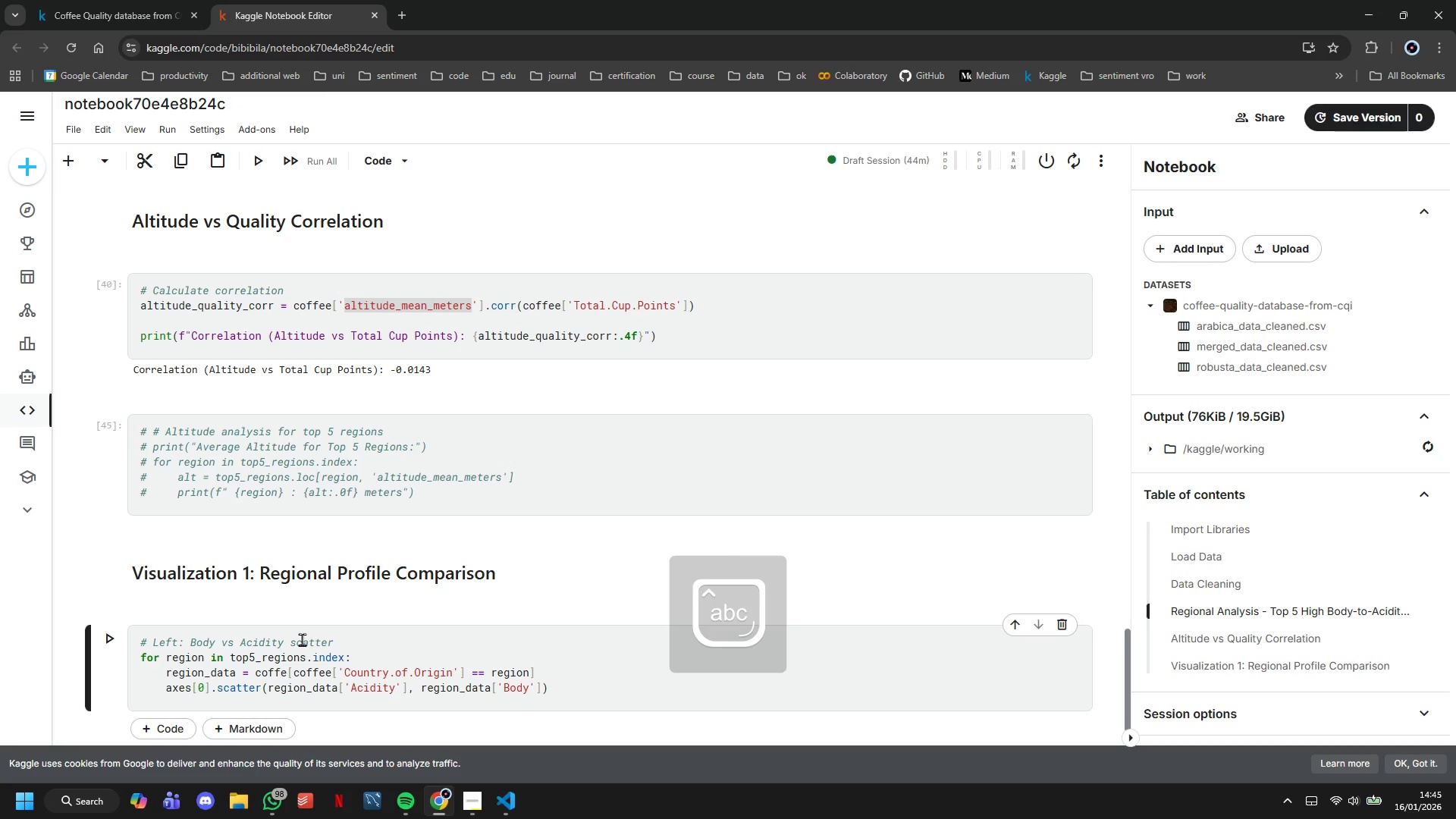 
key(ArrowRight)
 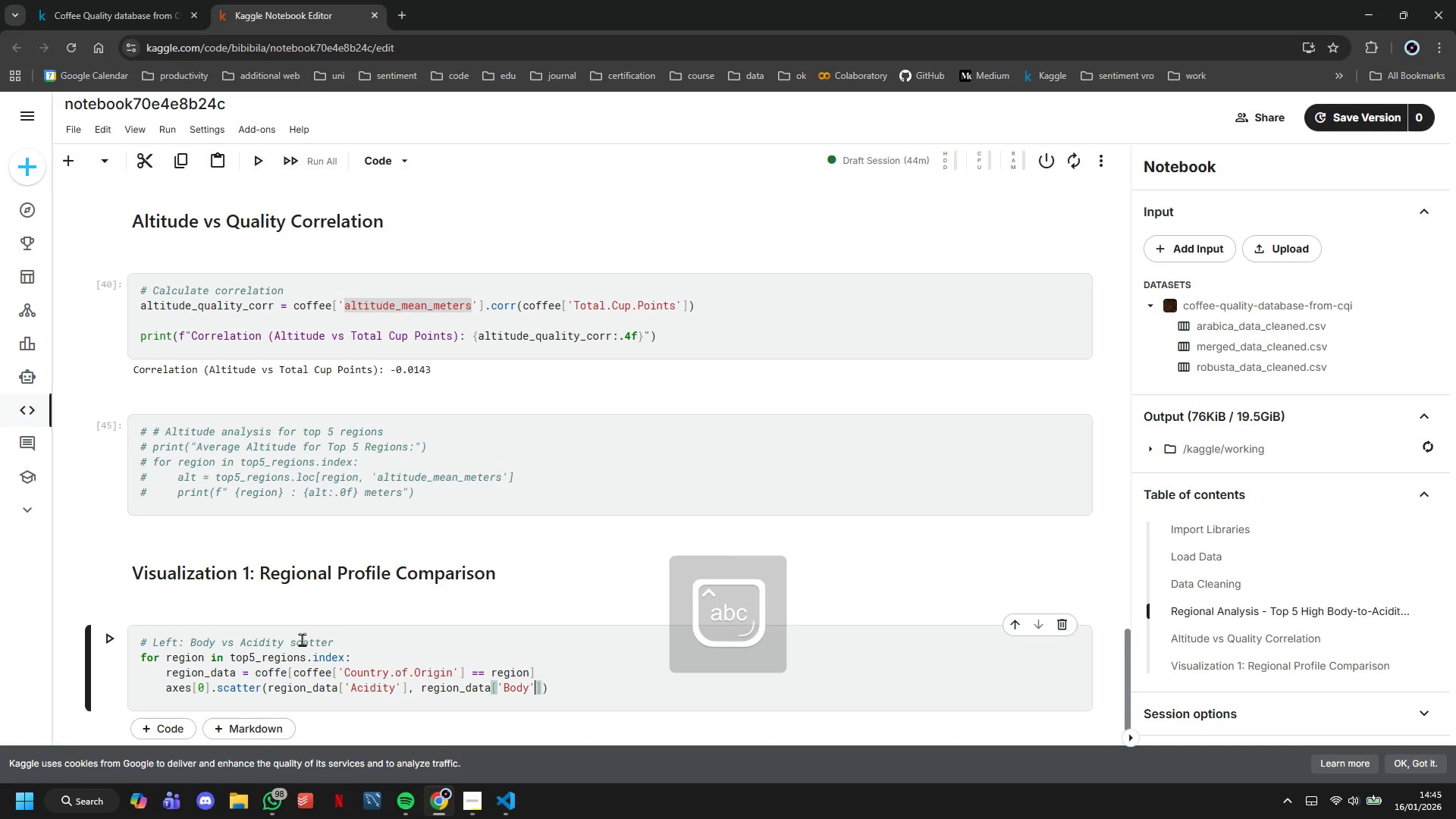 
key(ArrowRight)
 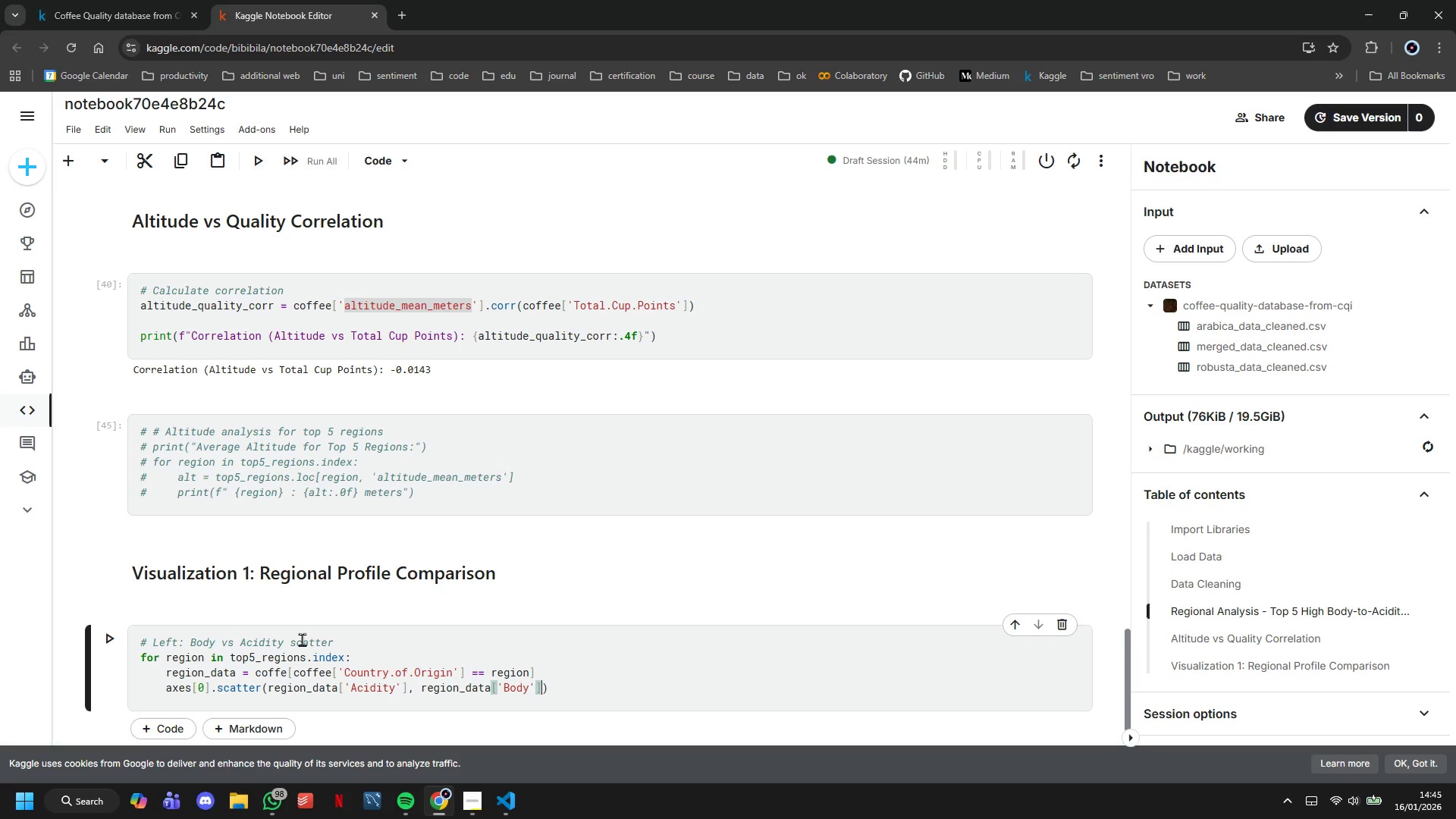 
key(Comma)
 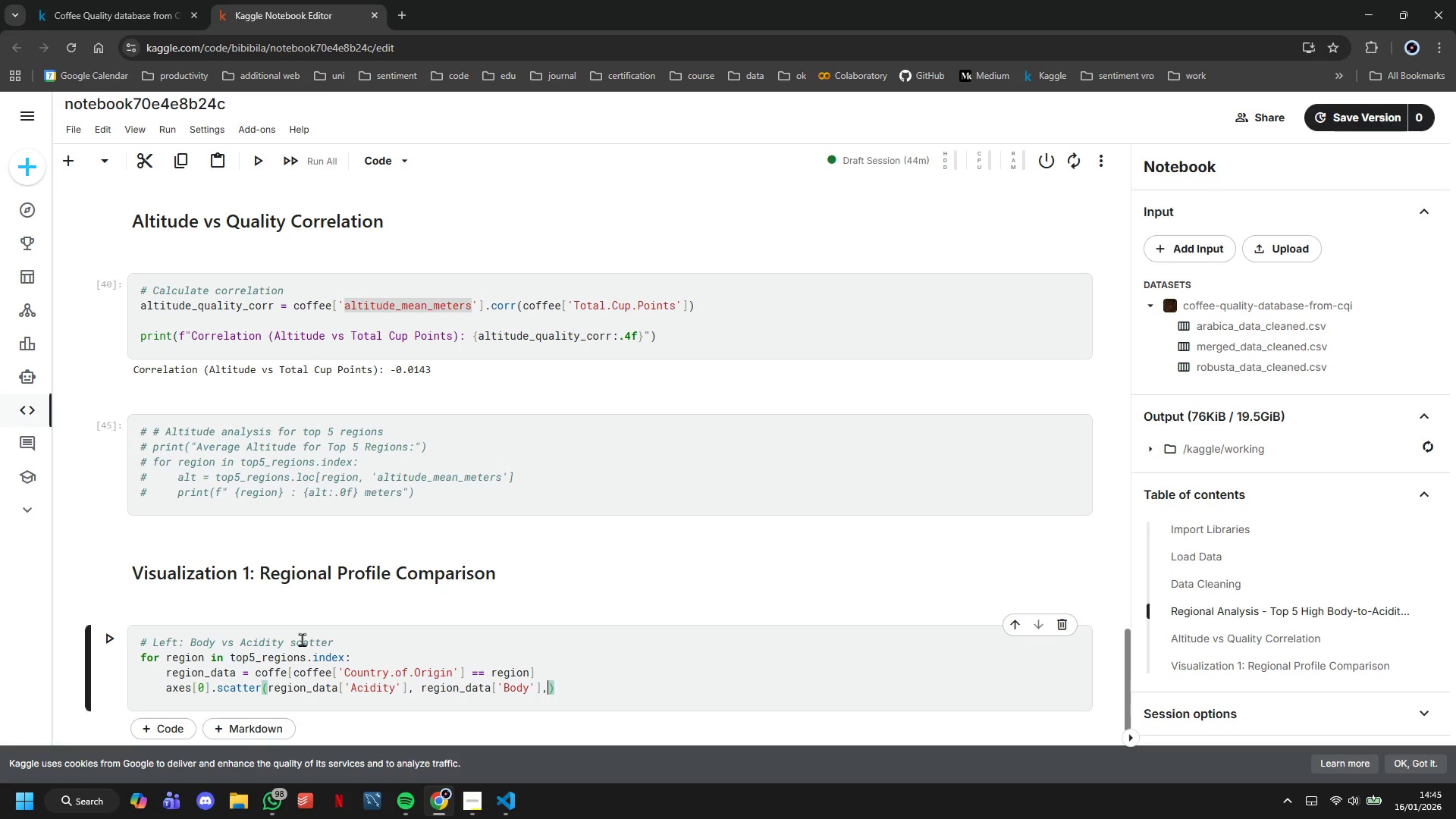 
key(Enter)
 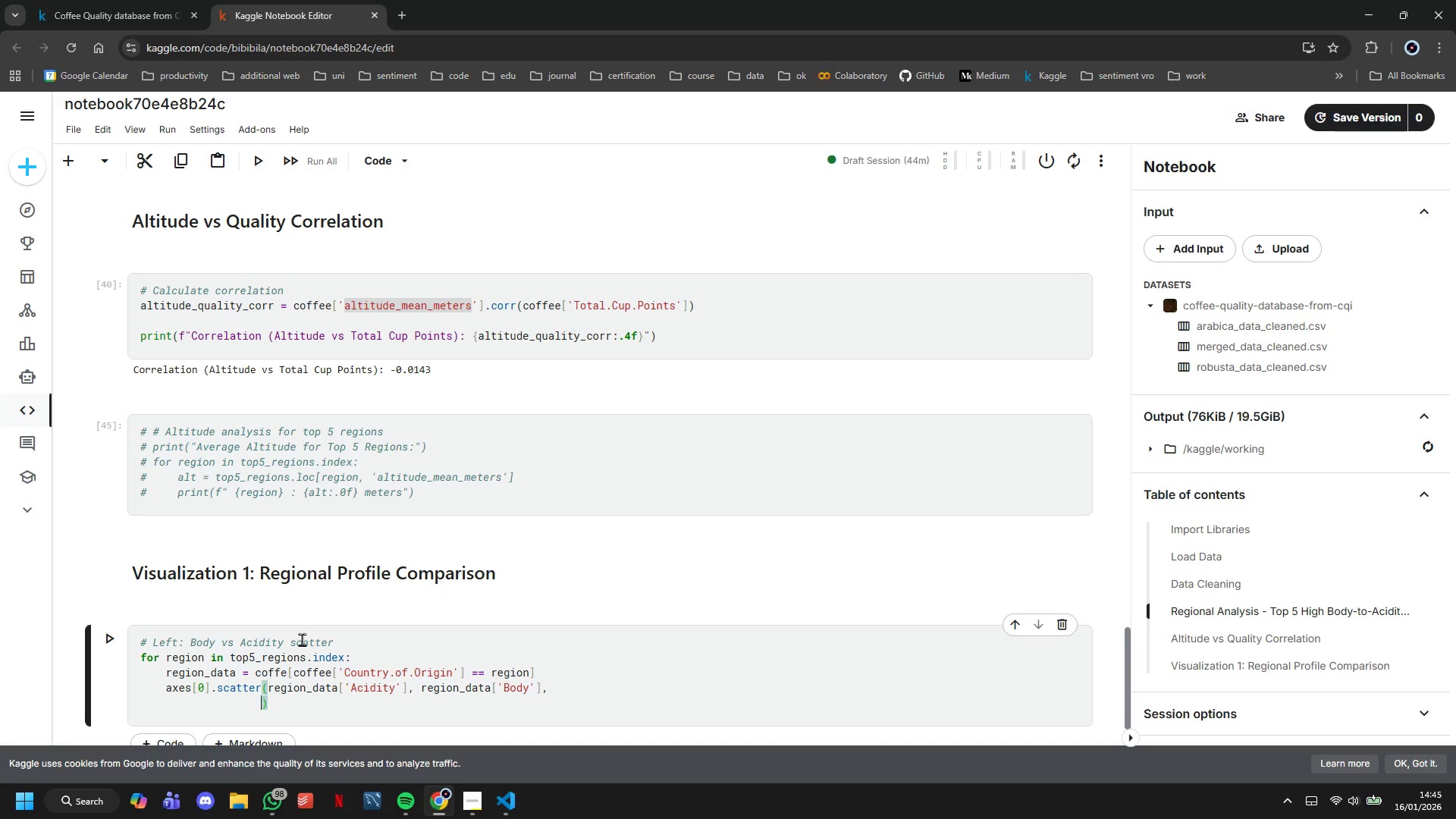 
type(label=region, alpha=0.6, s=80)
 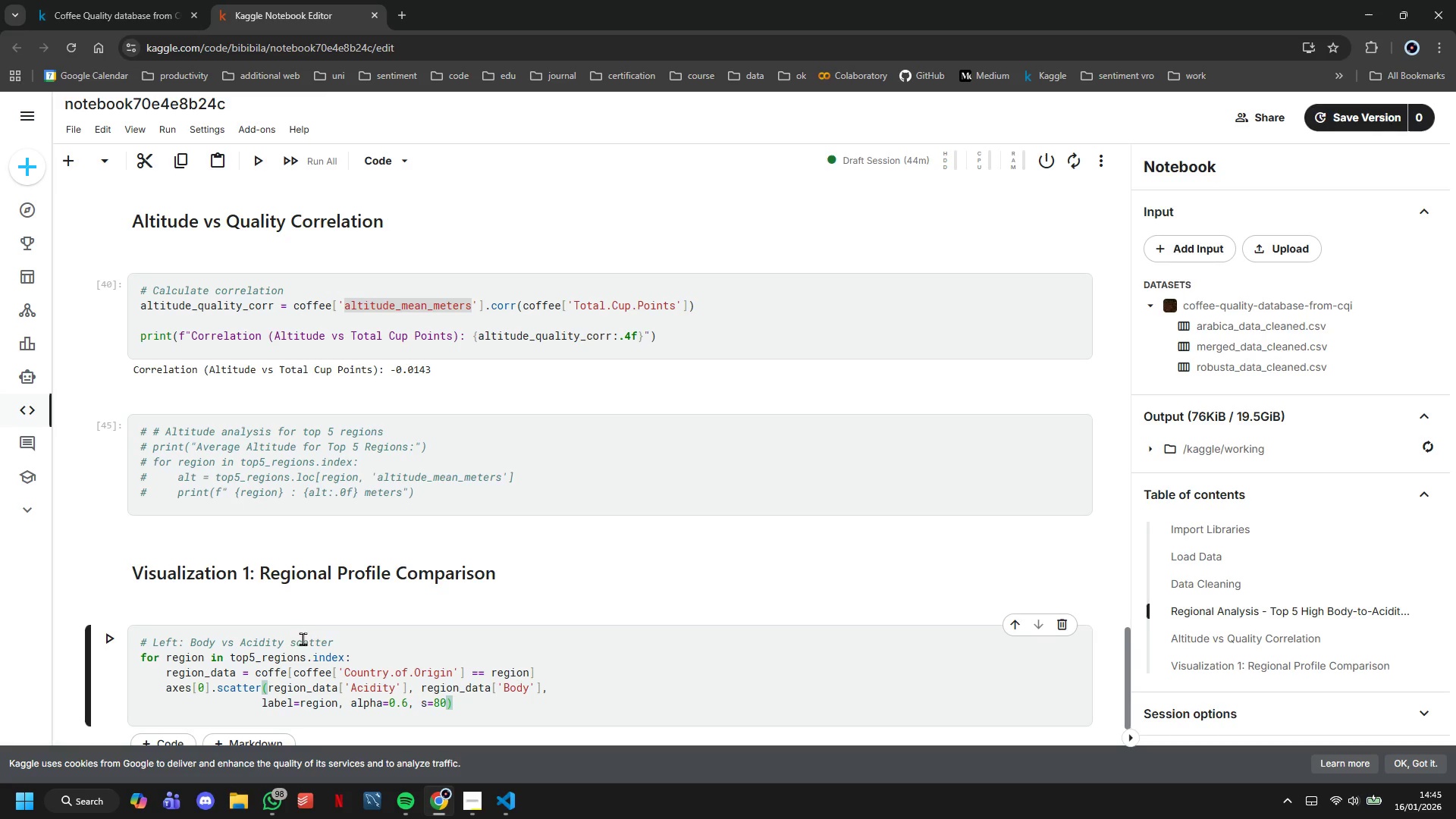 
scroll: coordinate [337, 624], scroll_direction: down, amount: 3.0
 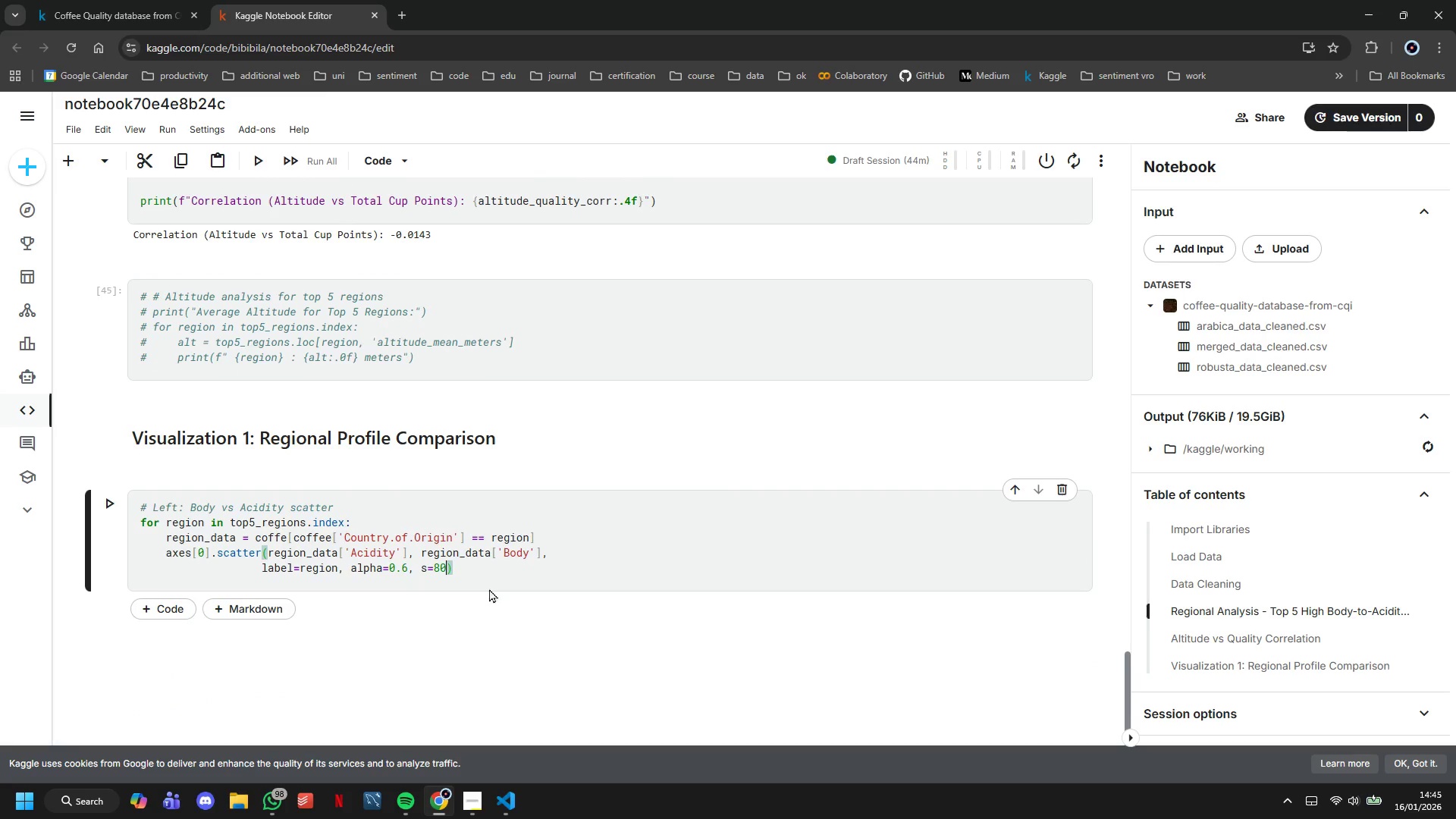 
left_click([491, 580])
 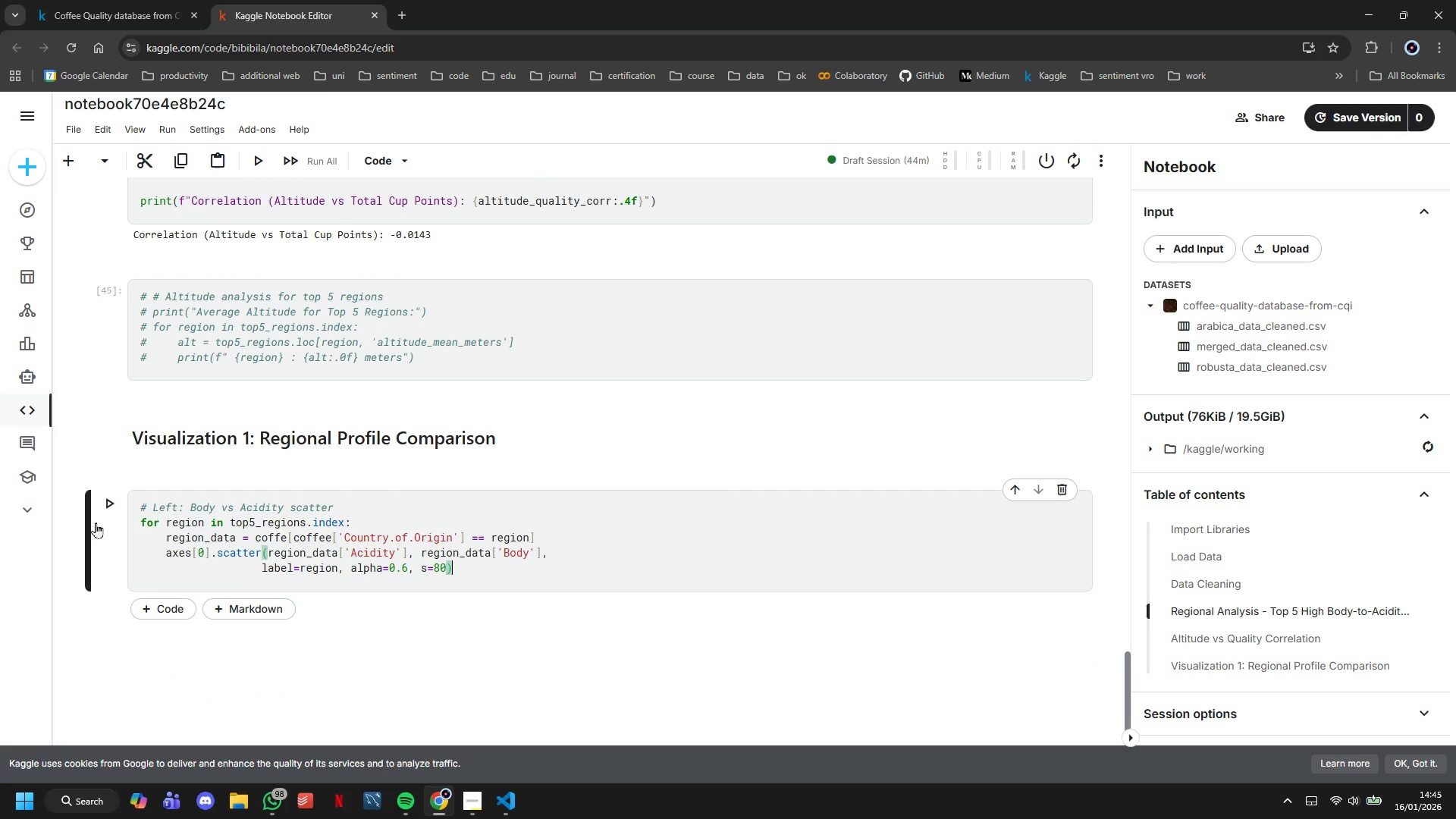 
left_click([109, 510])
 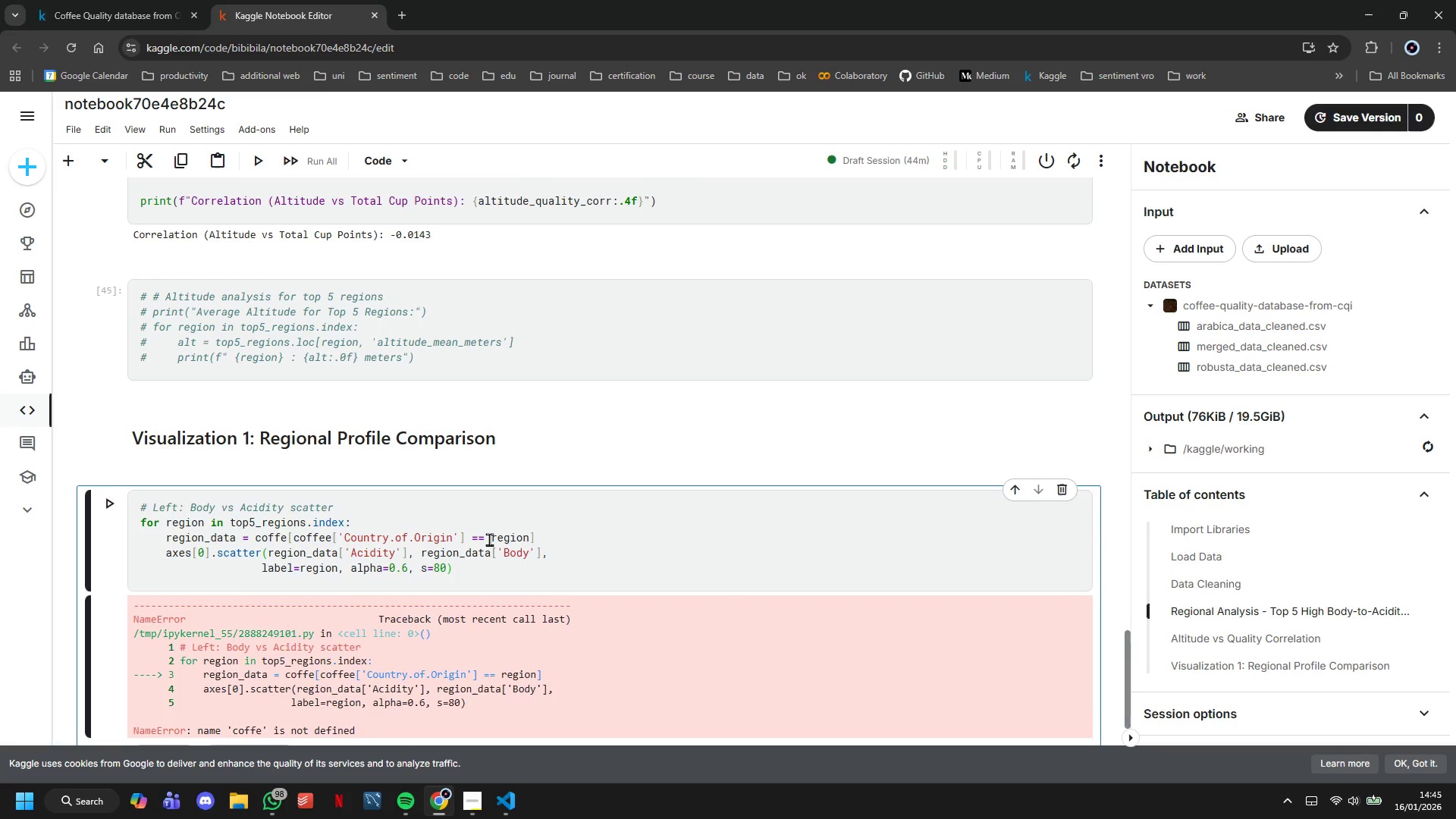 
scroll: coordinate [491, 539], scroll_direction: down, amount: 2.0
 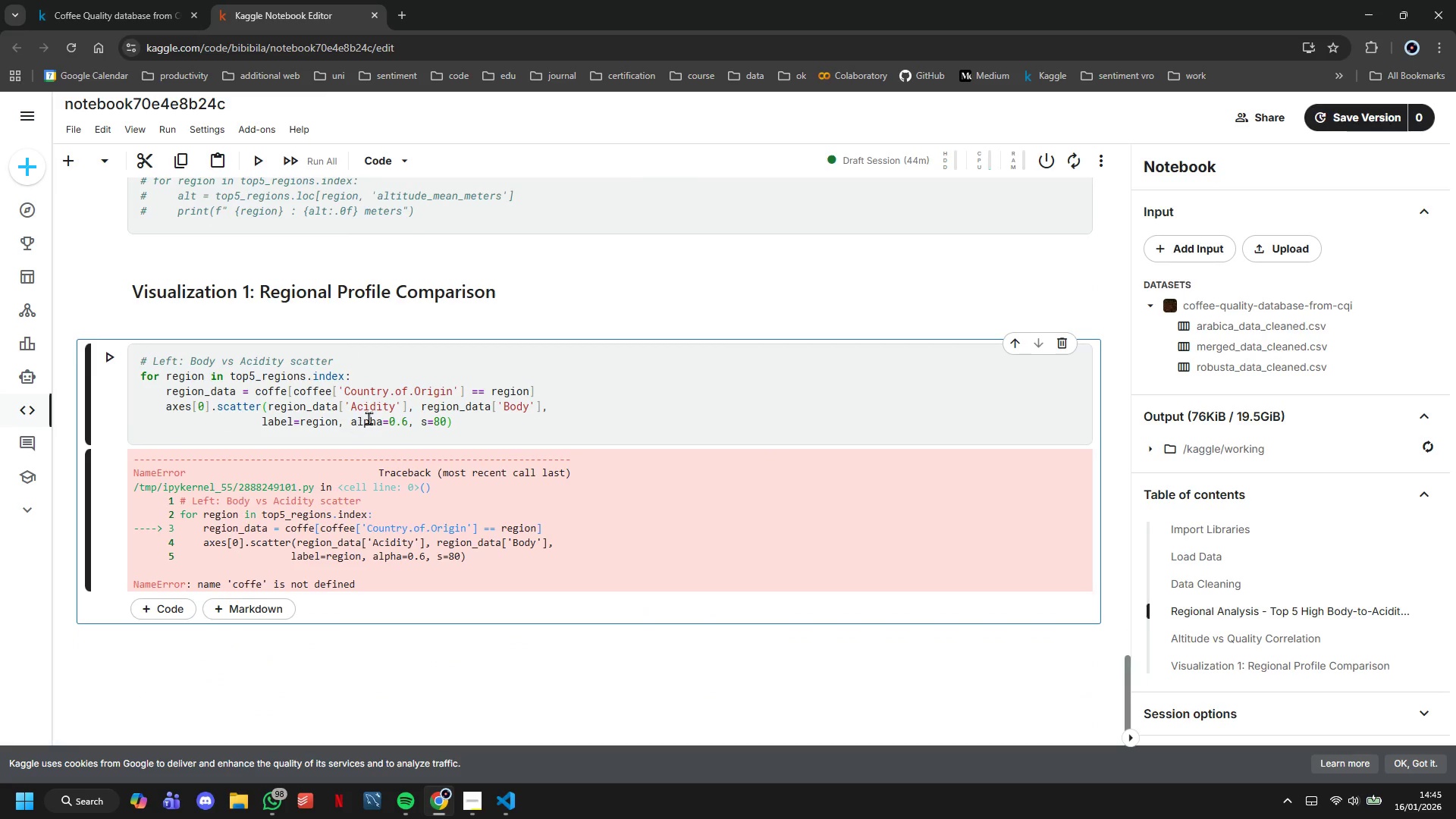 
left_click([284, 389])
 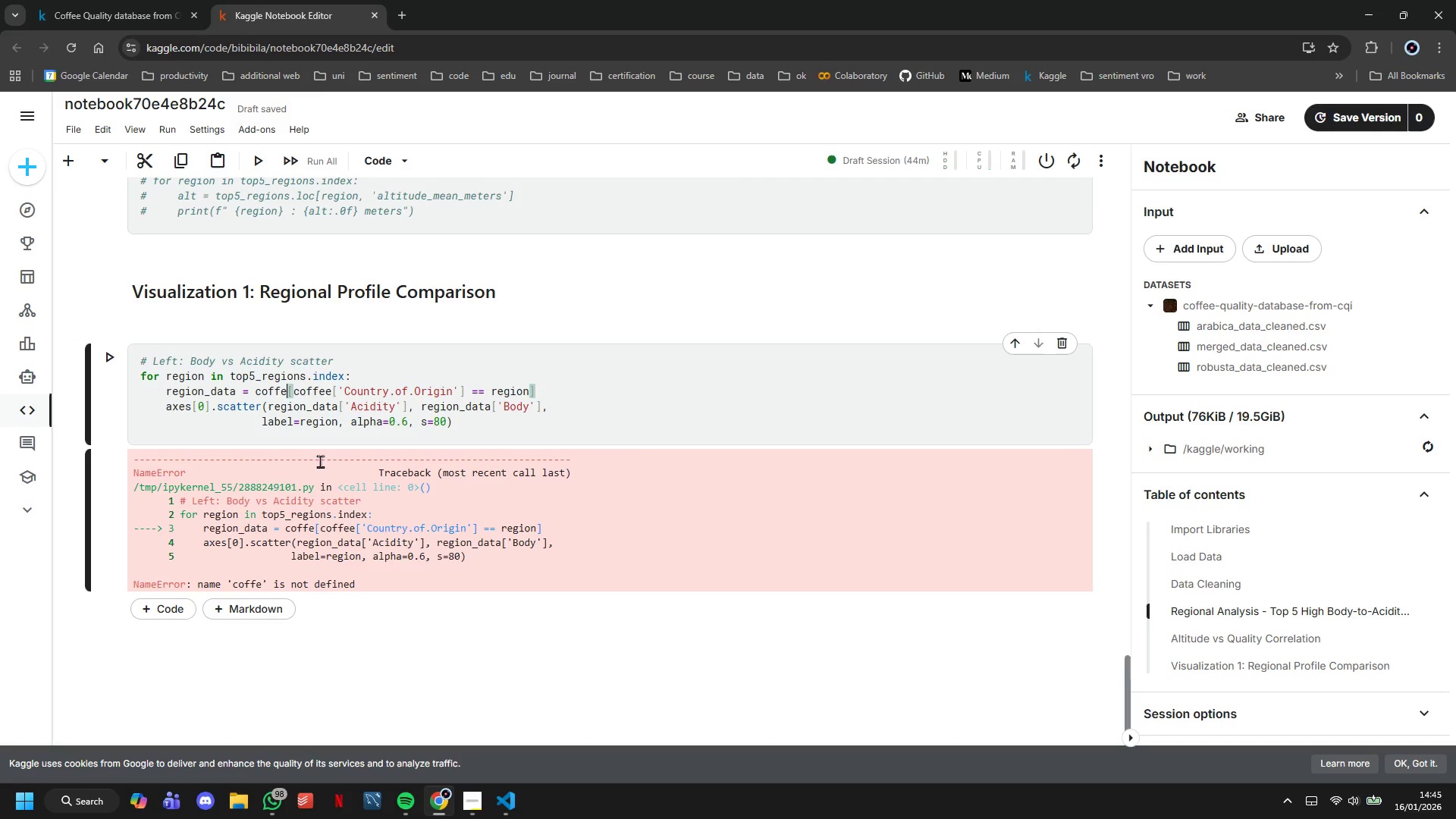 
key(E)
 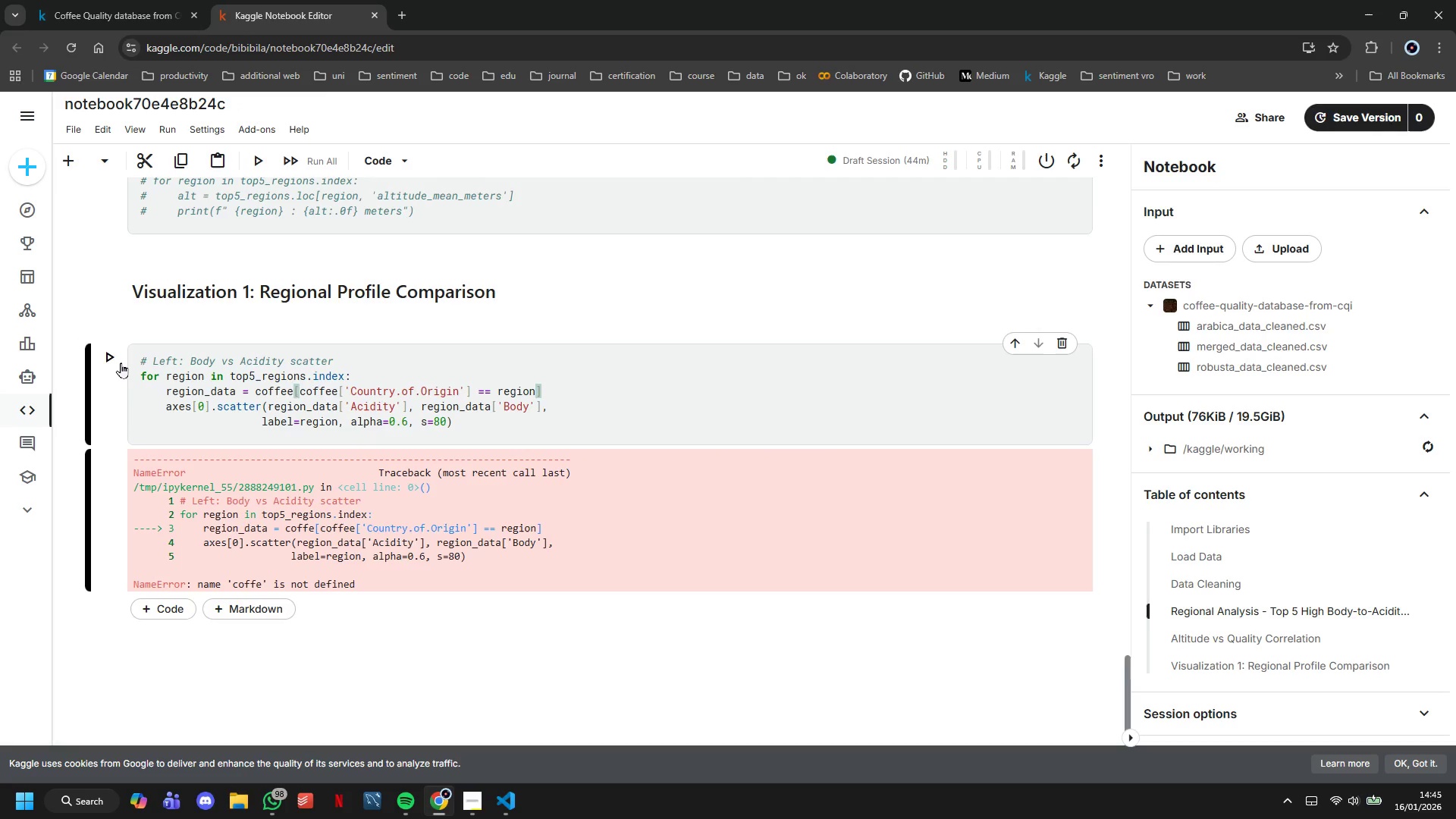 
left_click([115, 361])
 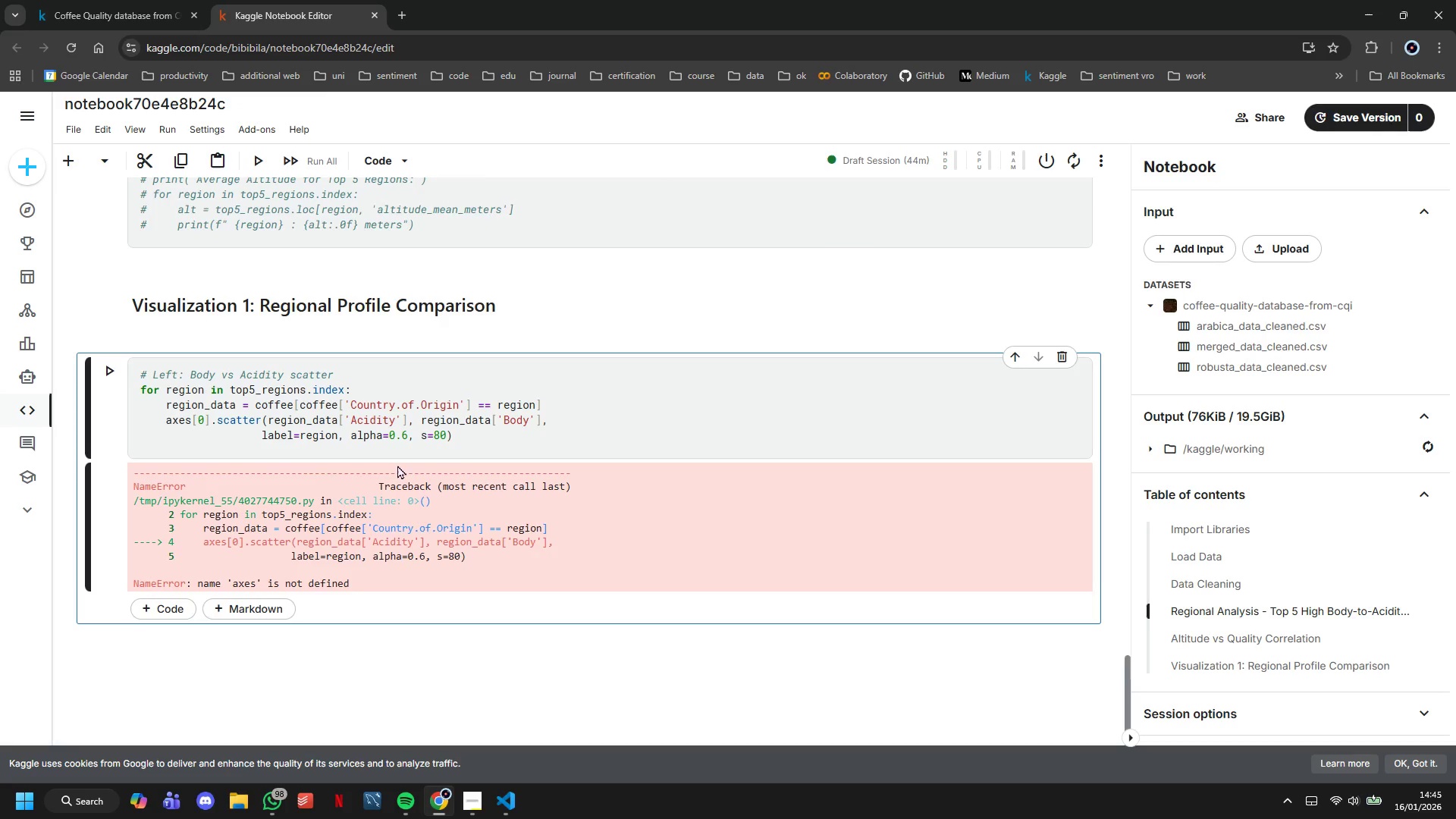 
wait(6.02)
 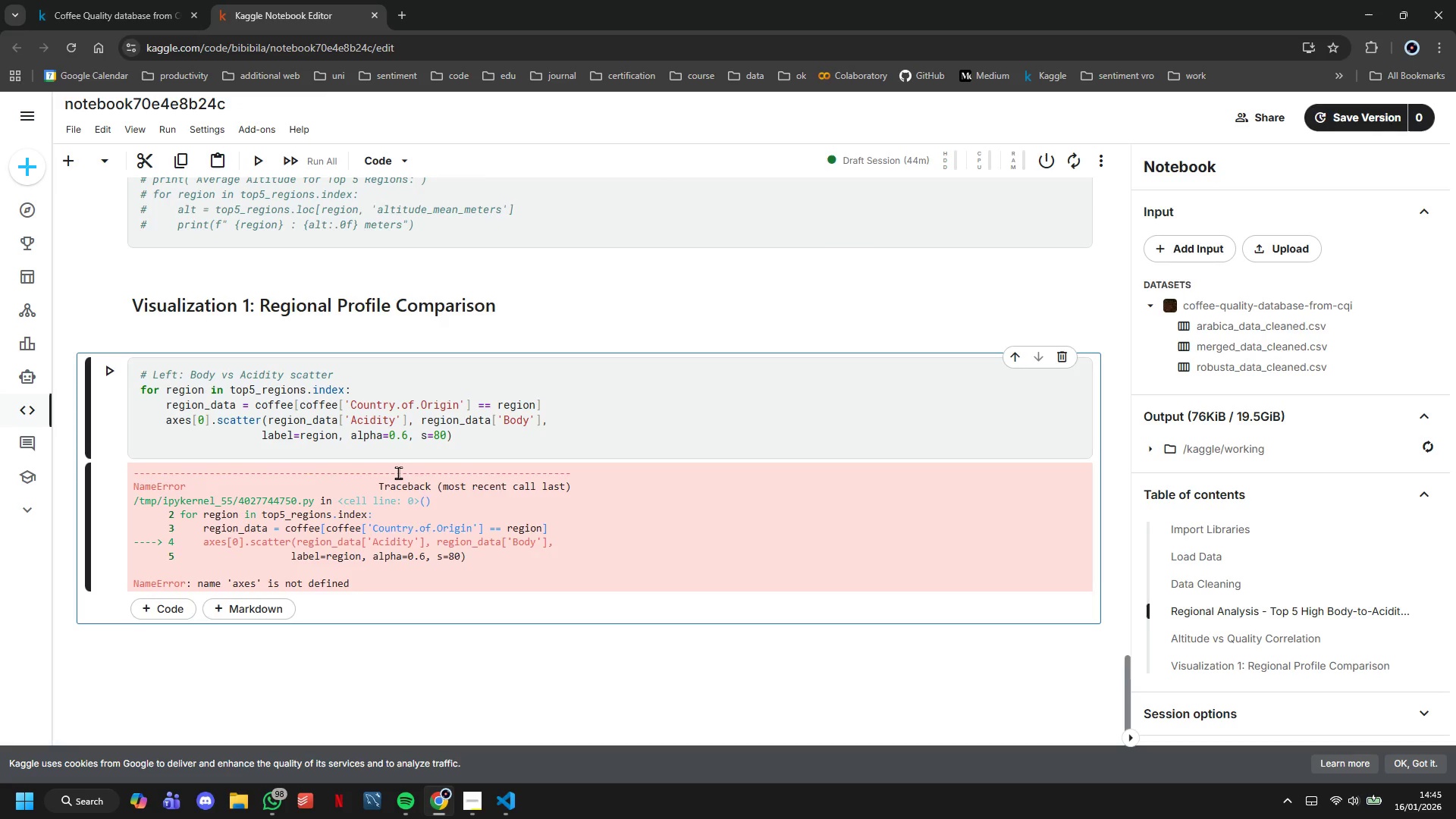 
left_click([144, 375])
 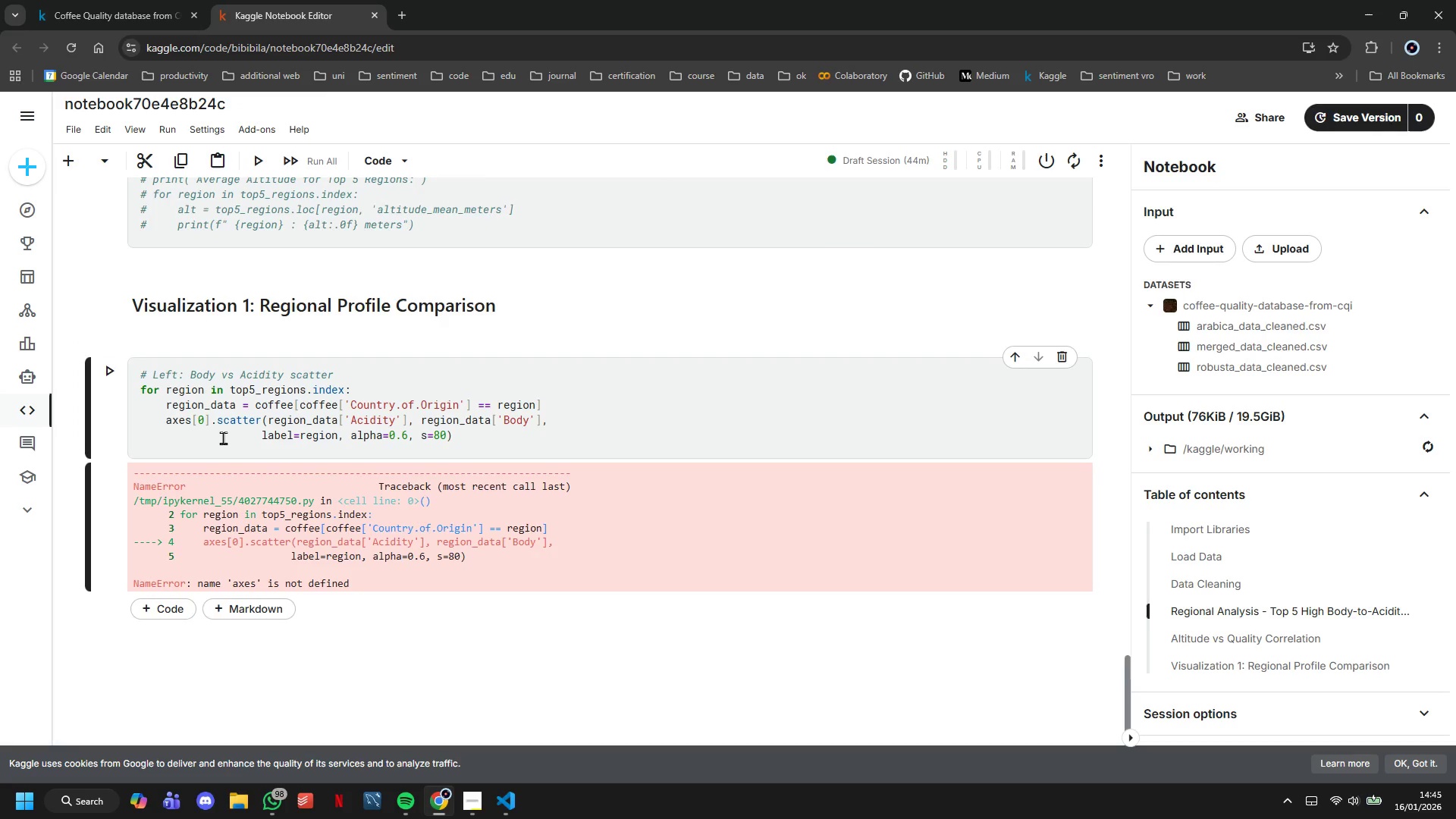 
key(ArrowLeft)
 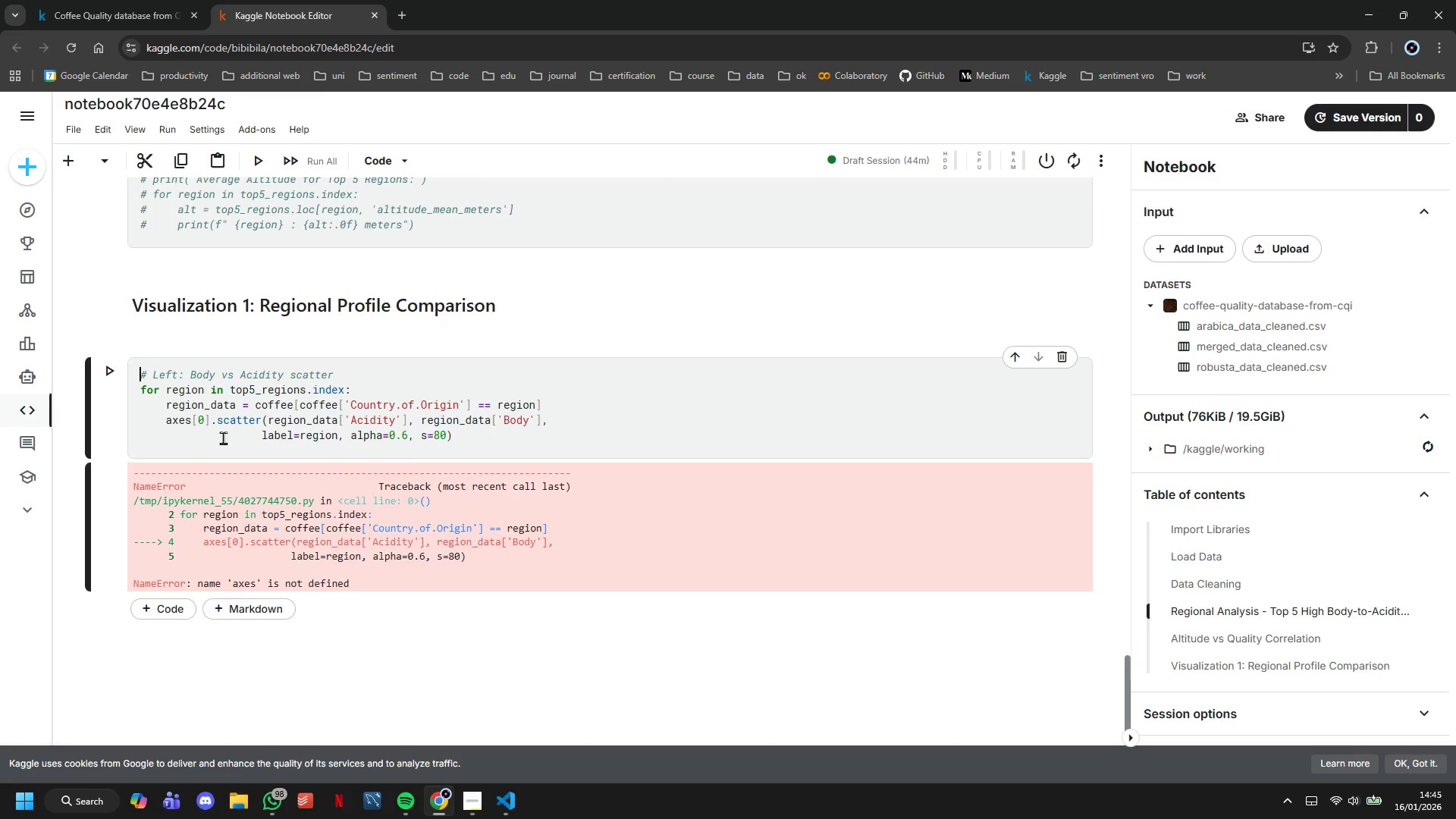 
key(Enter)
 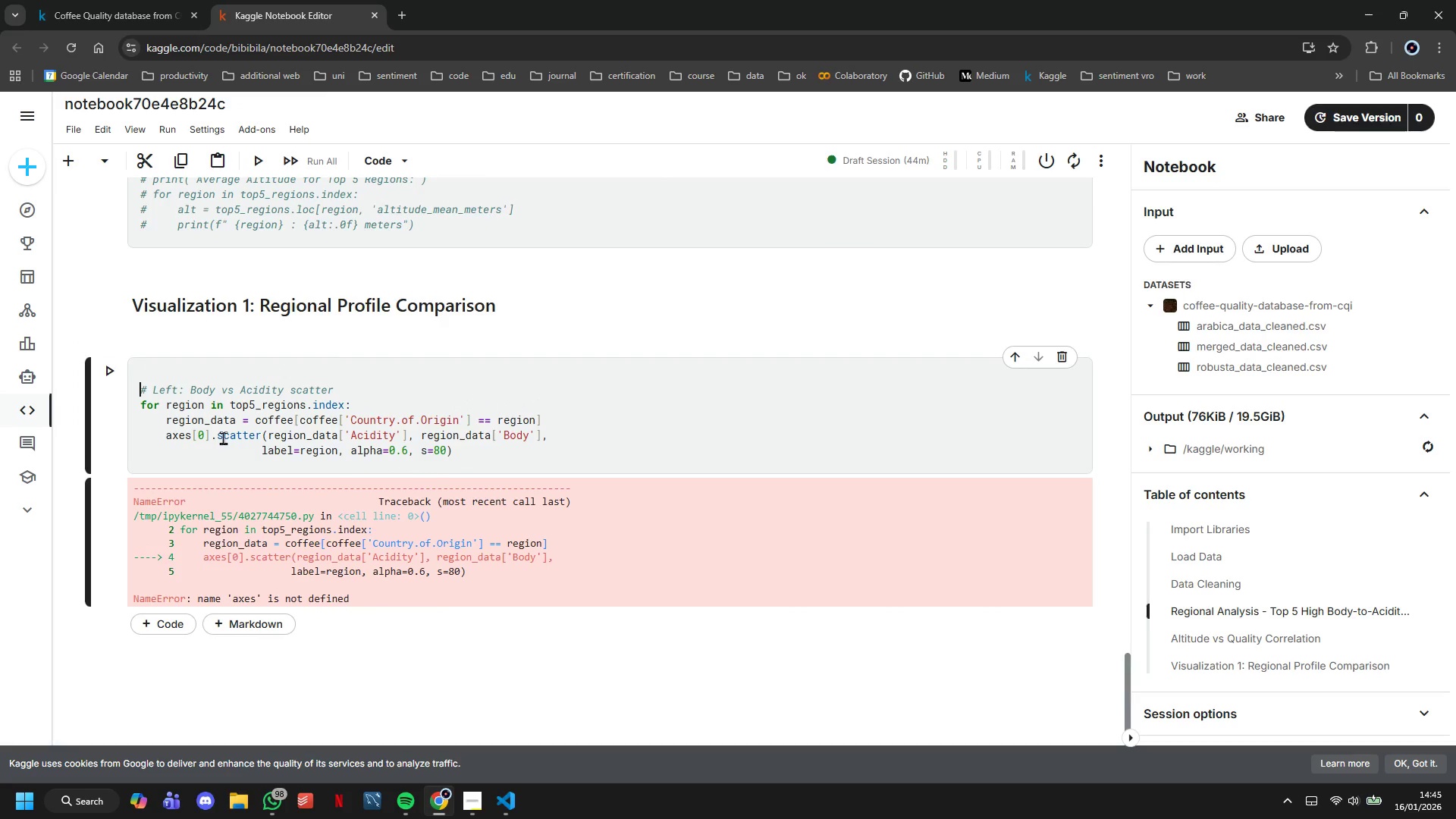 
key(ArrowUp)
 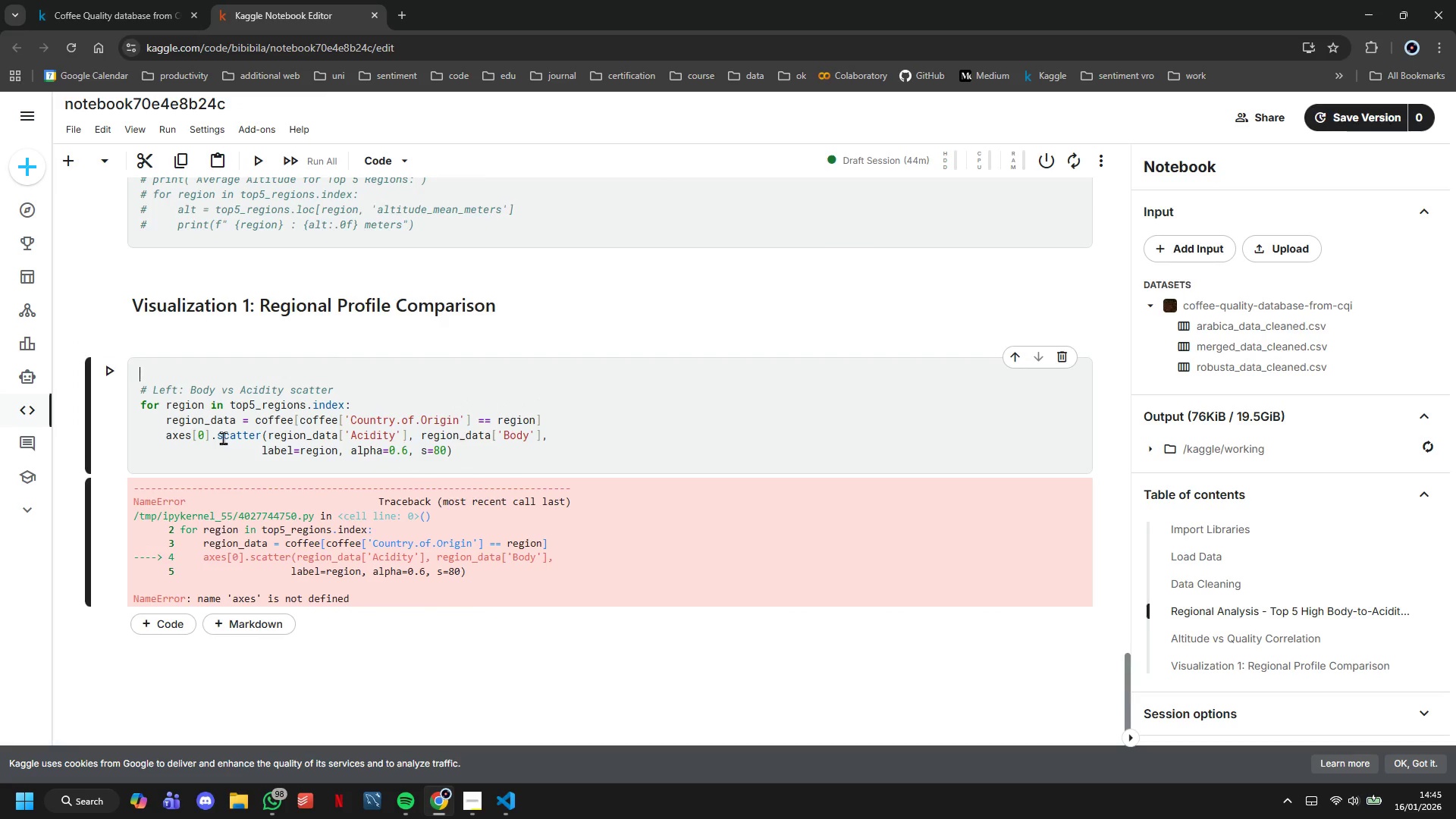 
type(fig, axes = plt.subplots(1, 2, figsize=(14,6)
 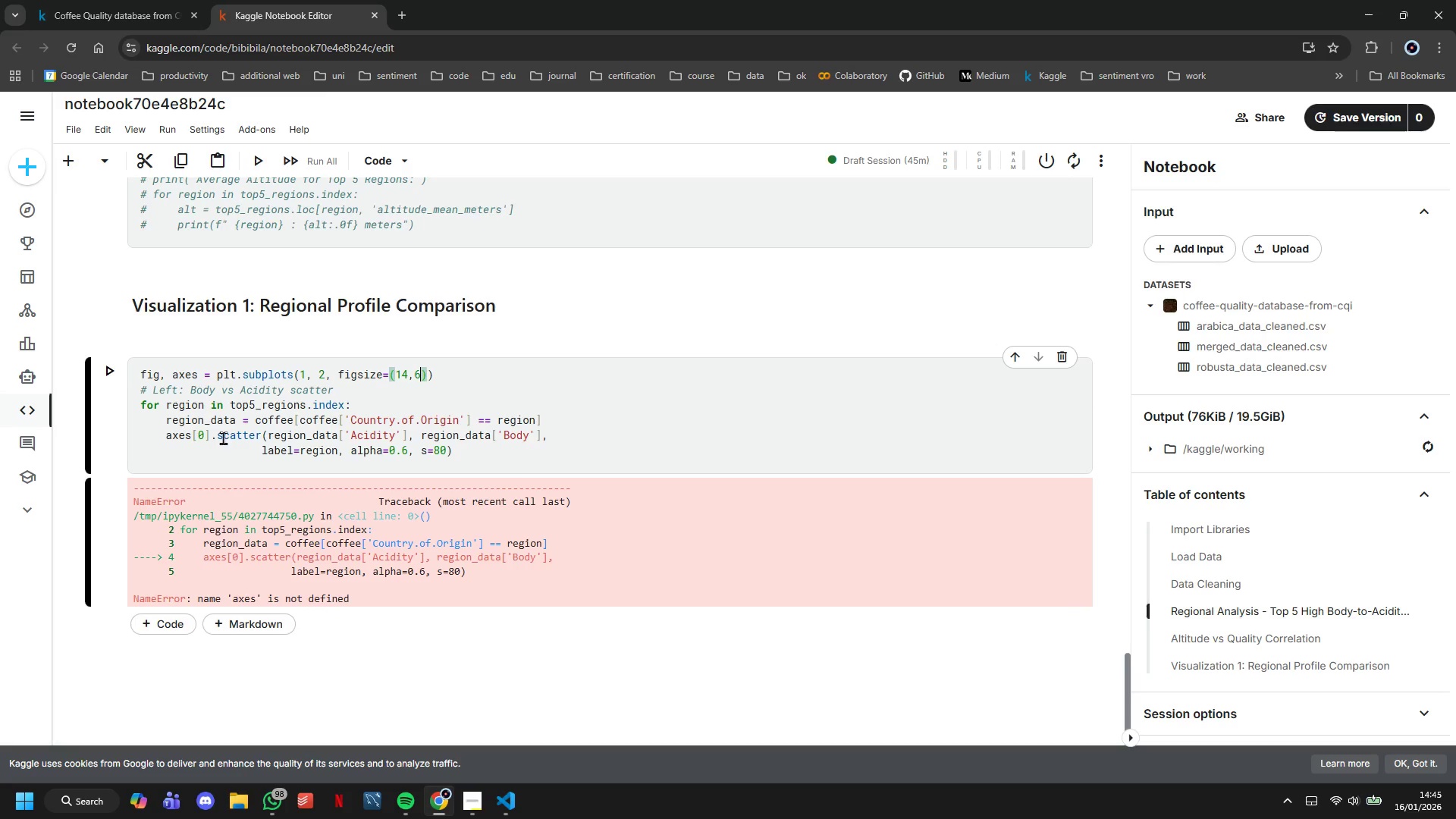 
left_click([116, 376])
 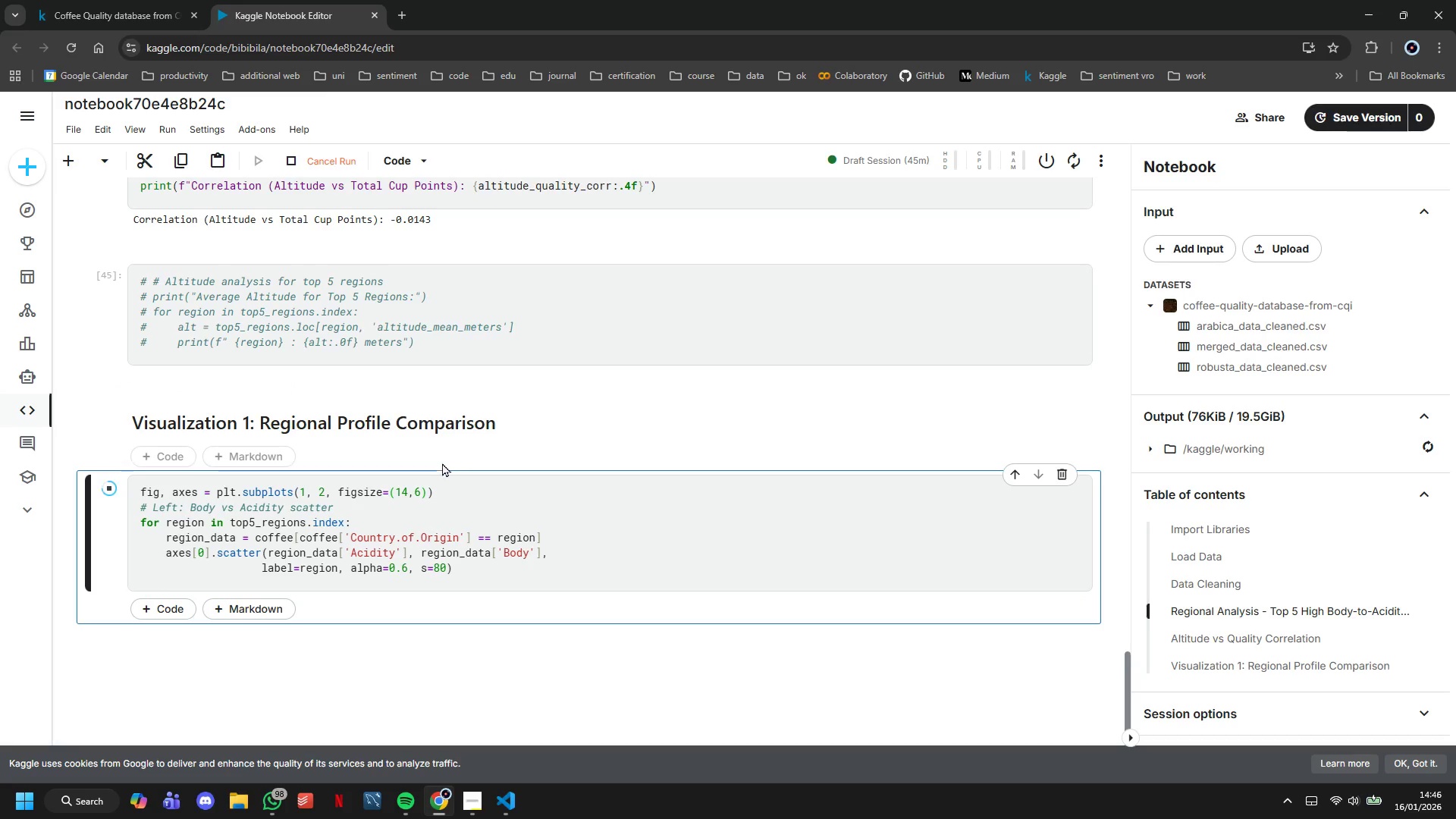 
scroll: coordinate [520, 373], scroll_direction: down, amount: 2.0
 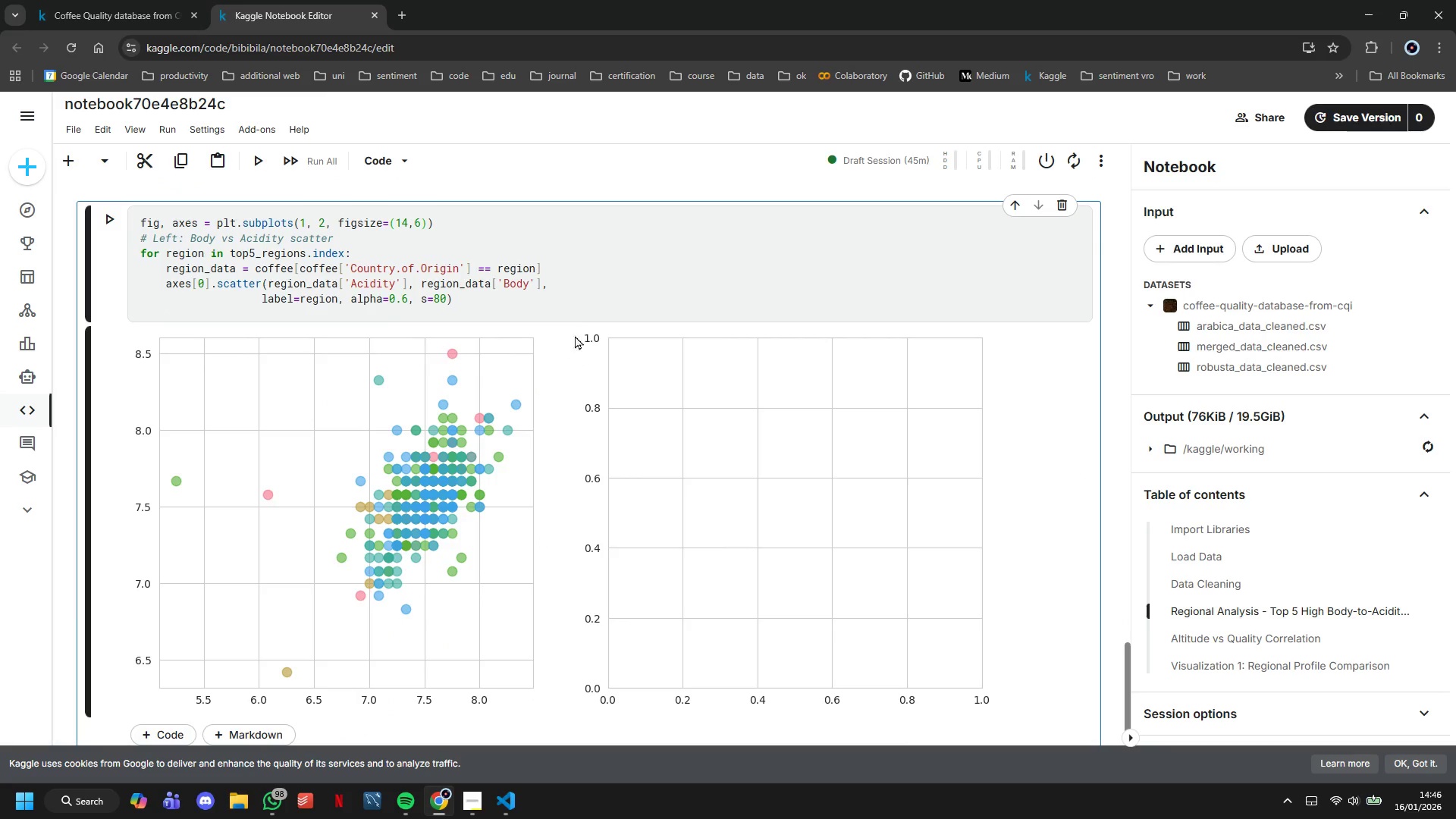 
left_click([581, 300])
 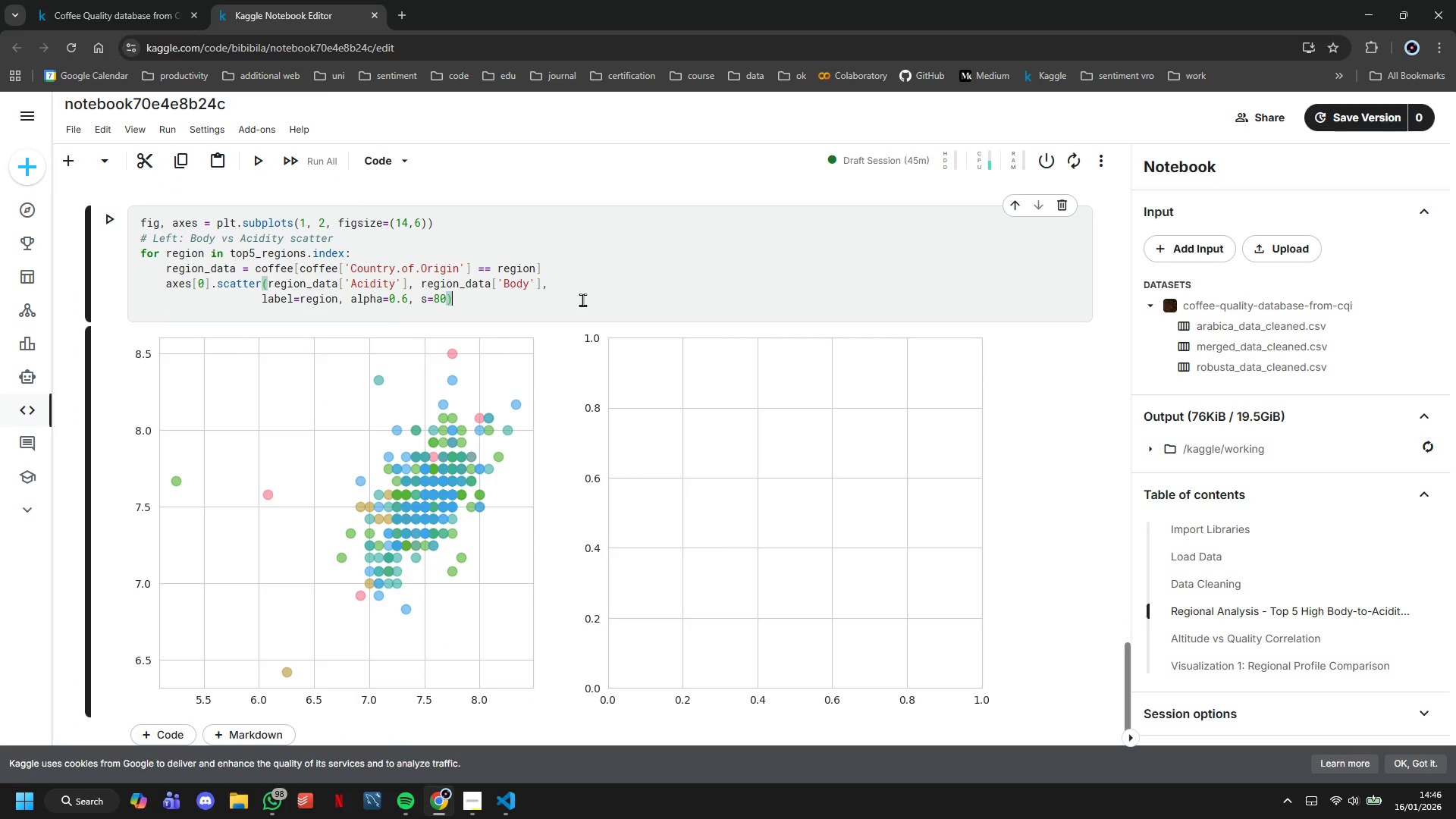 
scroll: coordinate [583, 301], scroll_direction: down, amount: 1.0
 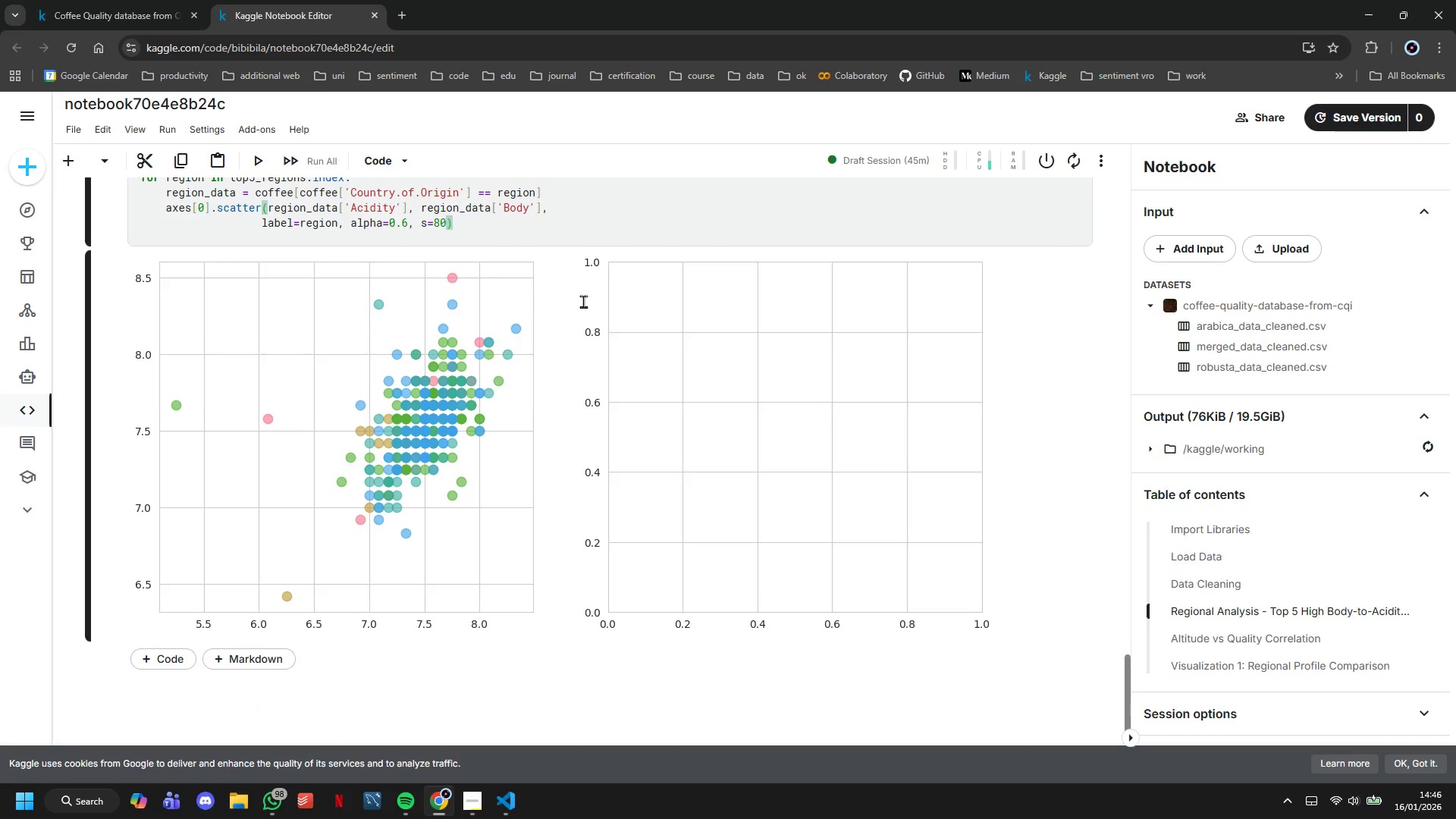 
scroll: coordinate [583, 301], scroll_direction: none, amount: 0.0
 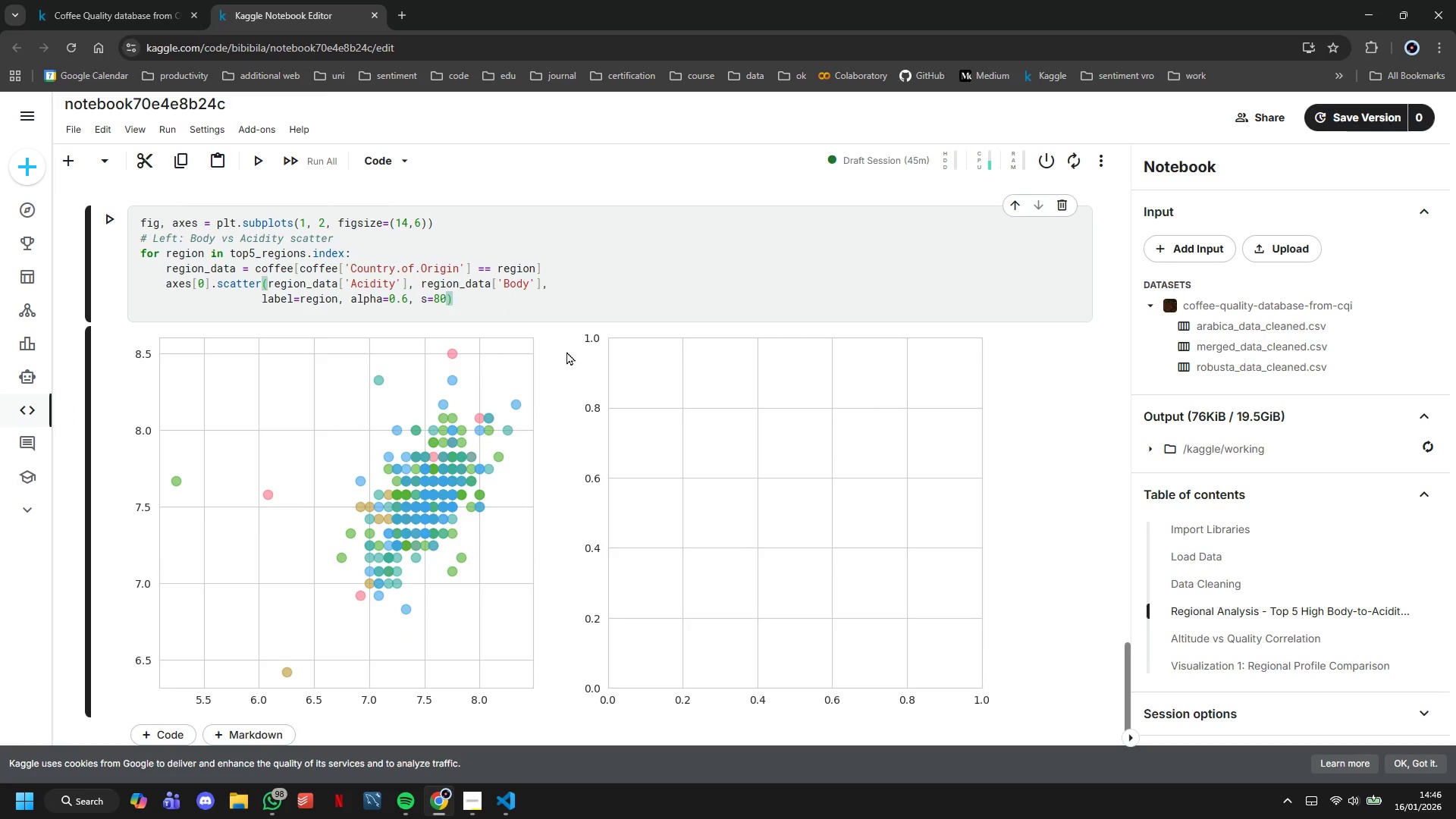 
key(Enter)
 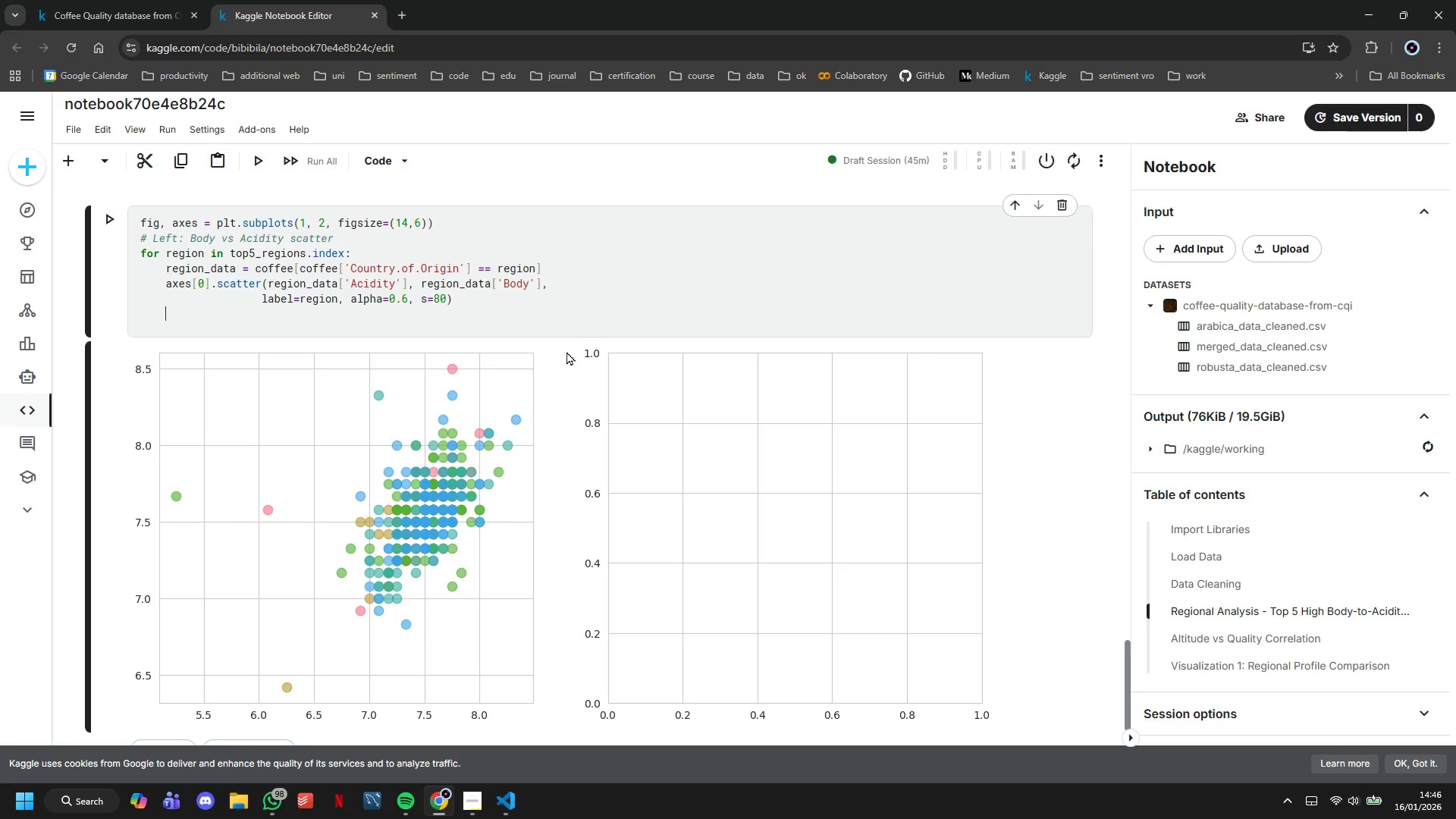 
key(Enter)
 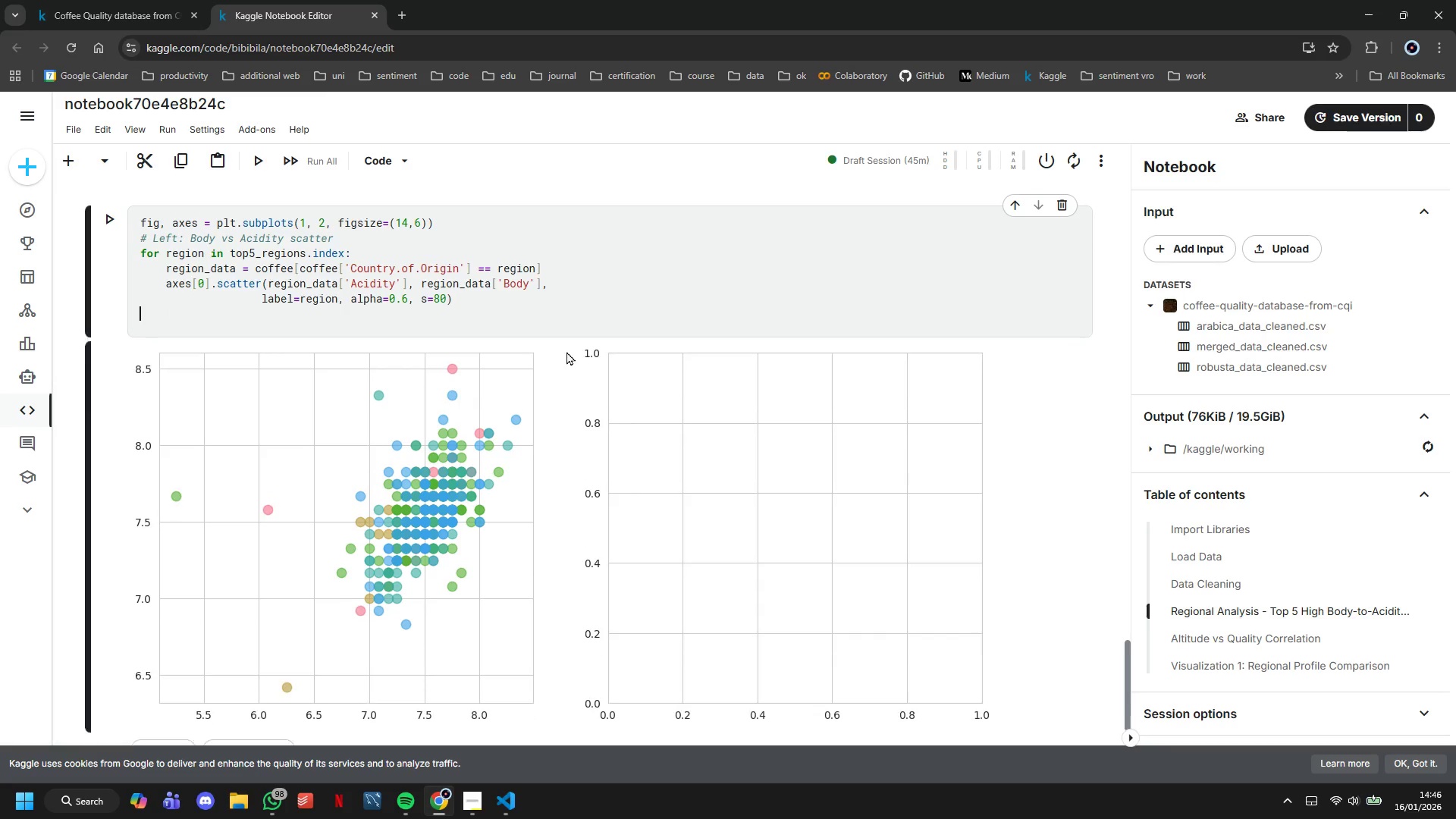 
key(Backspace)
type(axes[0)
 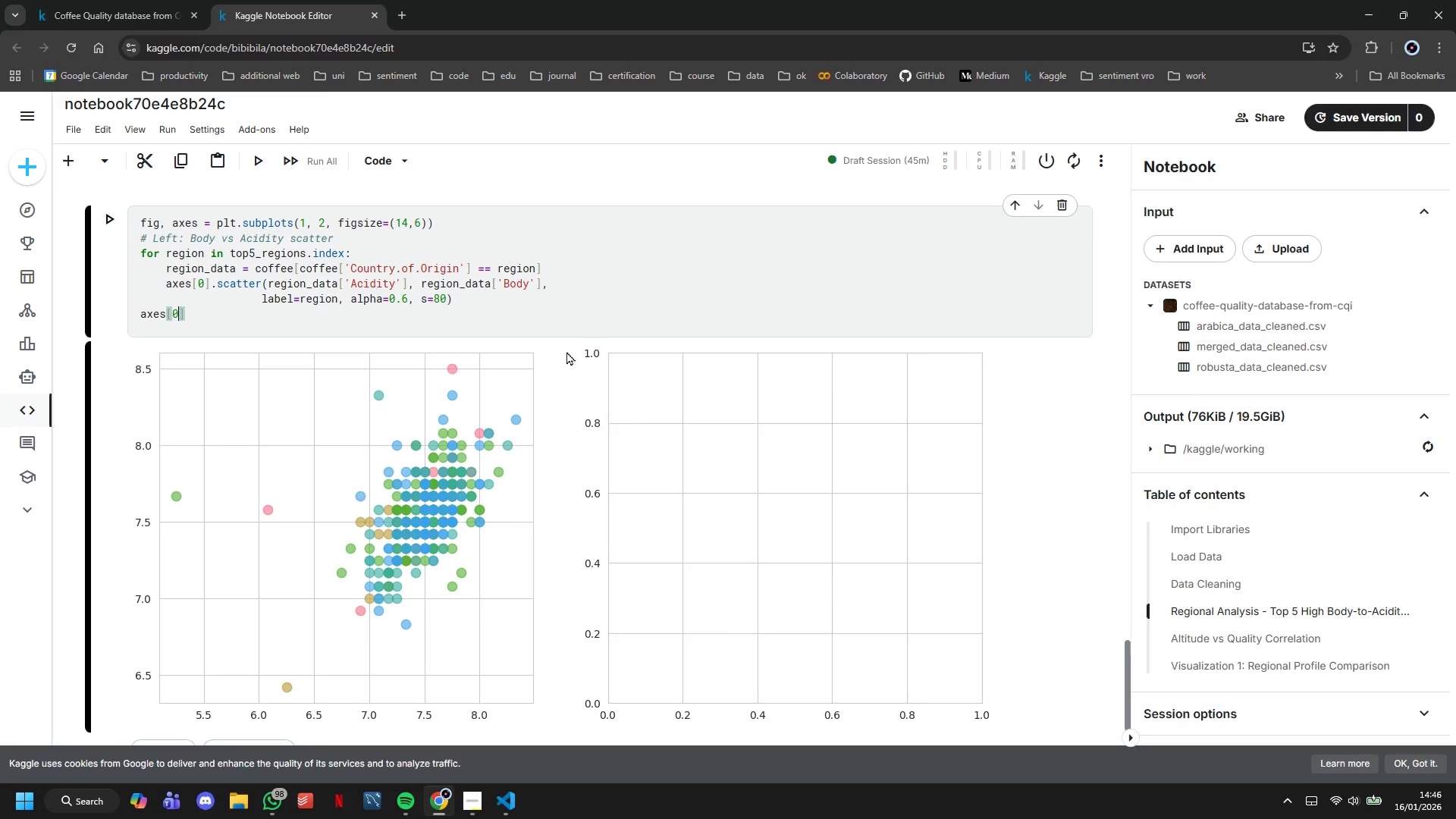 
key(ArrowRight)
 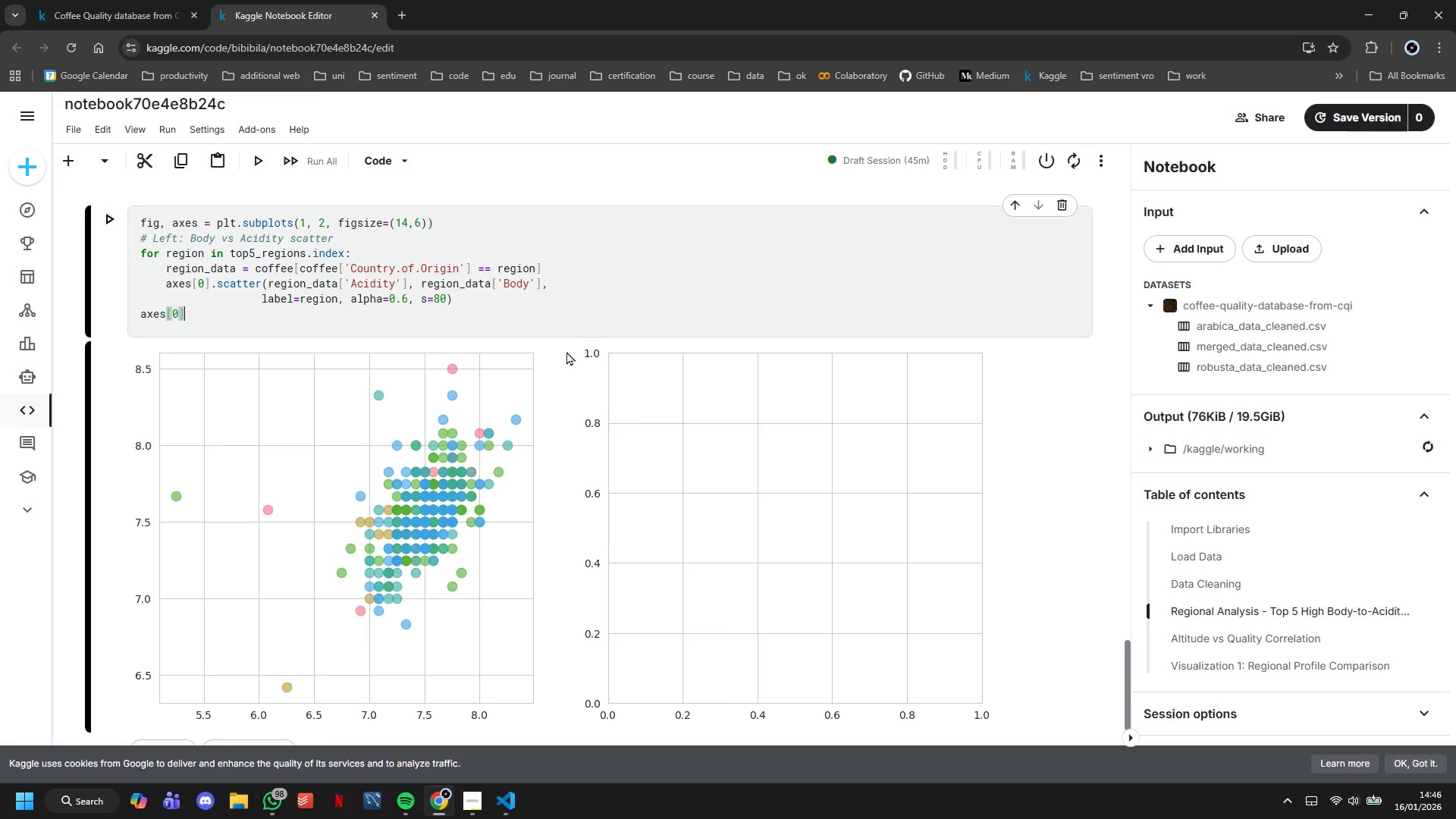 
type(.set_xlabe;)
key(Backspace)
type(l('Acidity Score)
 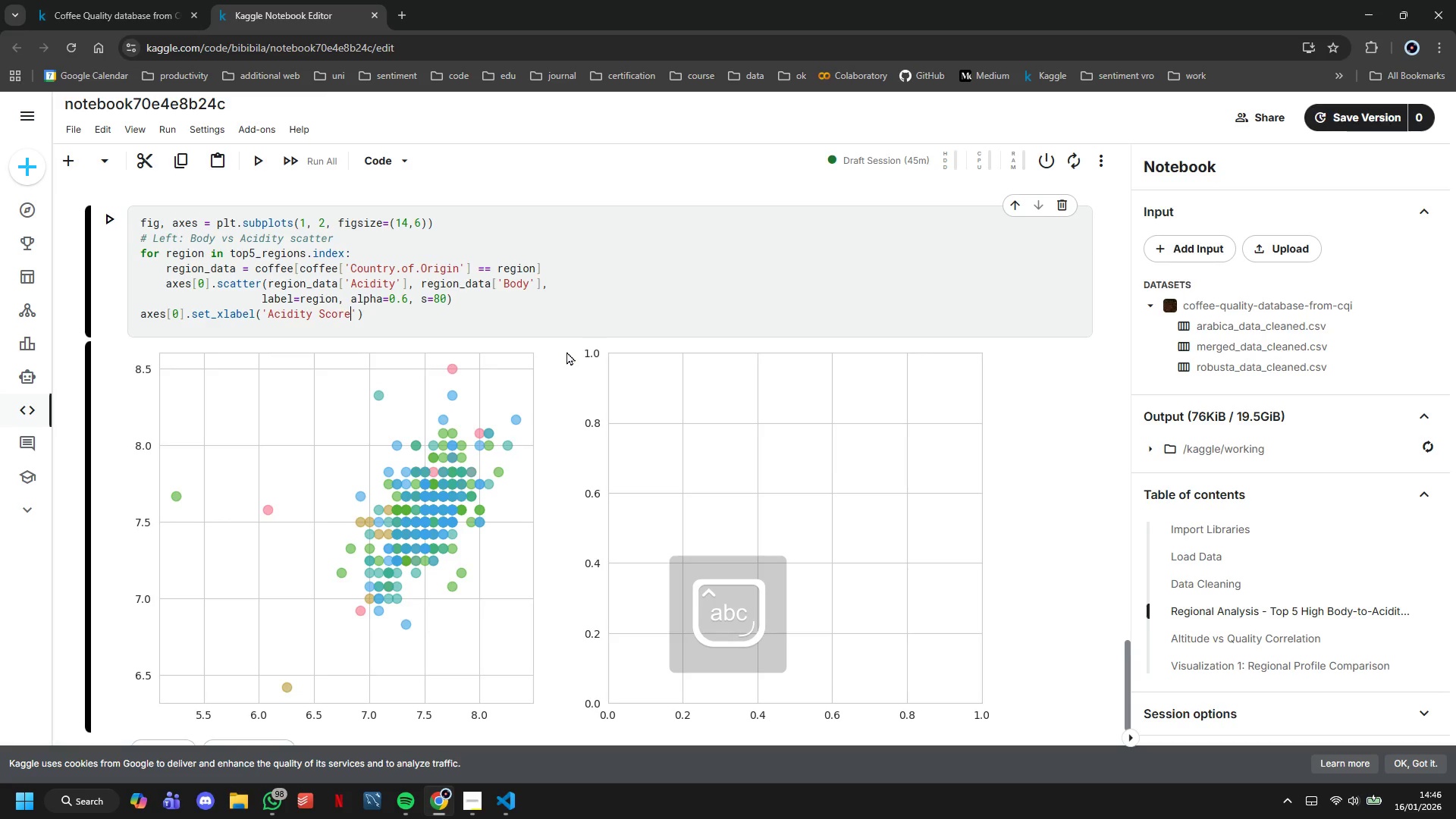 
key(ArrowRight)
 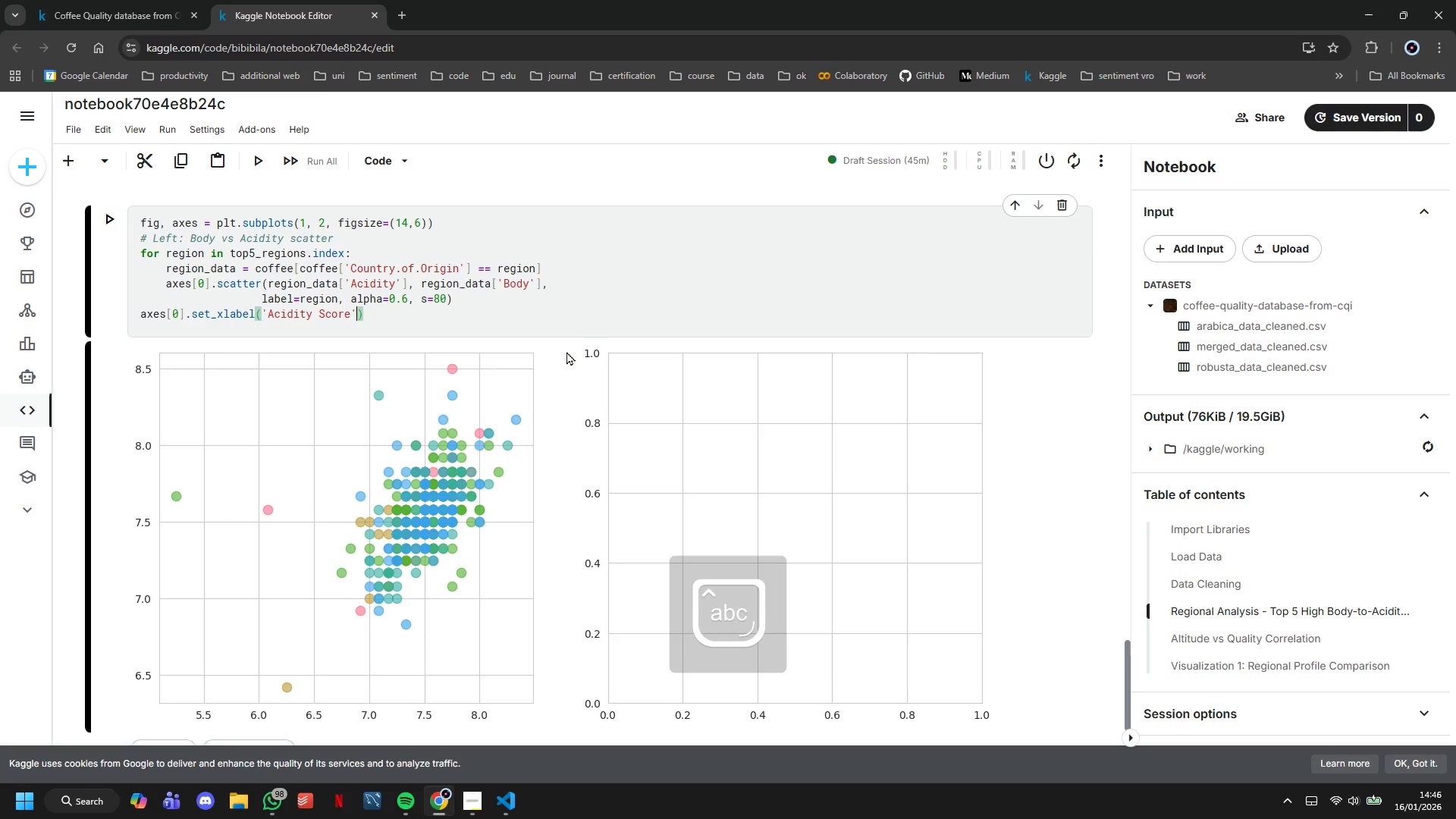 
type(, fontsize = 11, fontweight='bold)
 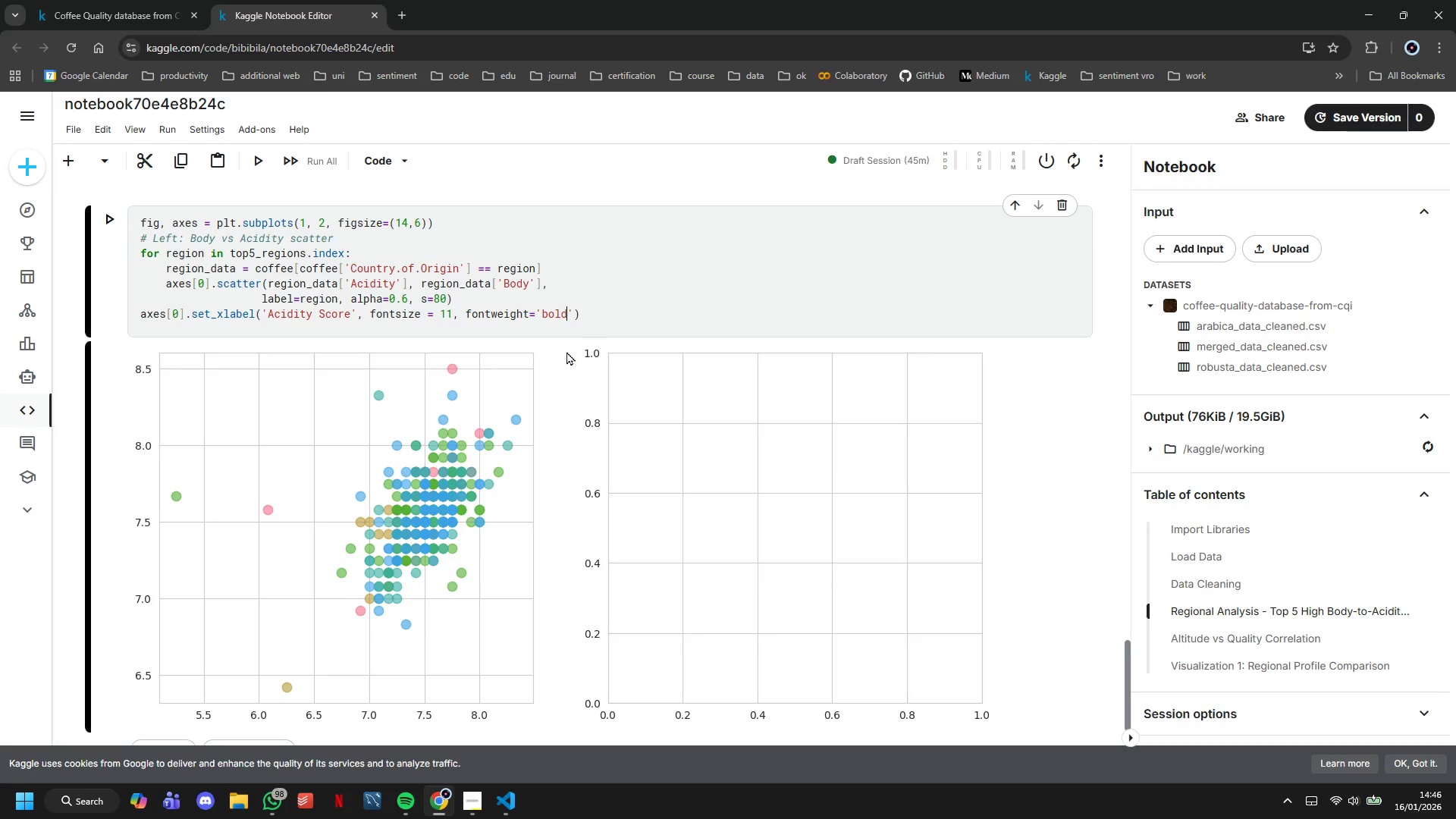 
key(ArrowRight)
 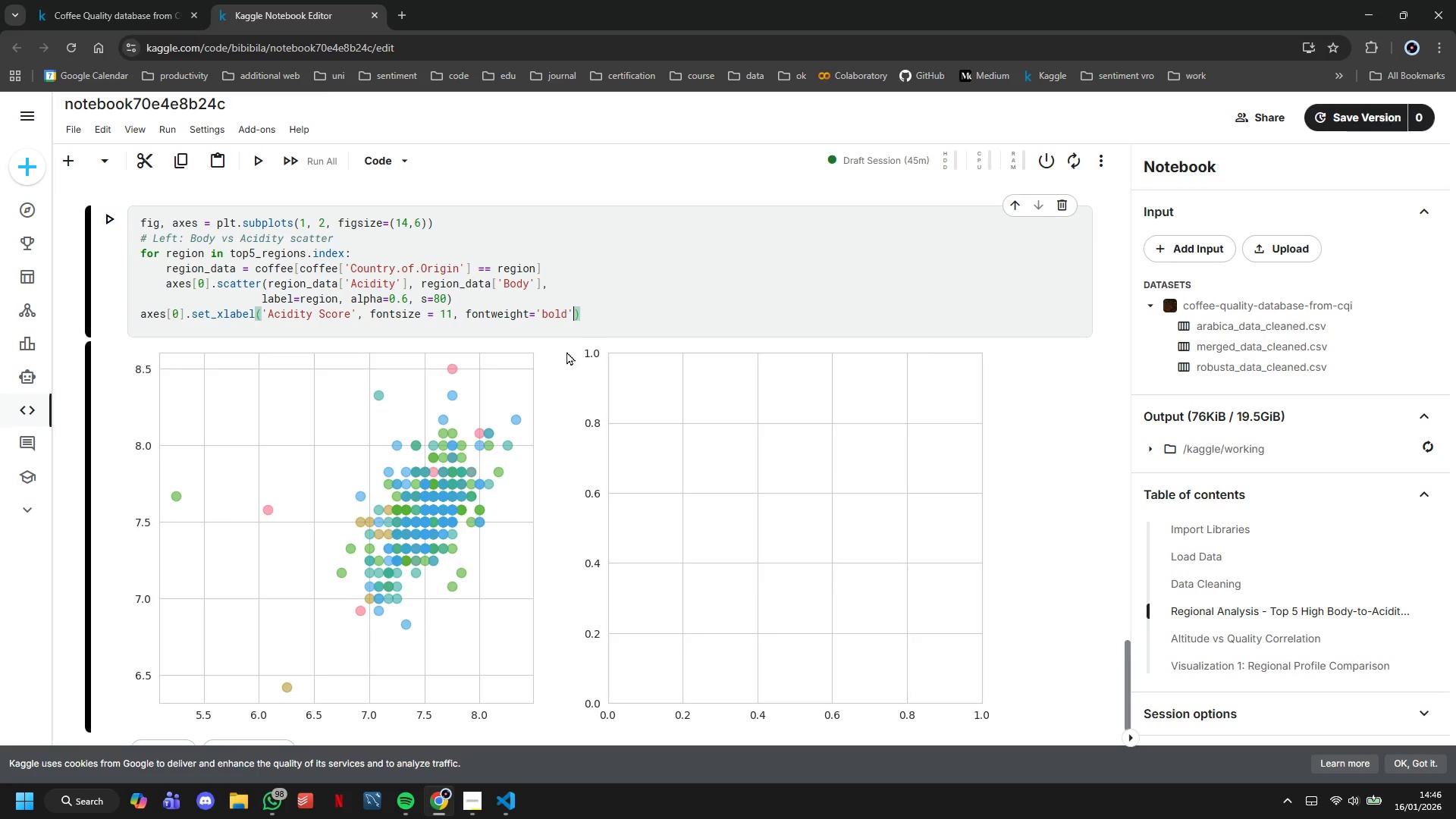 
key(ArrowRight)
 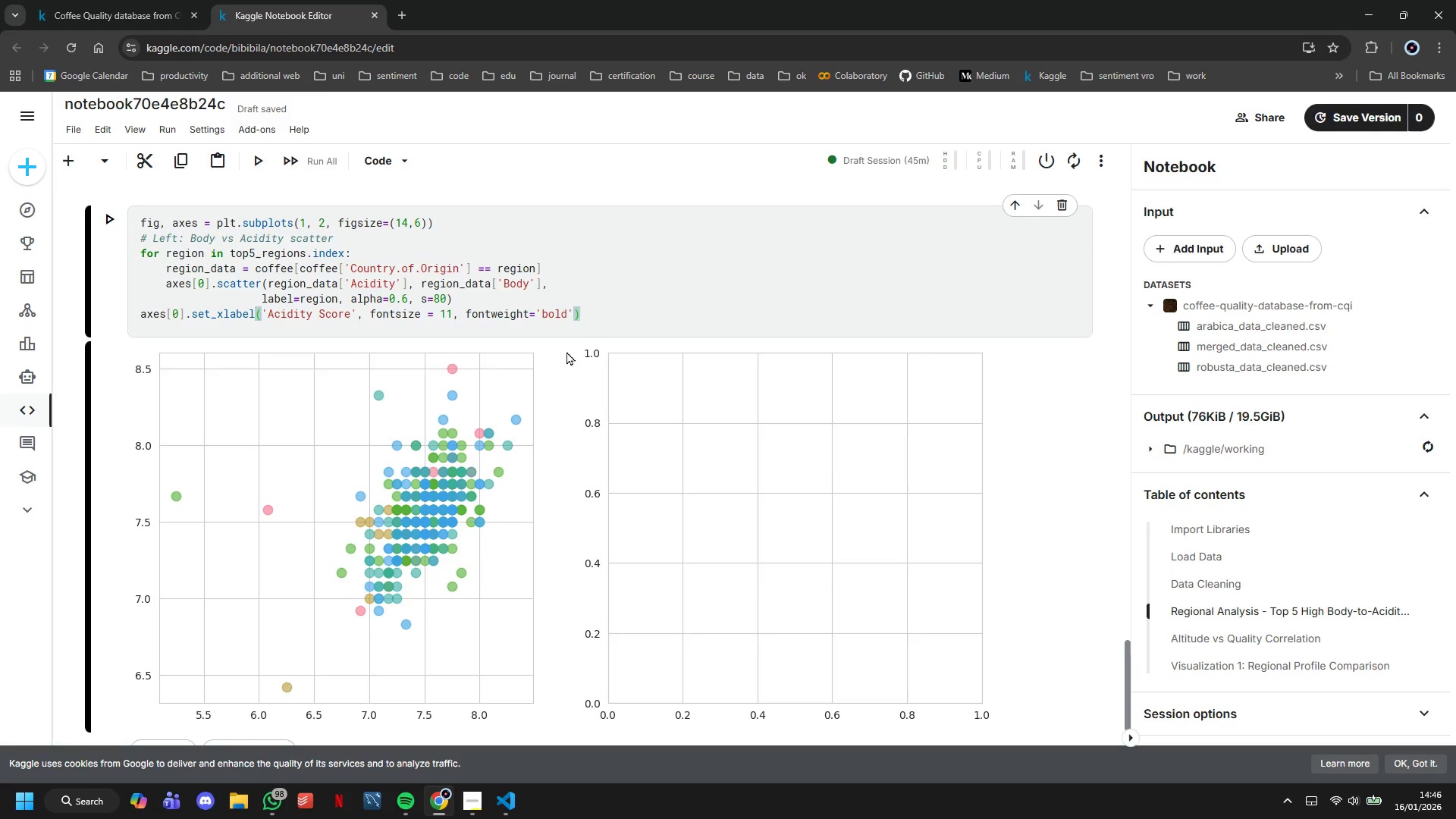 
key(Enter)
 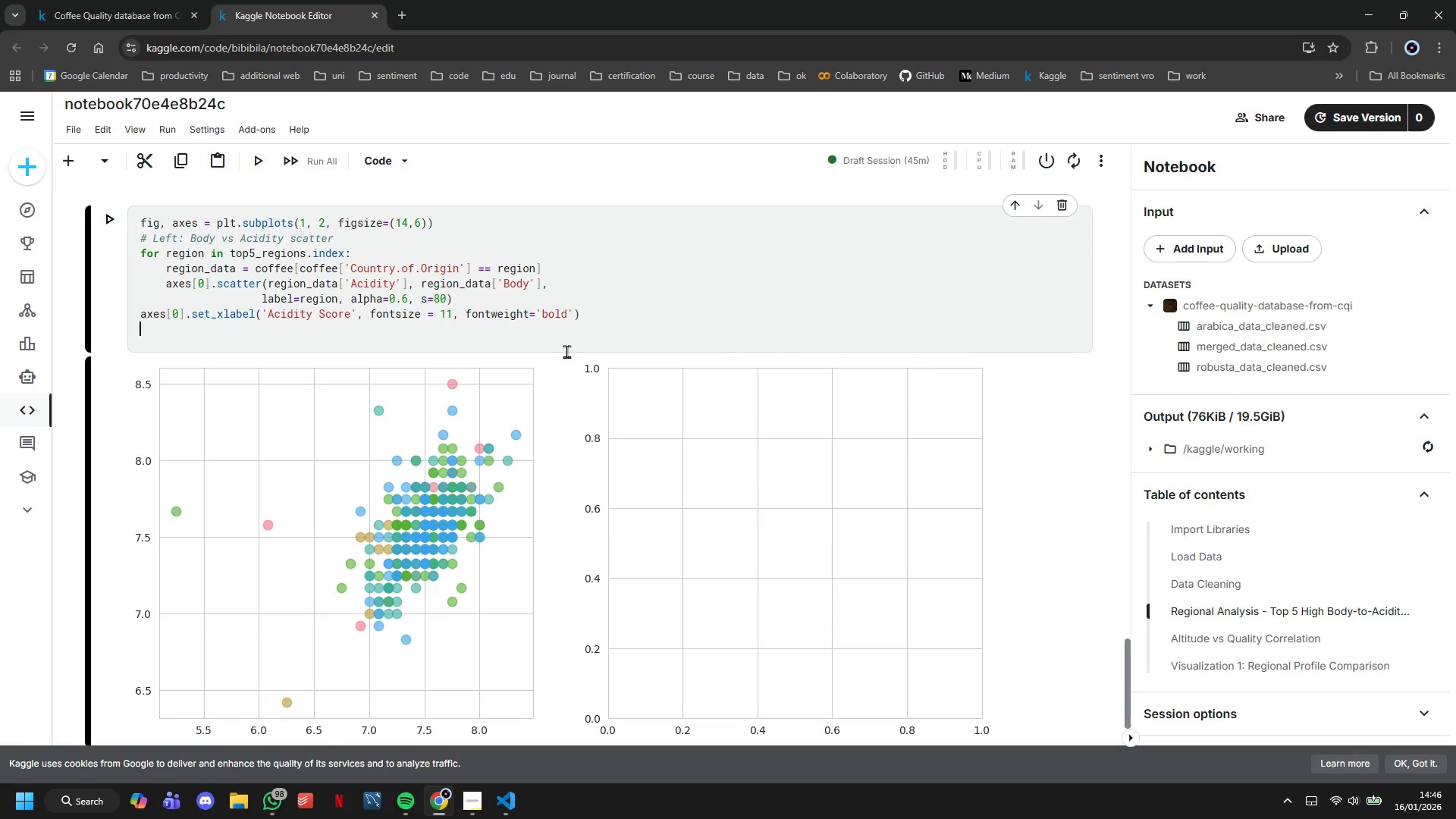 
type(axes[0)
 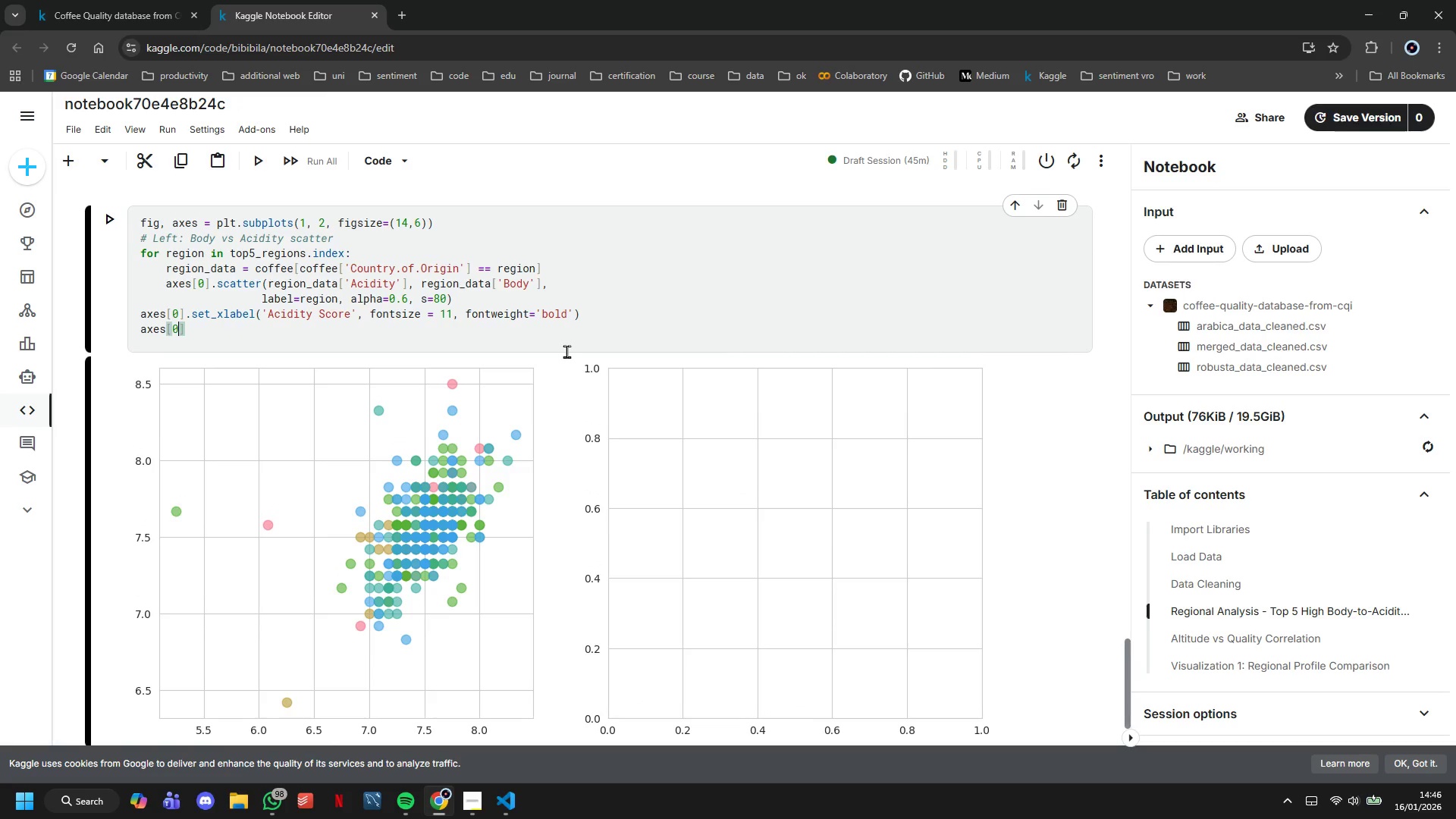 
key(ArrowRight)
 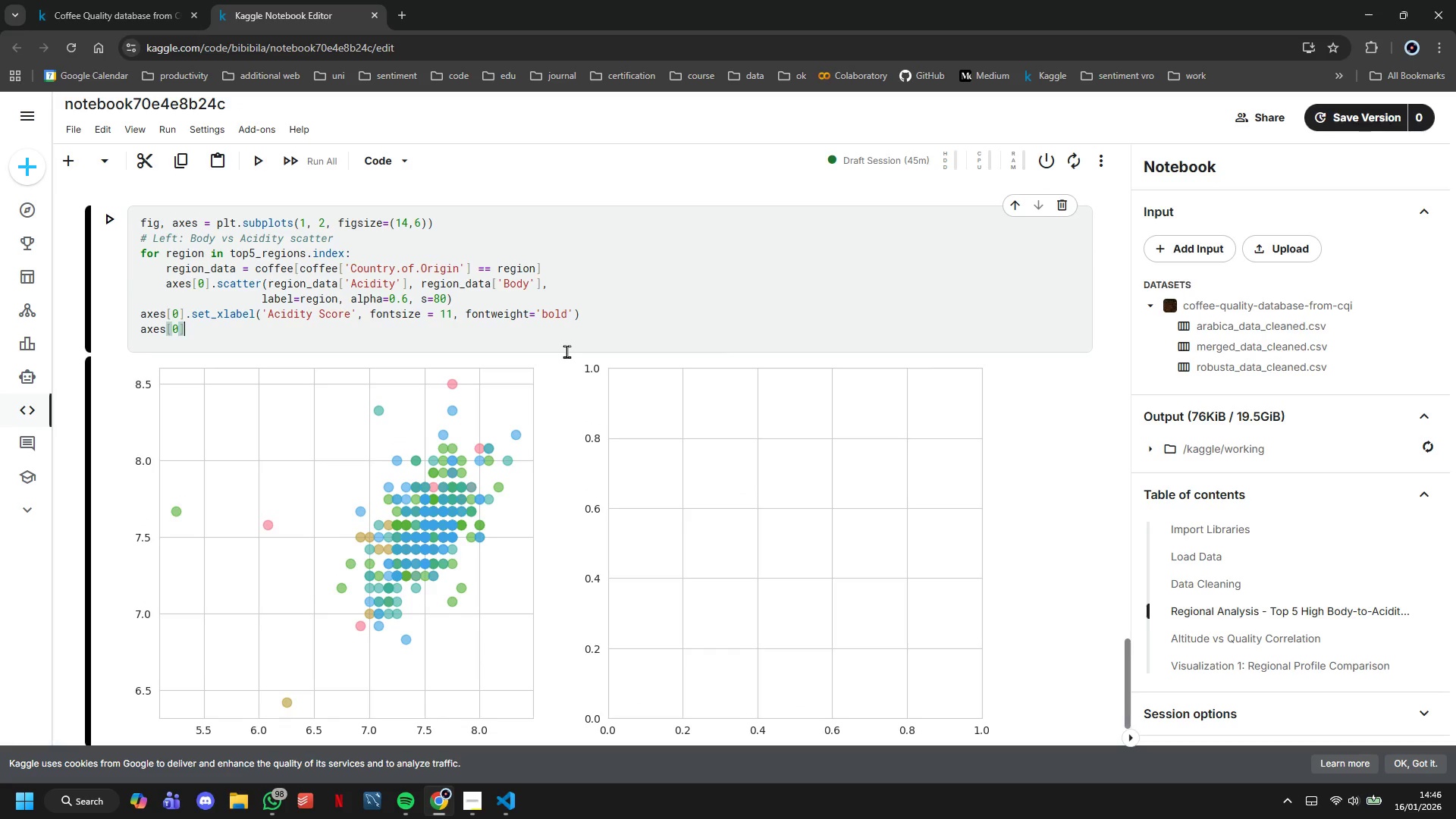 
key(Period)
 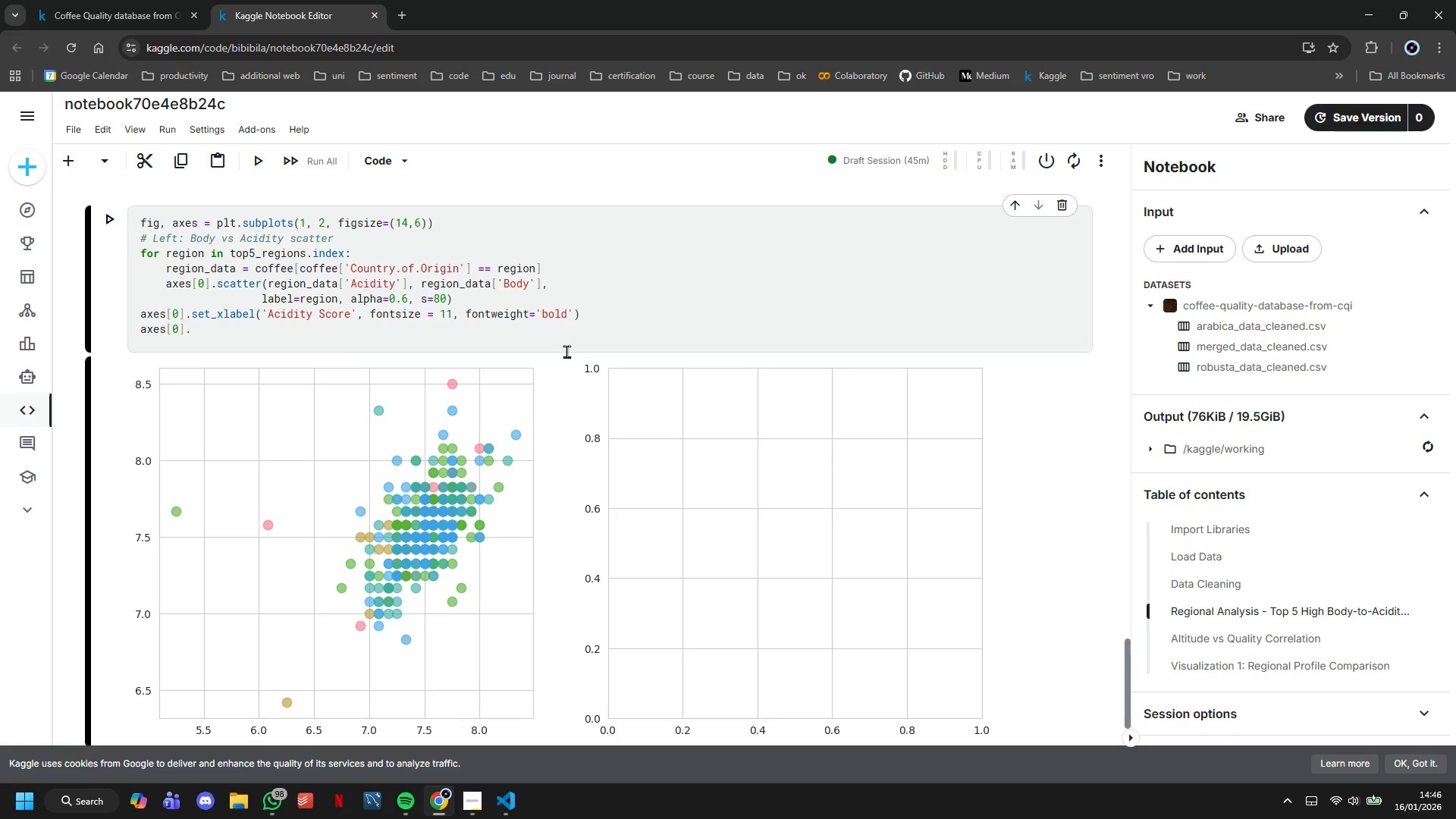 
wait(14.08)
 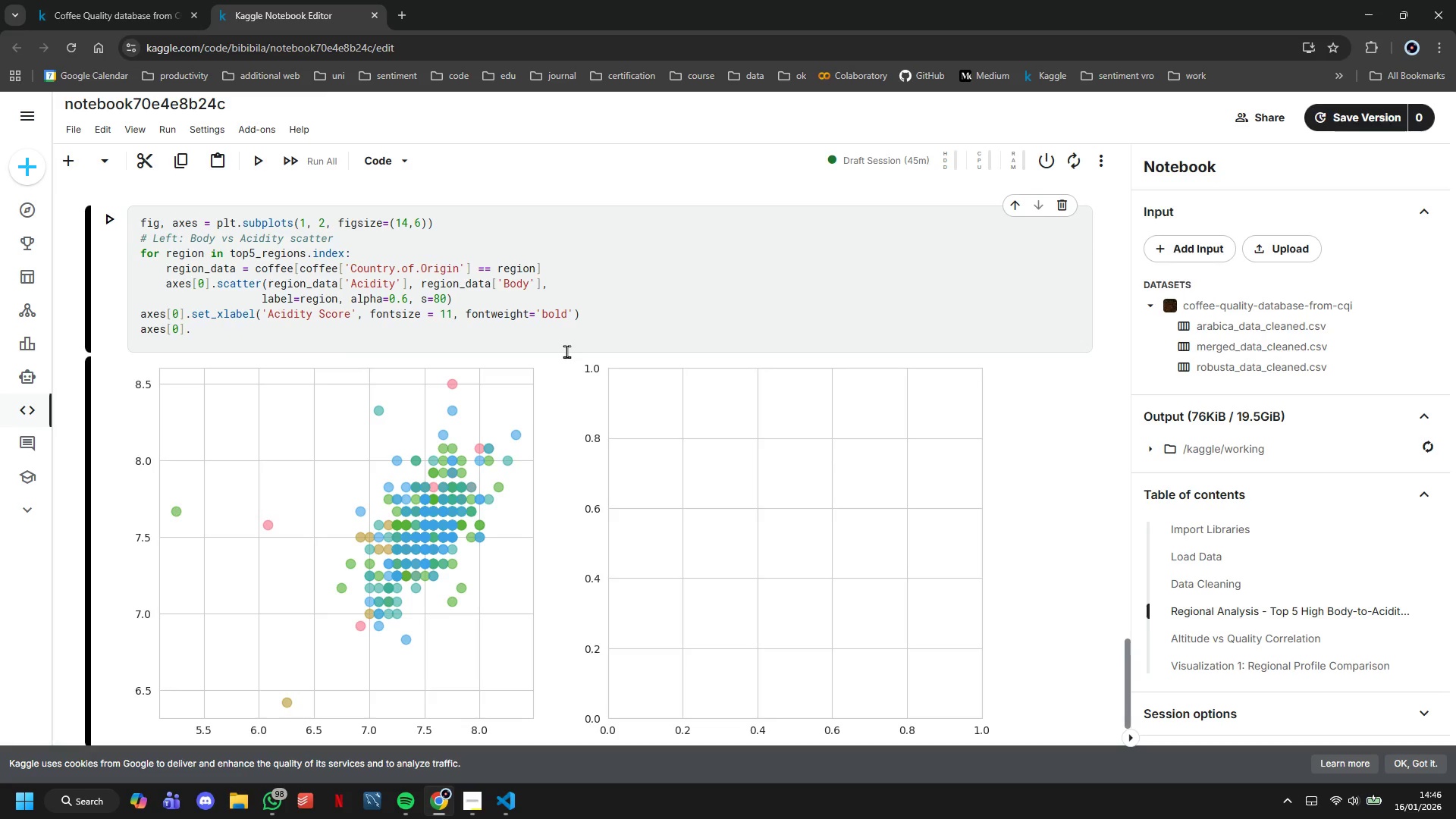 
type(set_u)
key(Backspace)
type(ylabel('Bpd)
key(Backspace)
key(Backspace)
type(ody Score)
 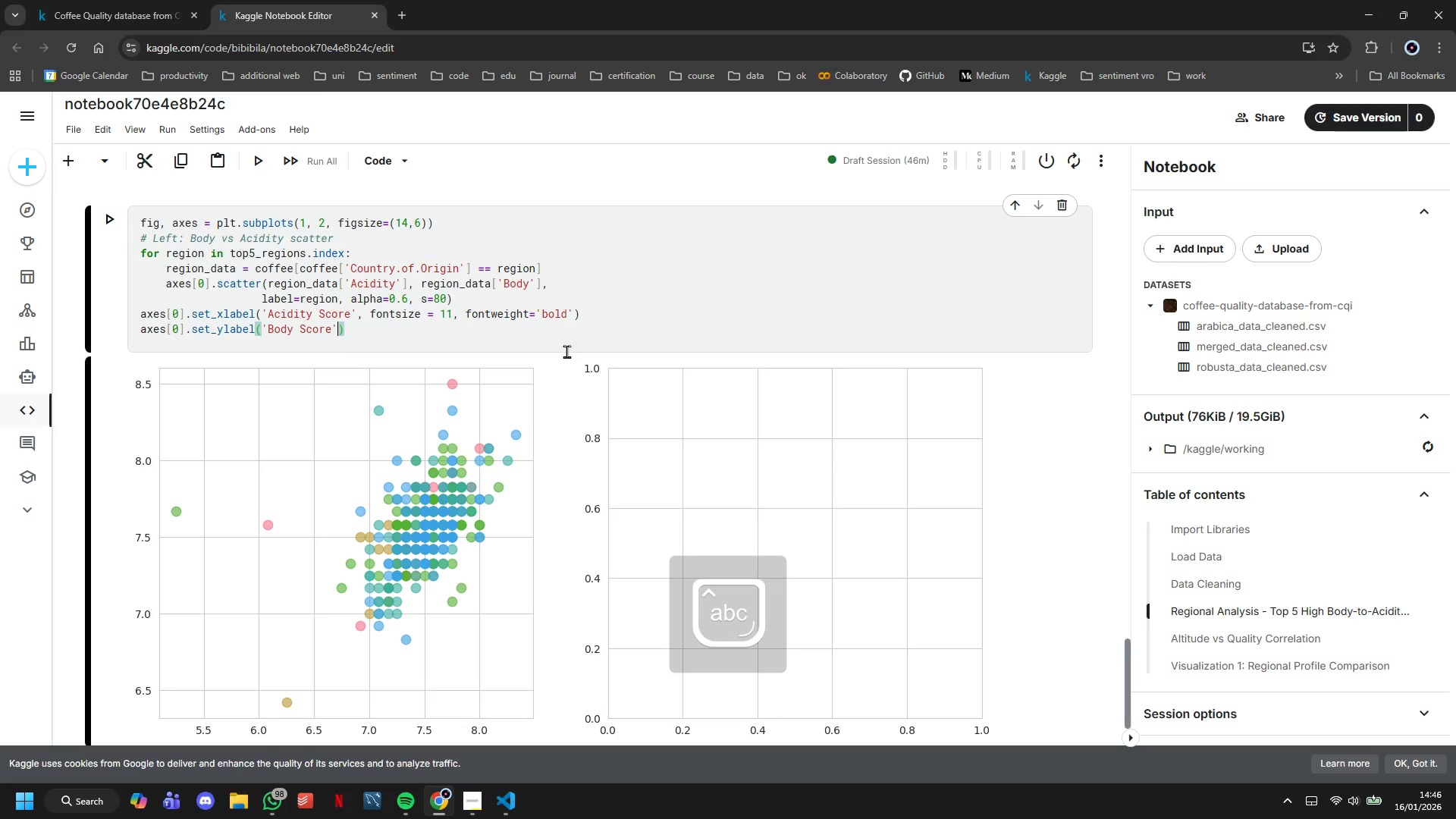 
 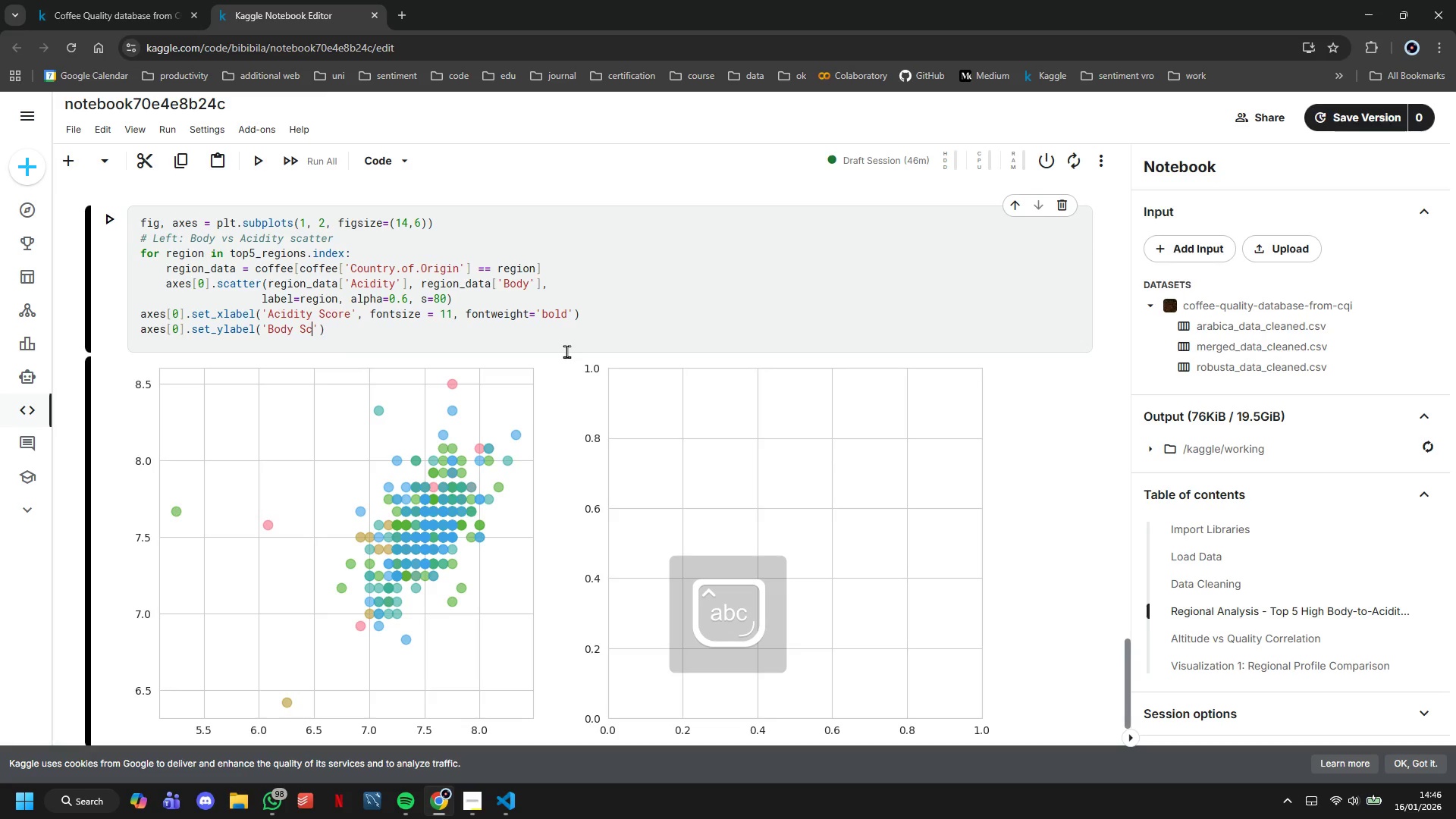 
key(ArrowRight)
 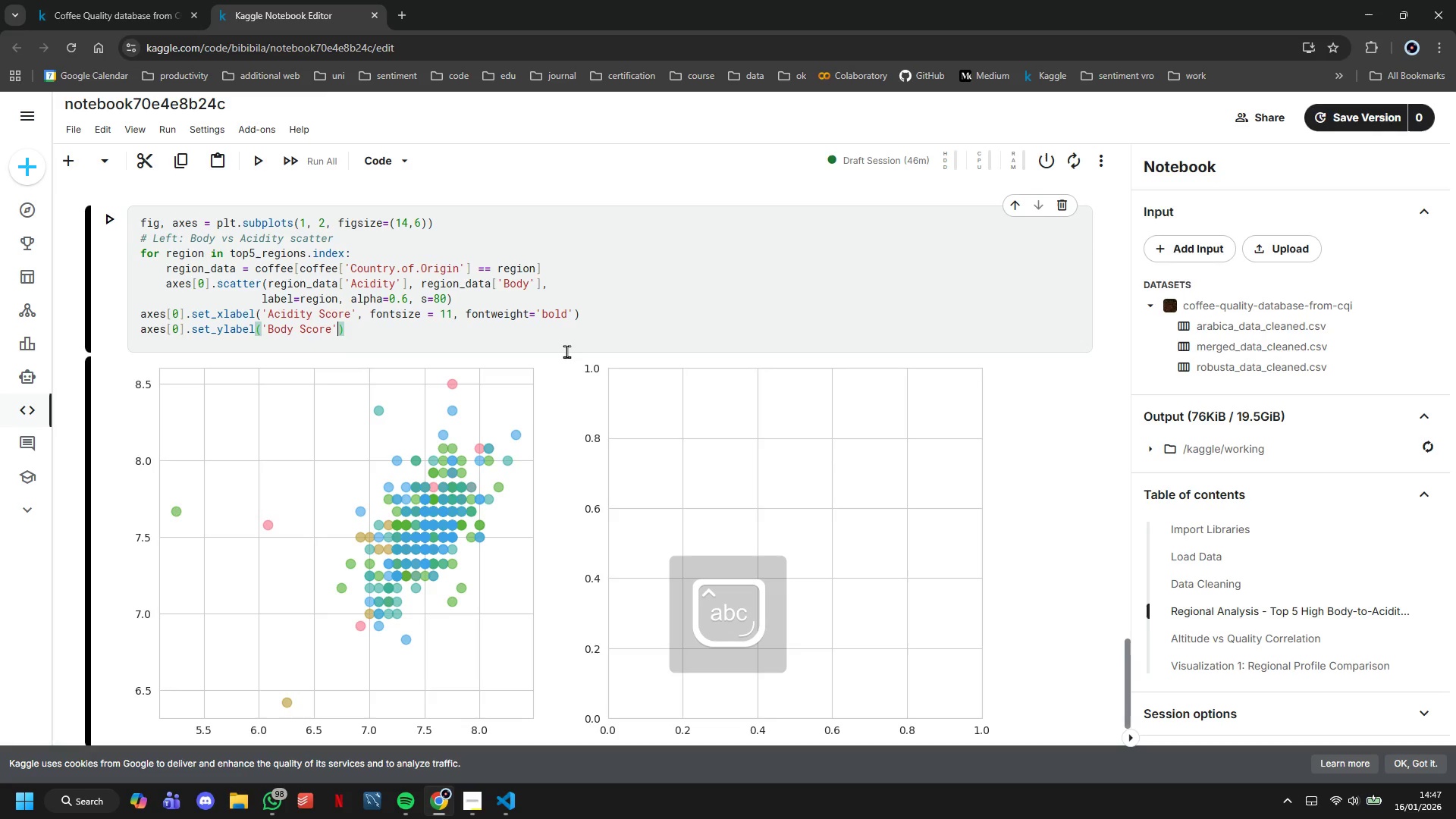 
type(, fontsize=11, fontweight=;)
key(Backspace)
type('bold)
 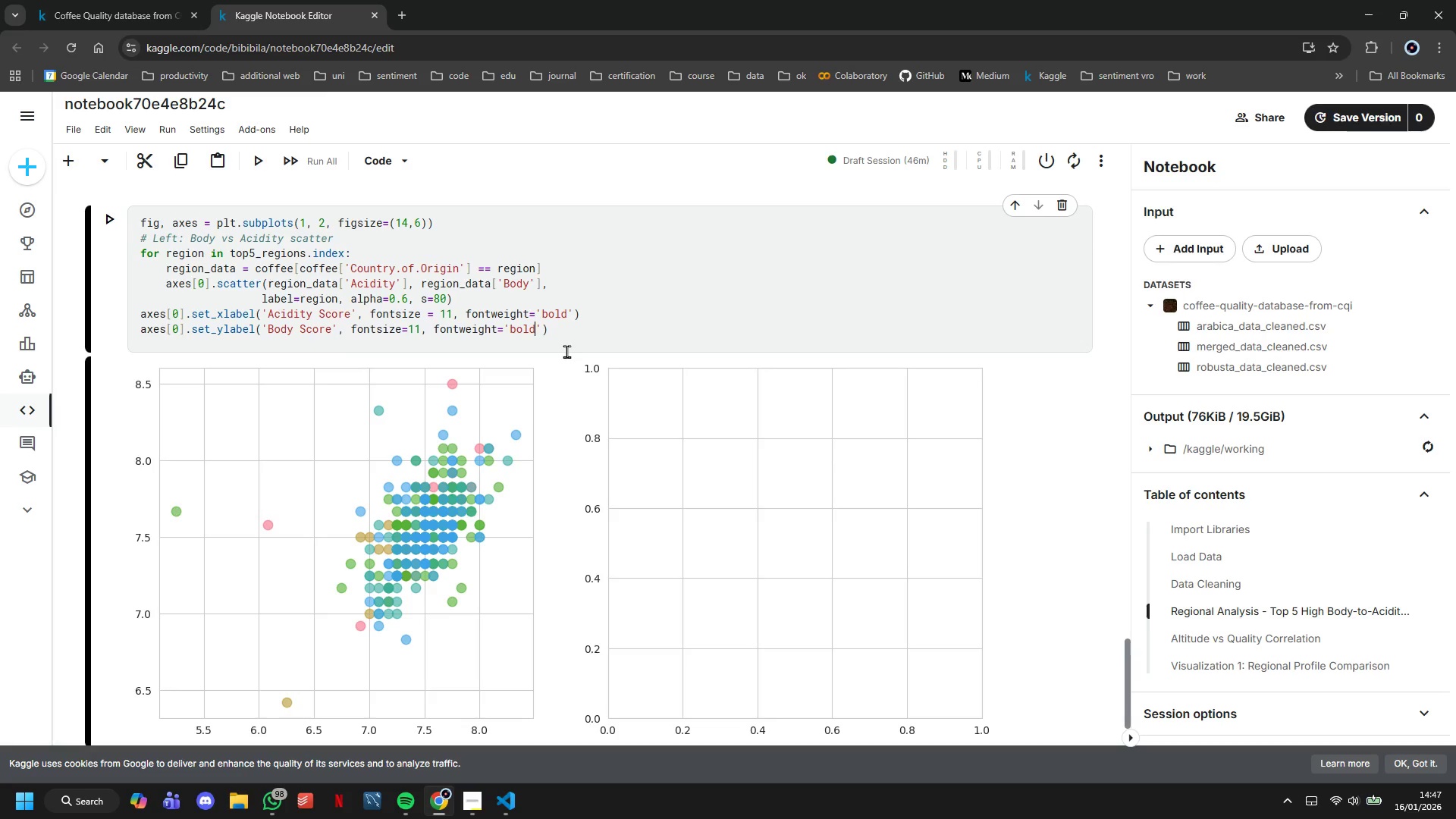 
key(ArrowRight)
 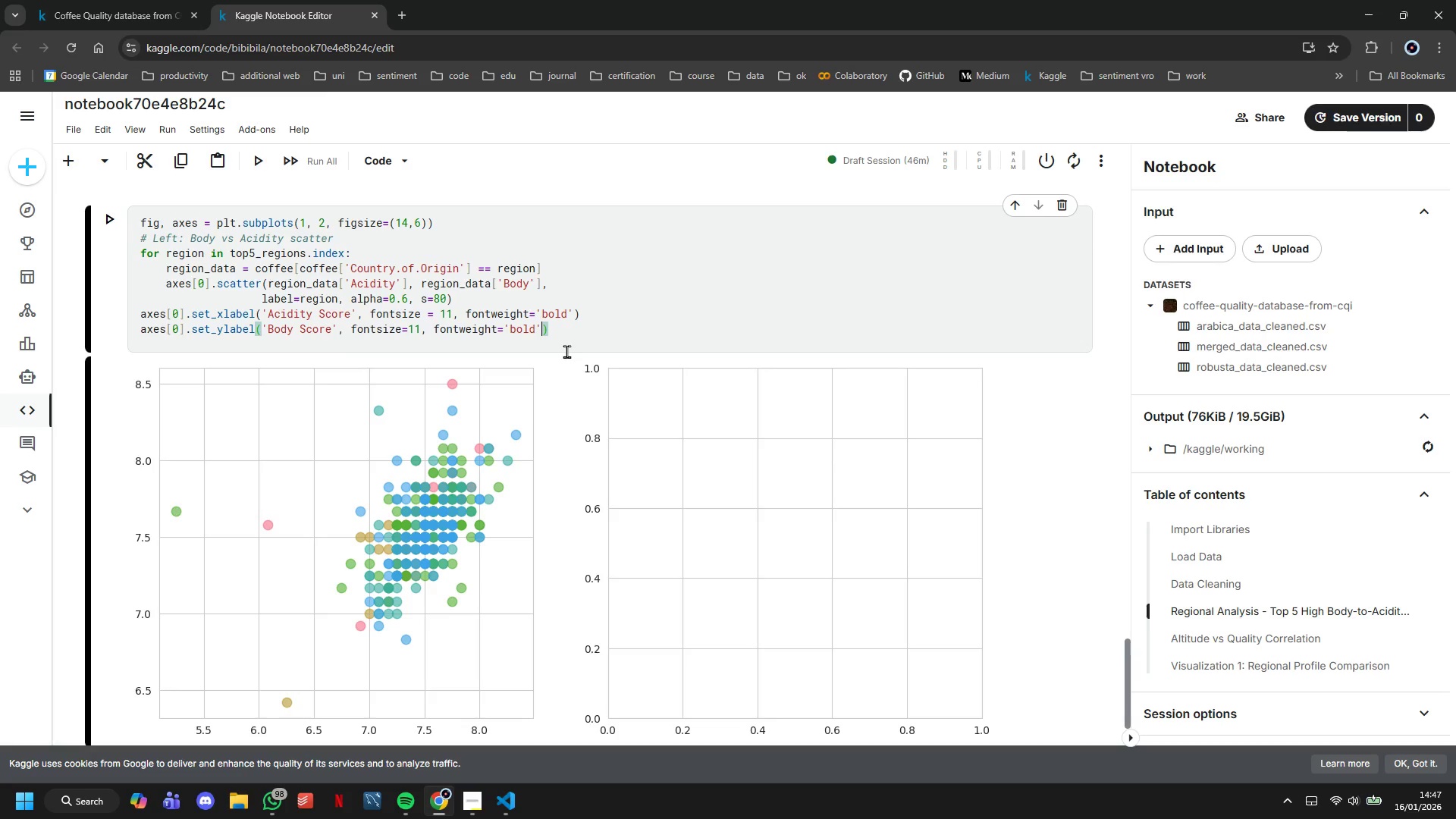 
key(ArrowRight)
 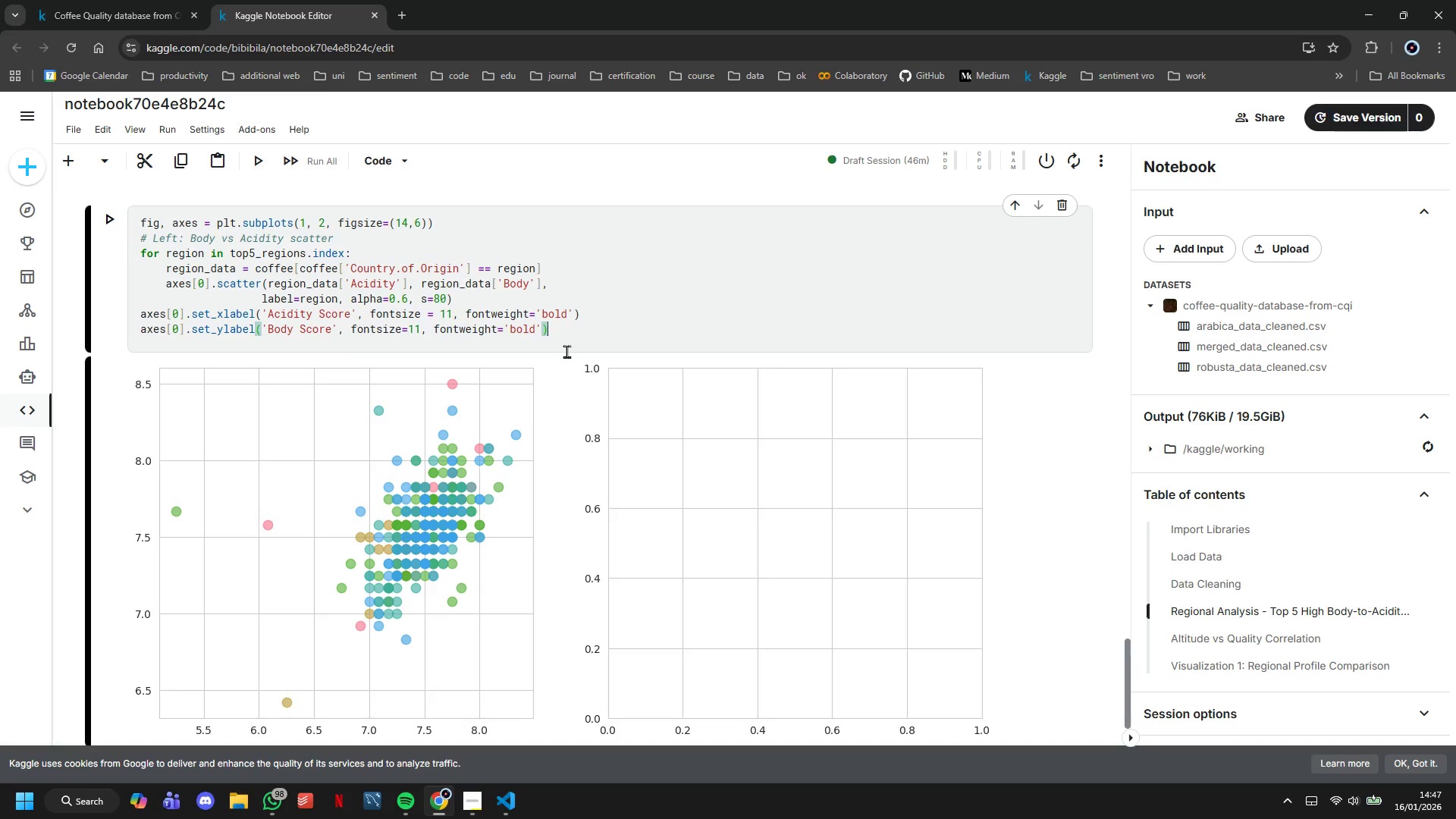 
key(Enter)
 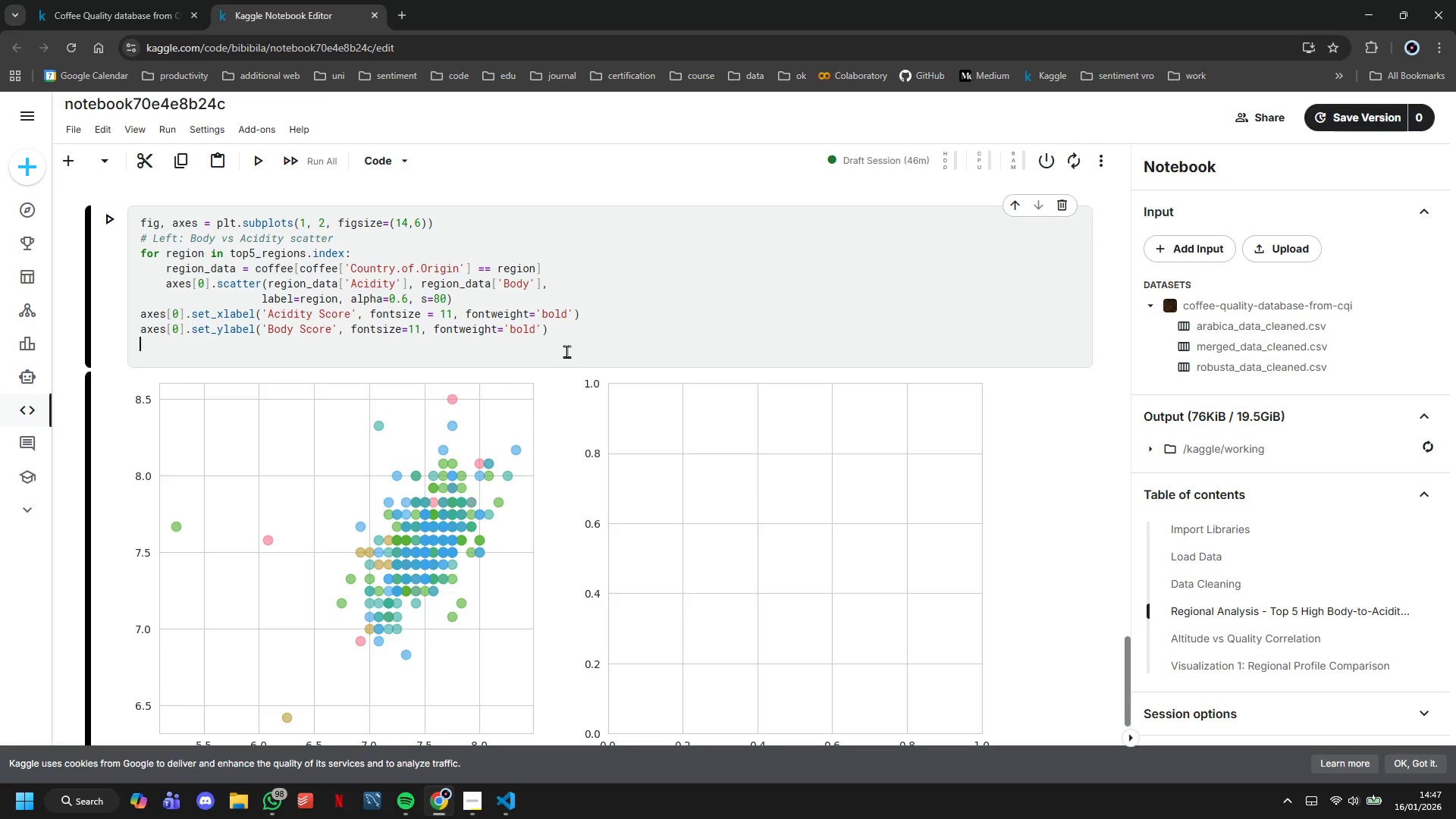 
type(axes[0)
 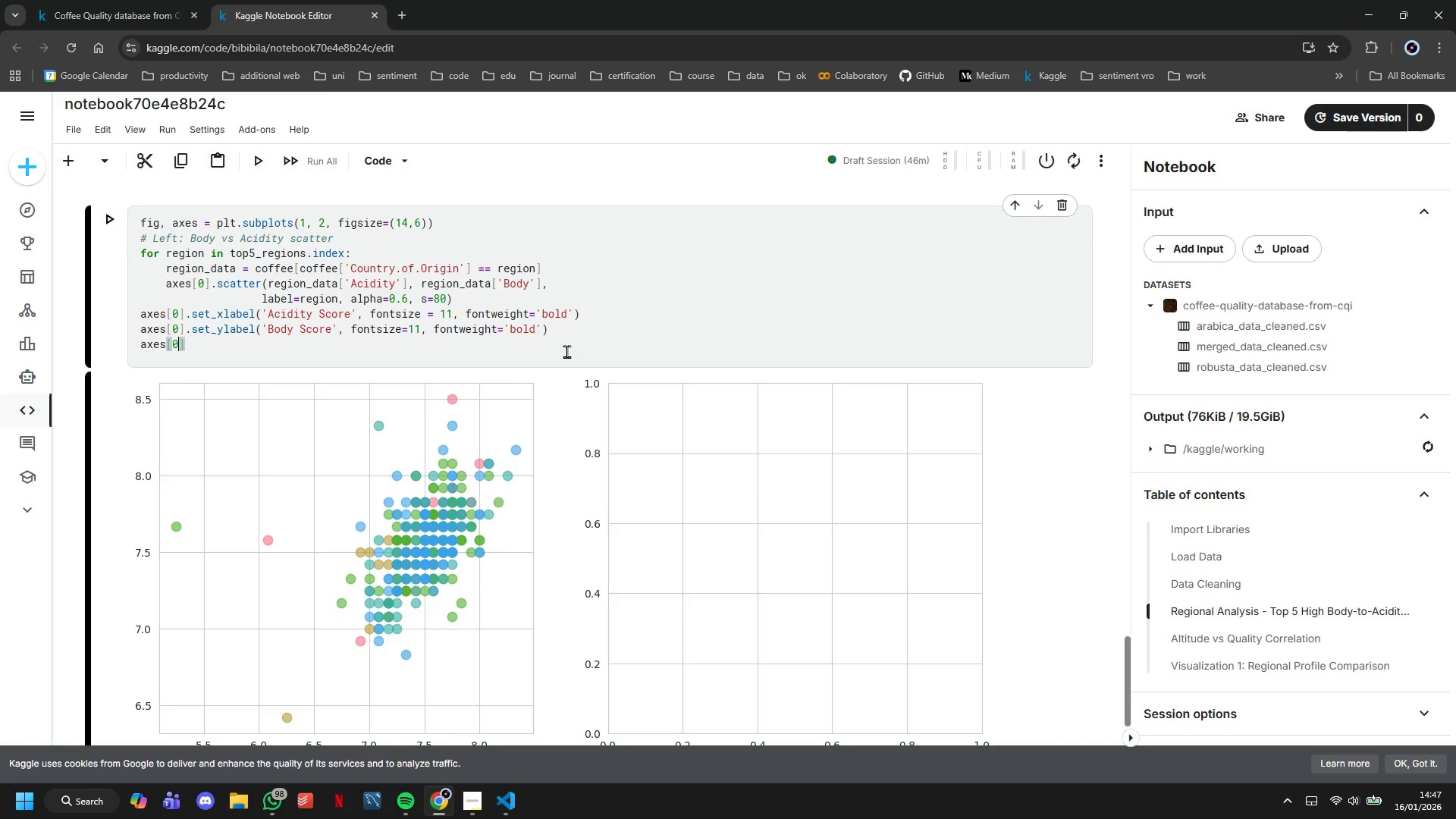 
key(ArrowRight)
 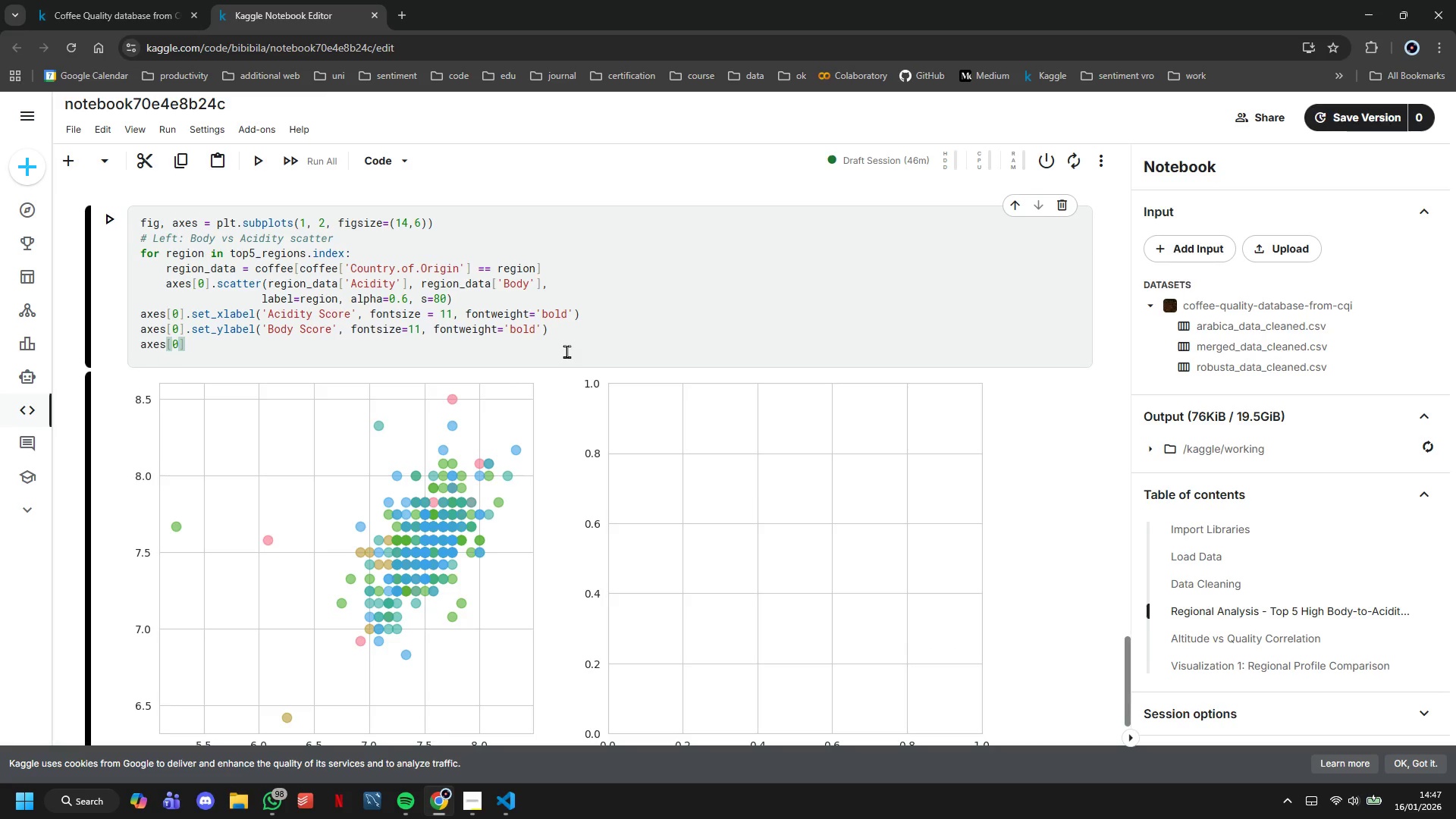 
type(.set-)
key(Backspace)
type(_tt)
key(Backspace)
type(itle("Top 5 RegionsL )
key(Backspace)
key(Backspace)
type(: Body vs Acidity Score)
key(Backspace)
key(Backspace)
key(Backspace)
key(Backspace)
key(Backspace)
type(Profie)
key(Backspace)
type(le)
 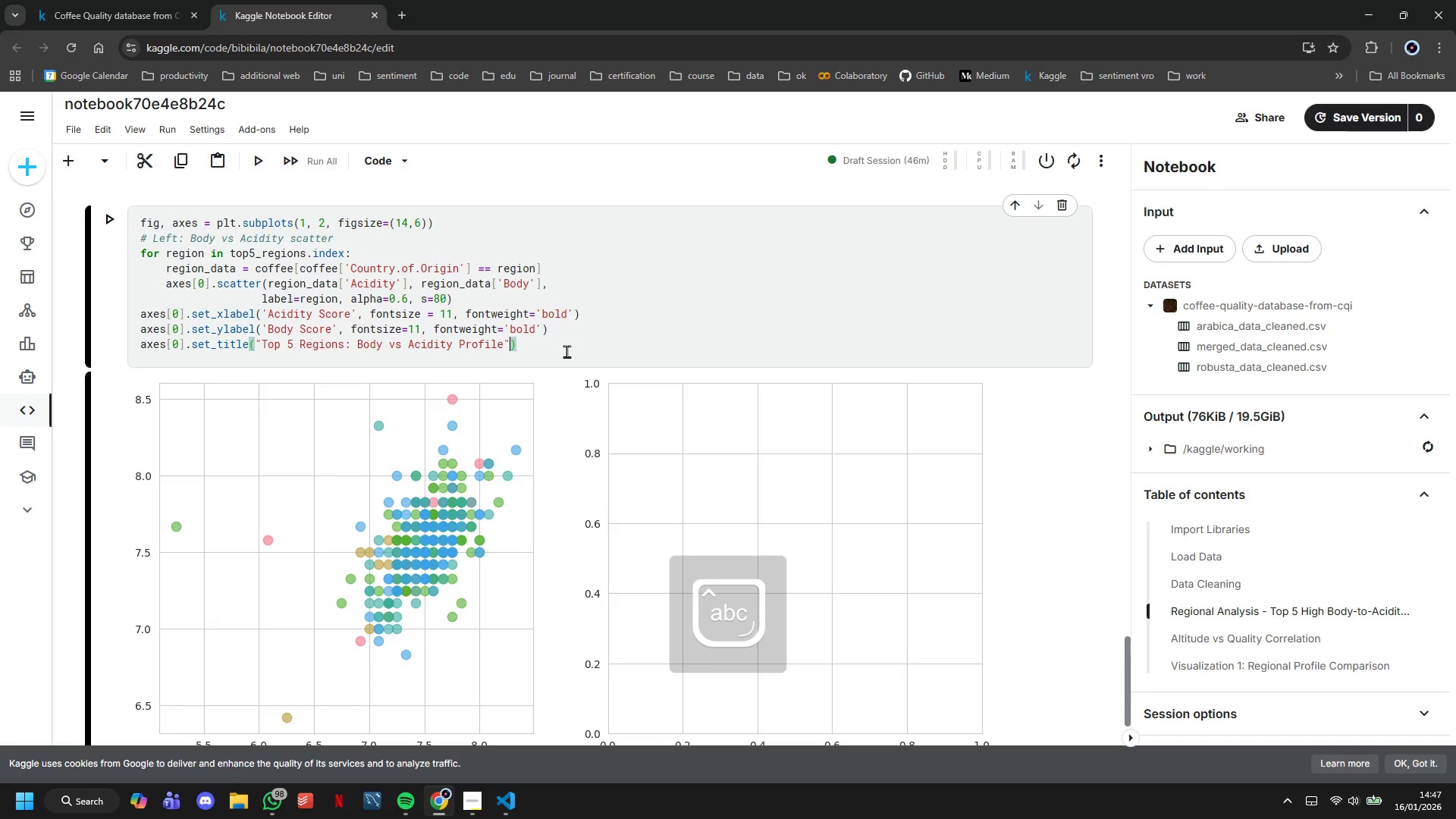 
 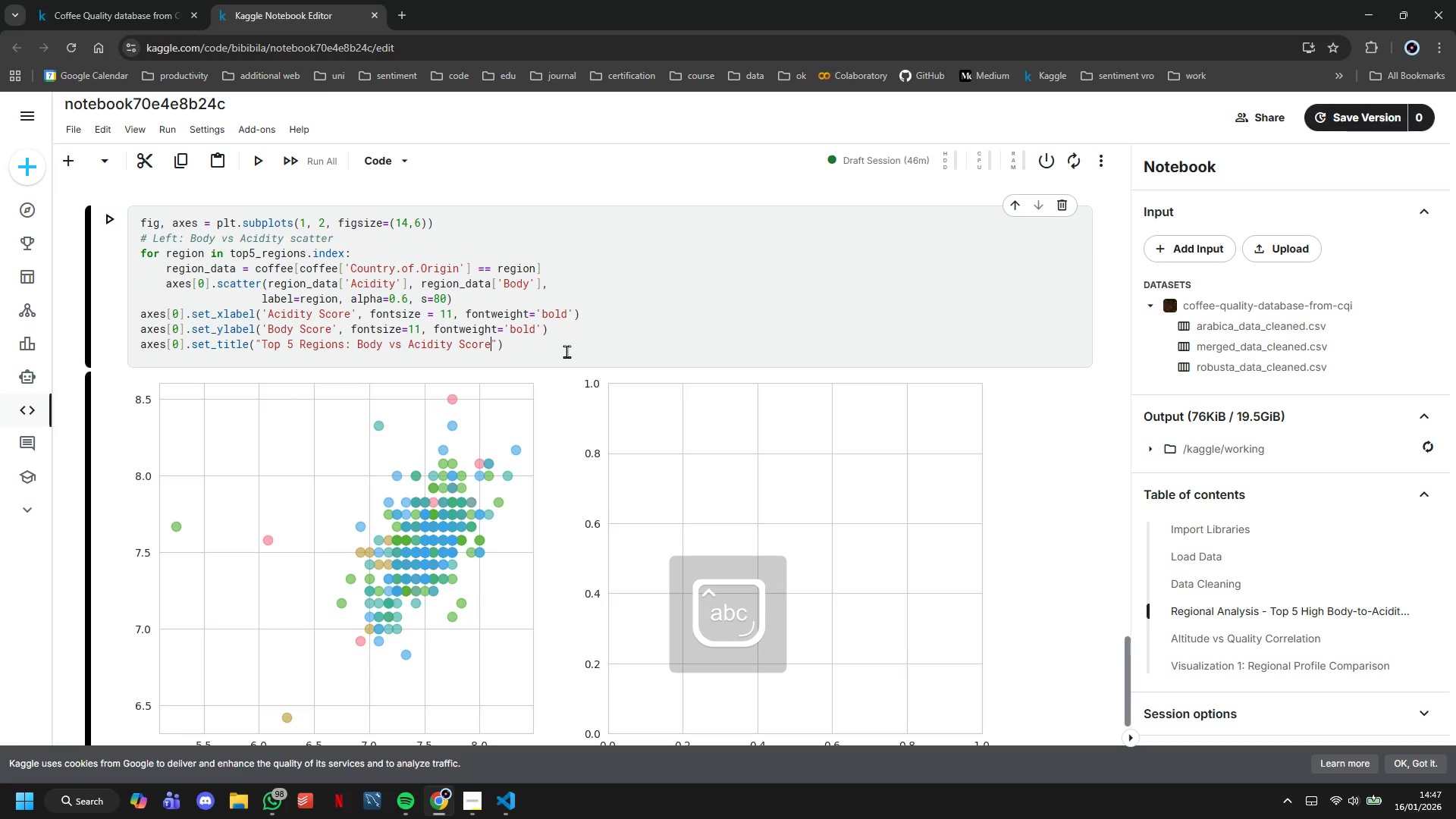 
key(ArrowRight)
 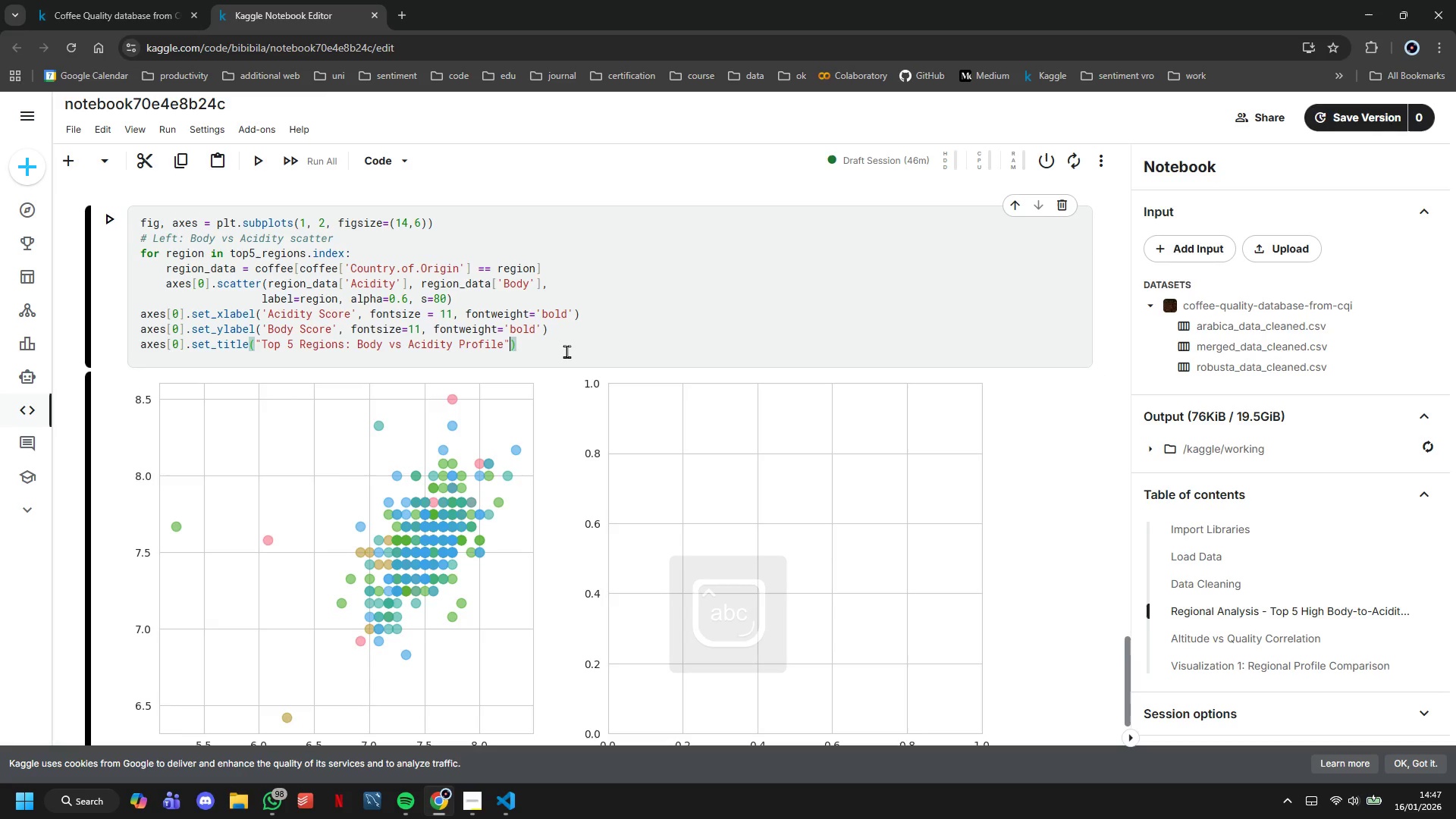 
type(, fontsize=13, fontweight='bold)
 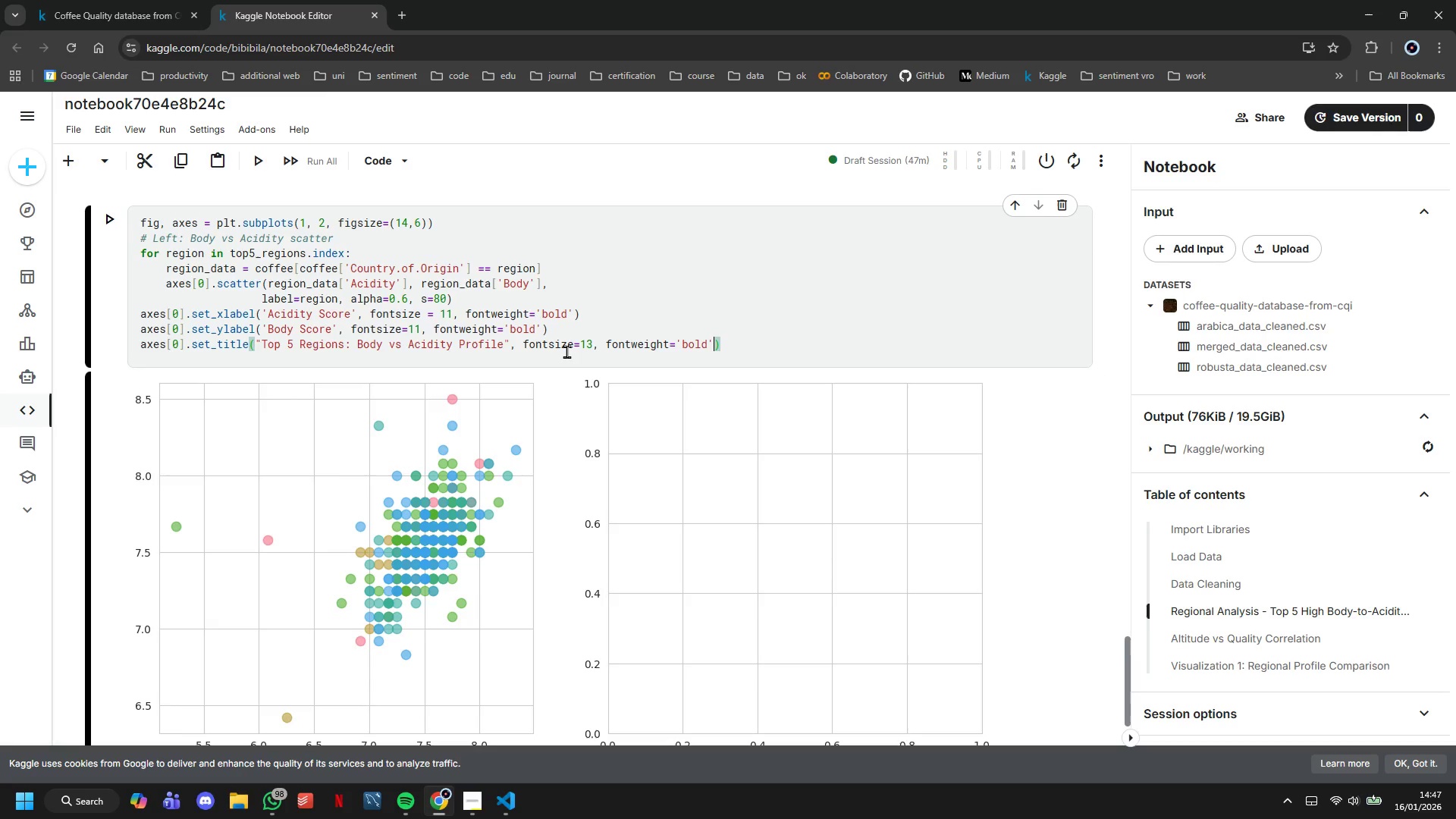 
key(ArrowRight)
 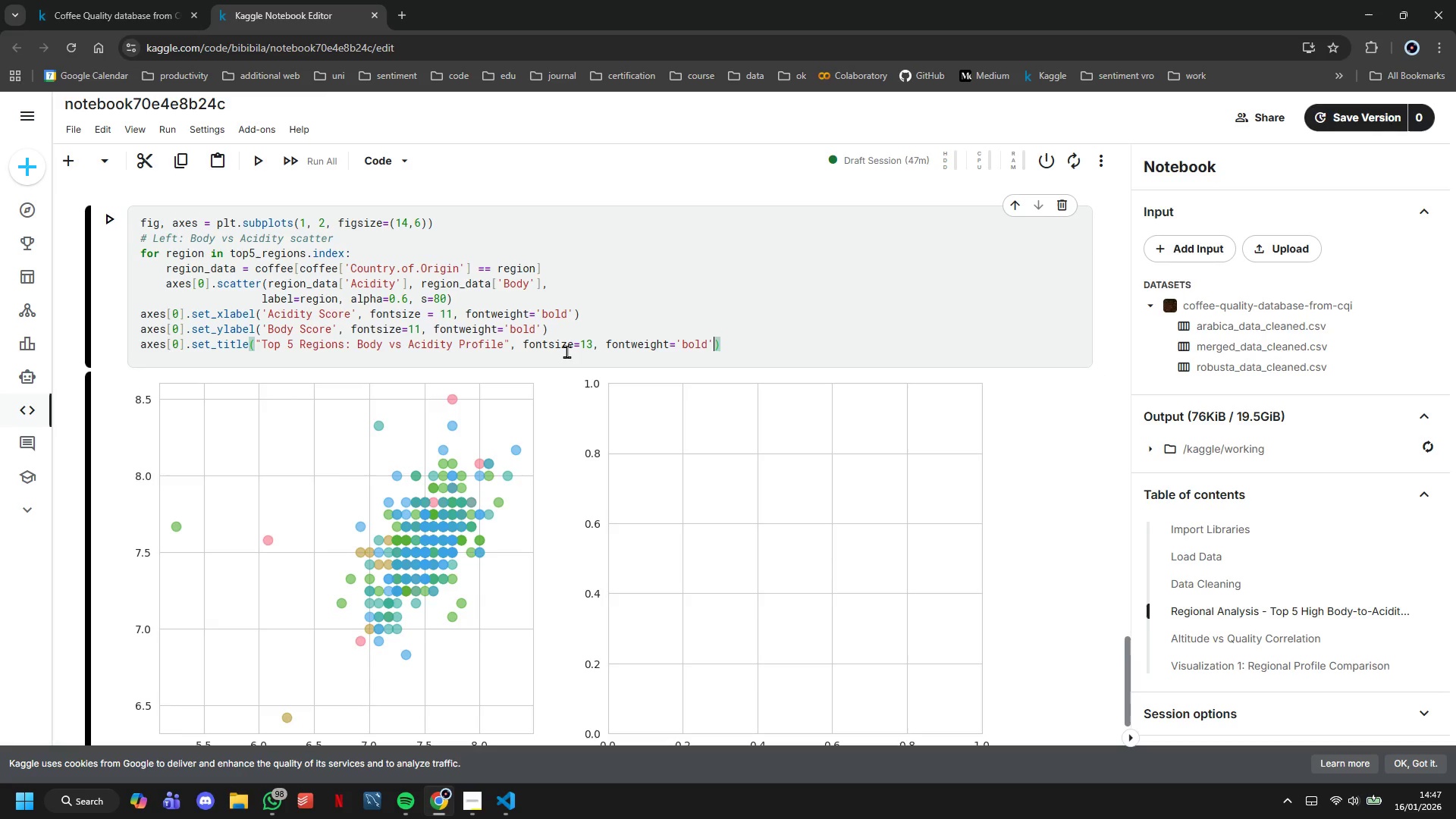 
key(ArrowRight)
 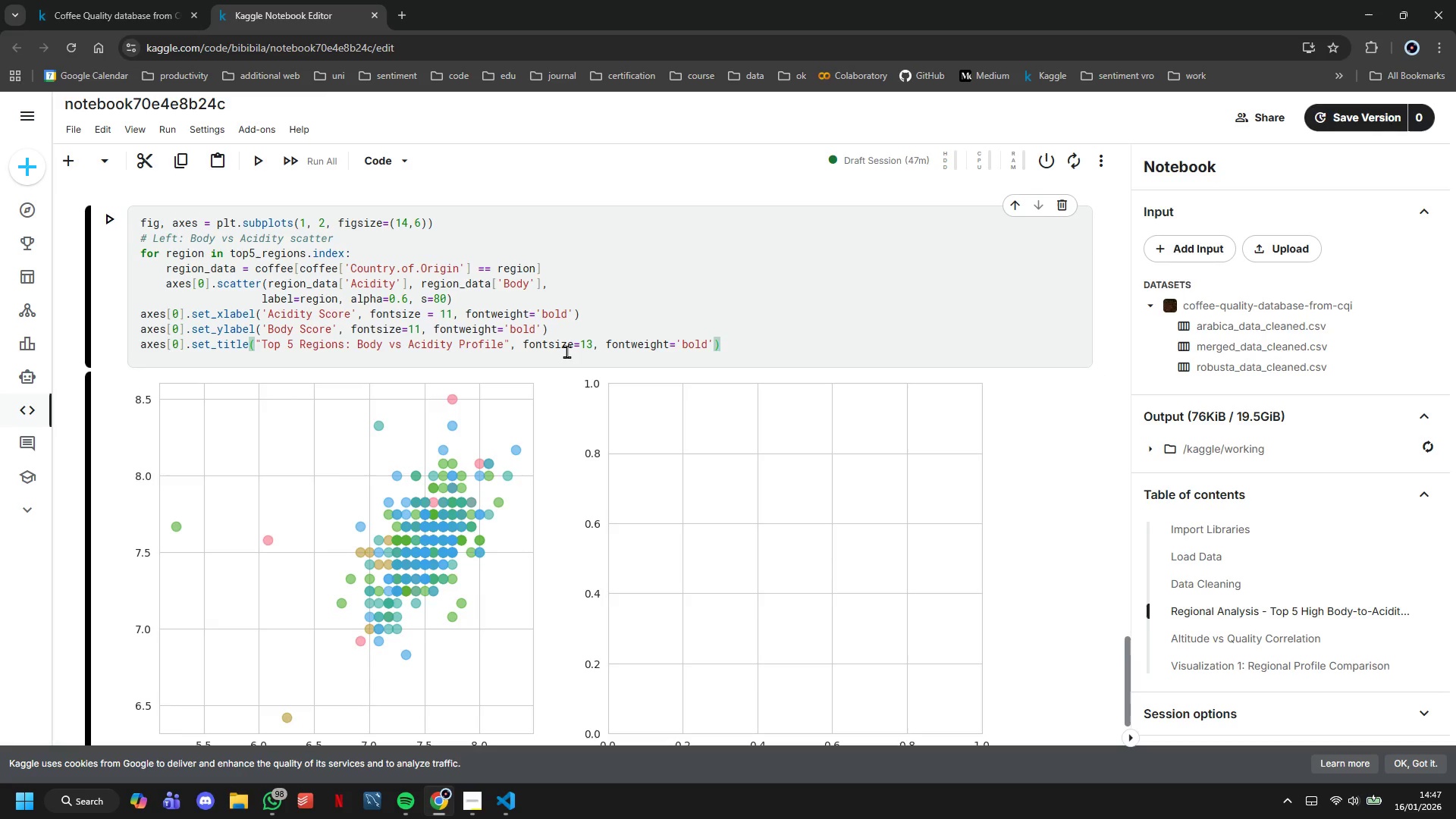 
key(Enter)
 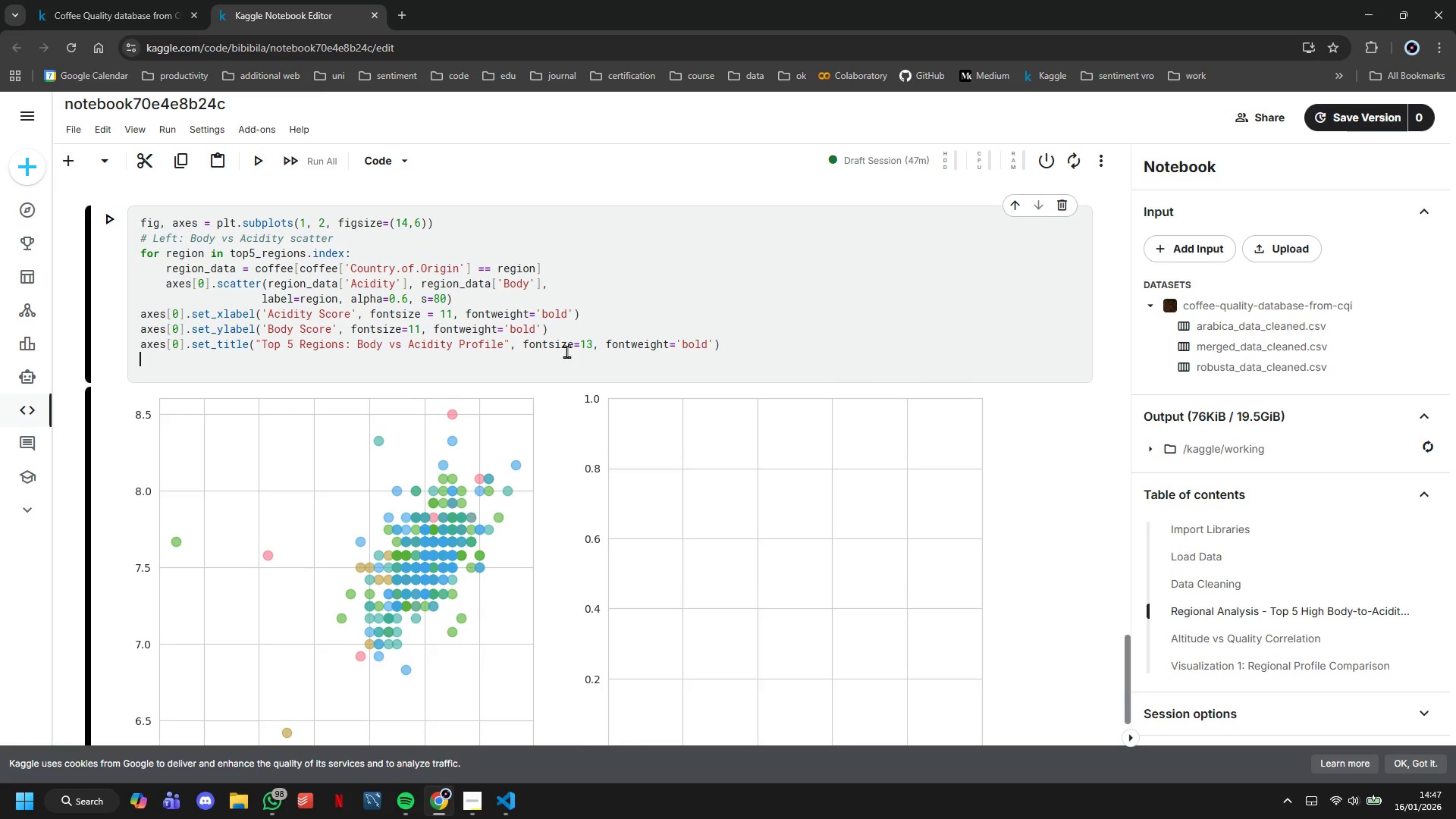 
type(aaxes[0)
 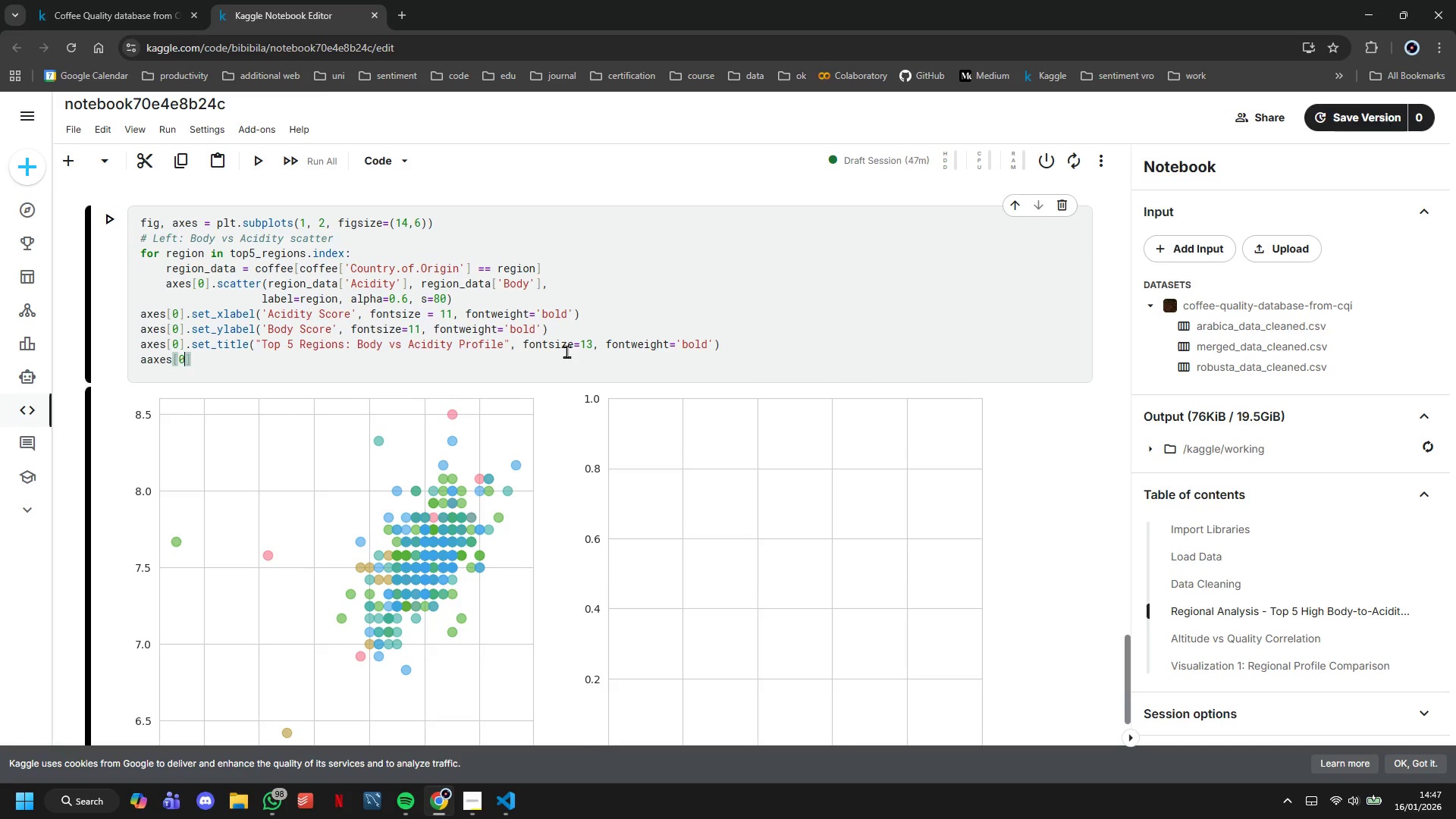 
key(ArrowRight)
 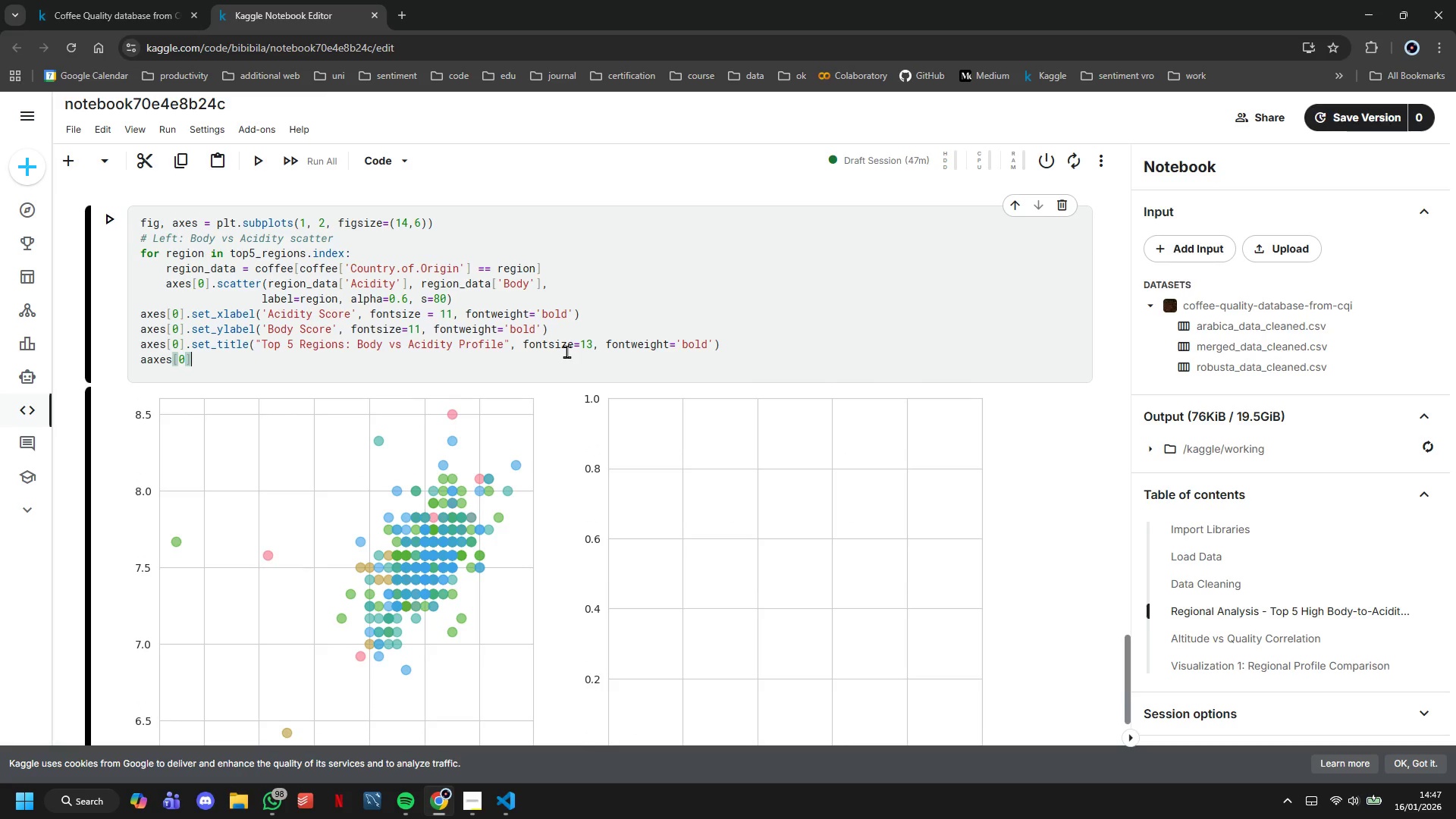 
type(.legend(loc='best)
 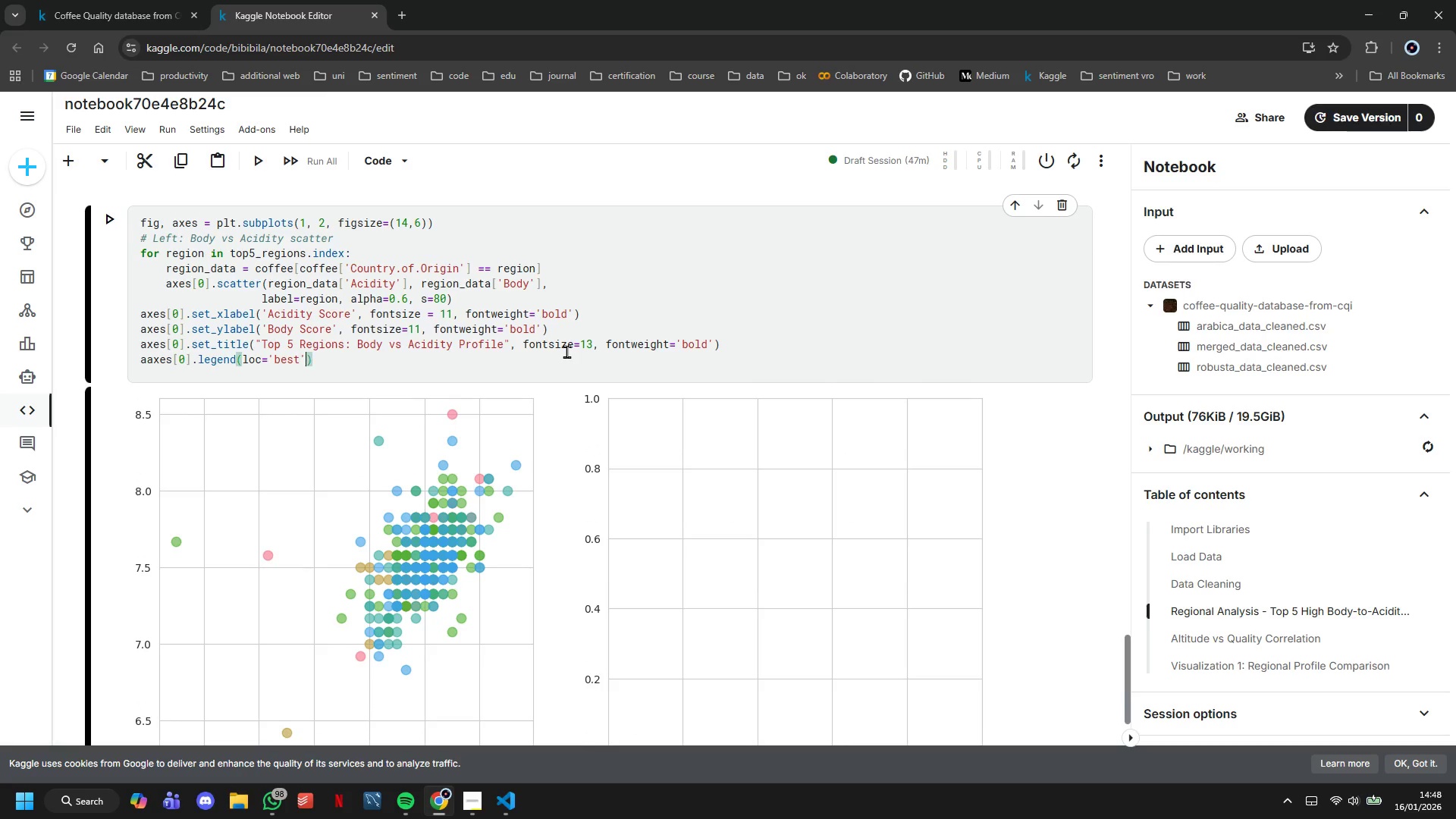 
 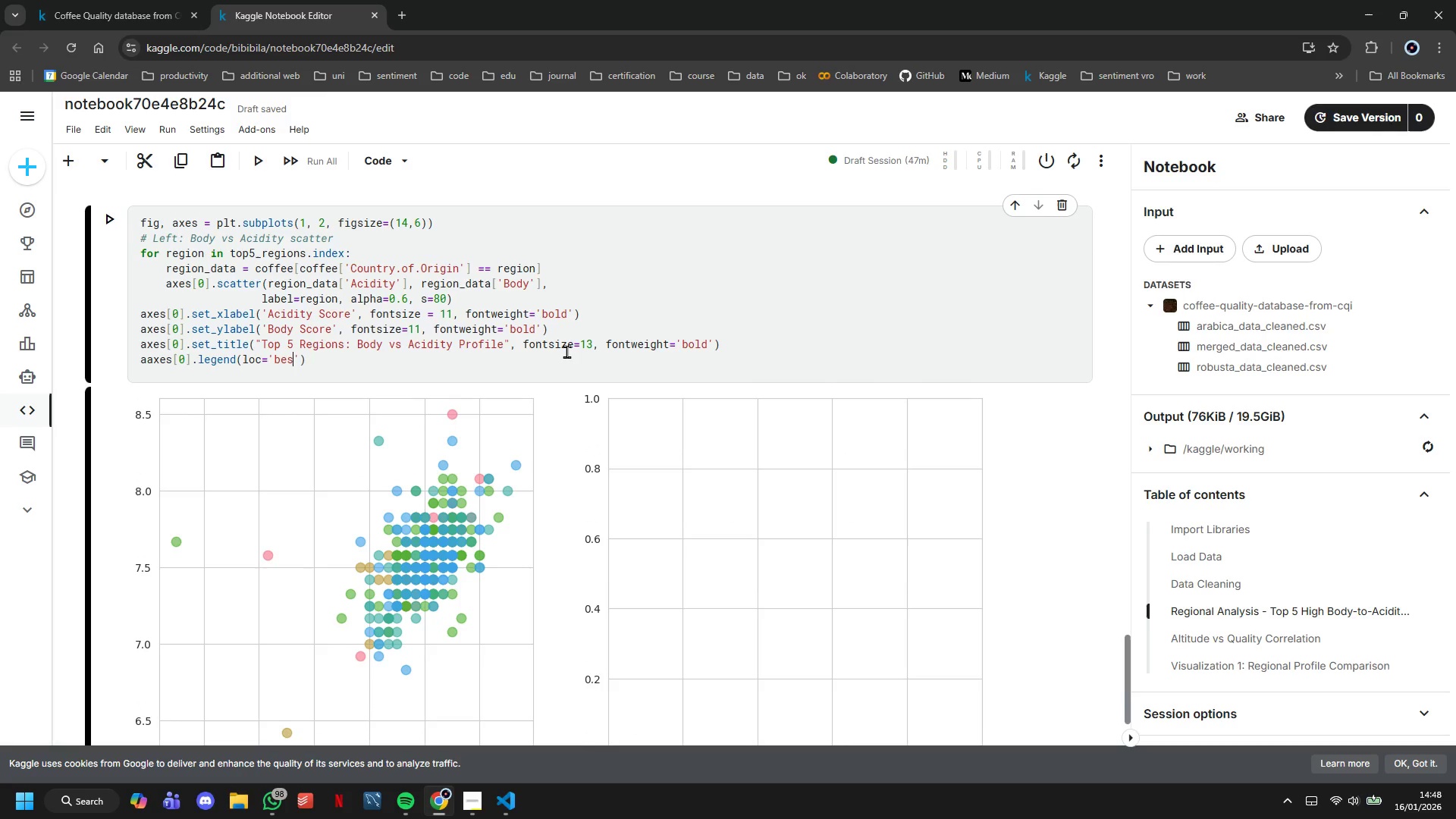 
key(ArrowRight)
 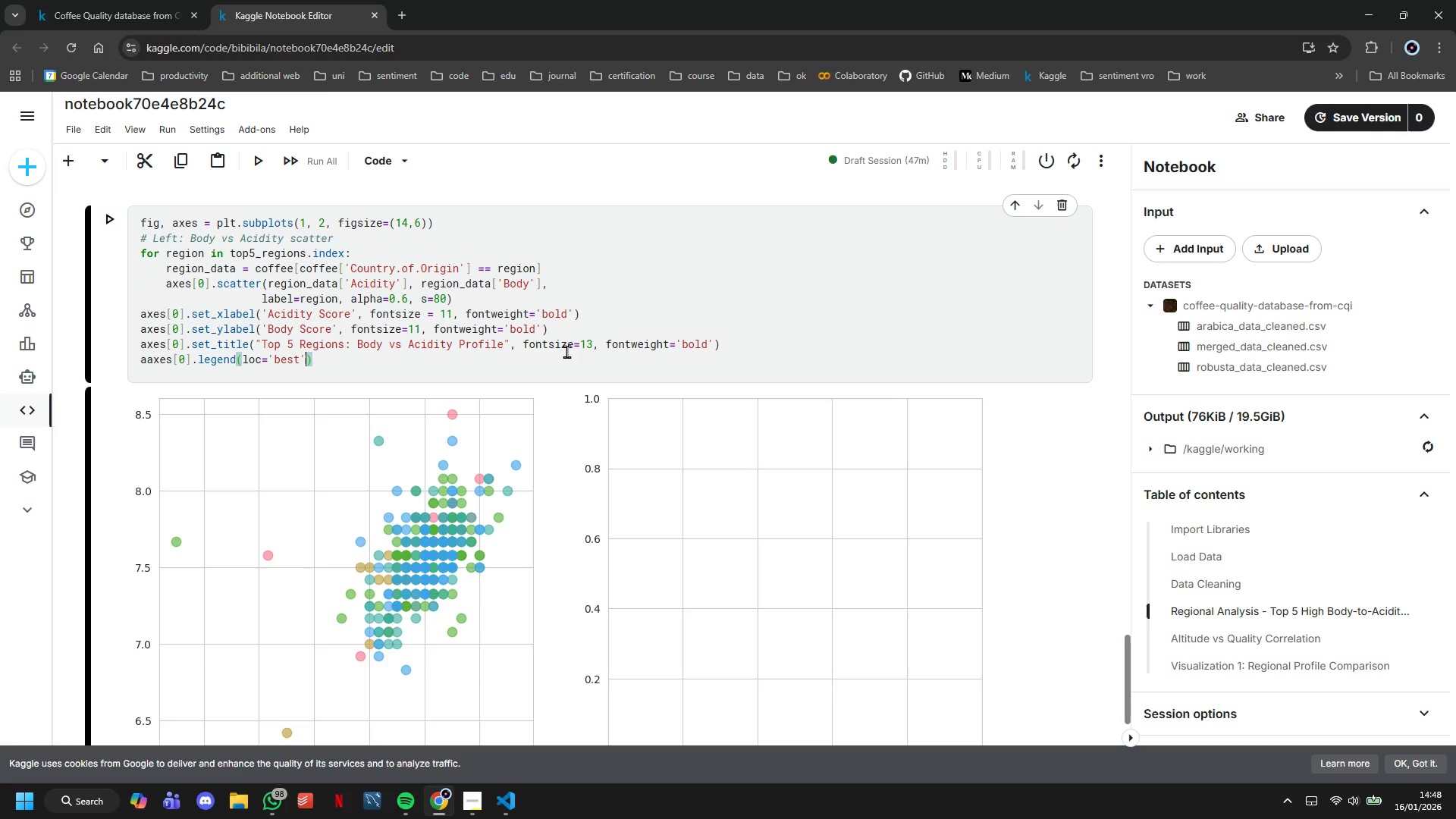 
type(, fontsize=9)
 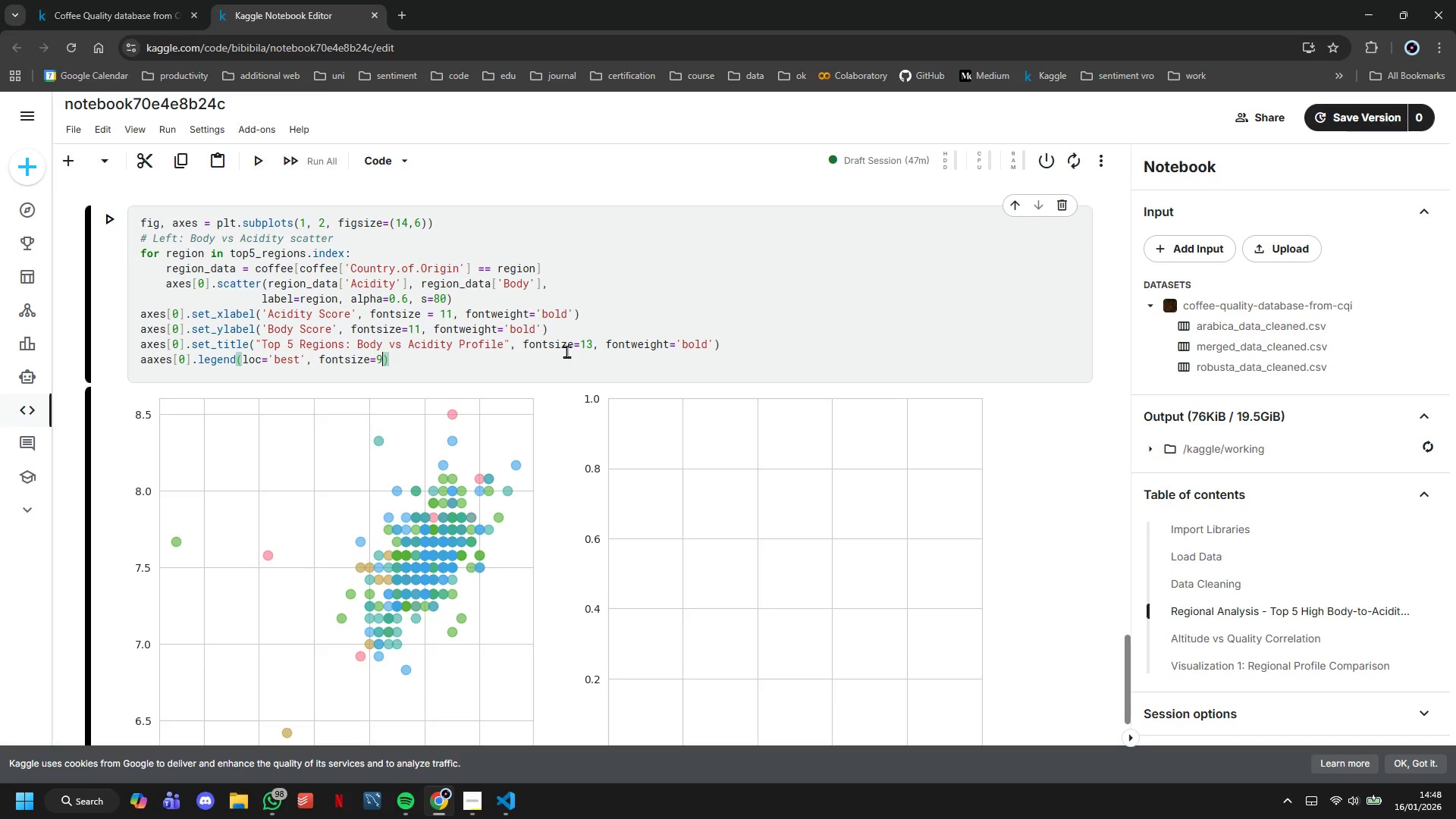 
key(ArrowRight)
 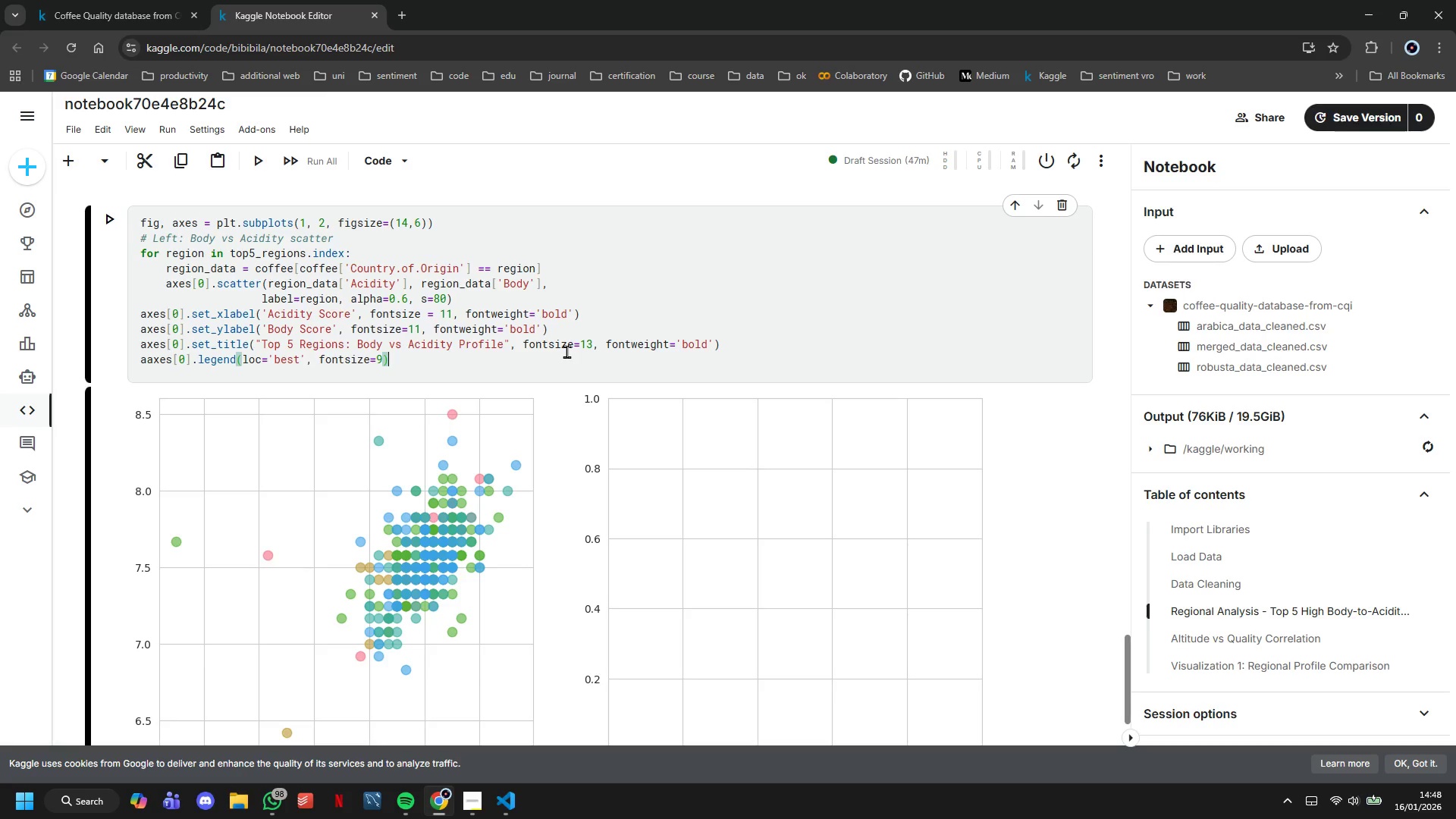 
key(Enter)
 